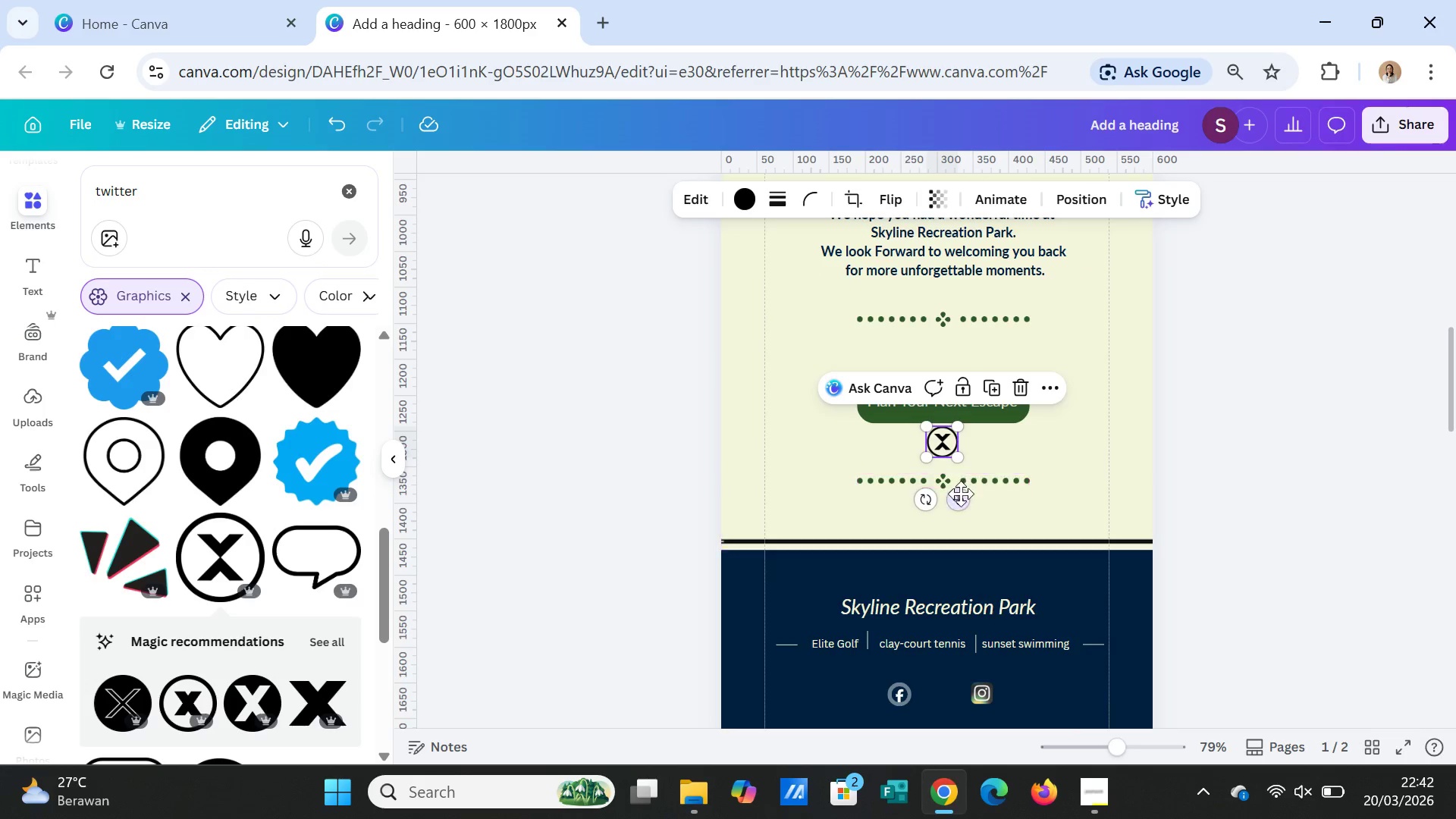 
left_click_drag(start_coordinate=[956, 497], to_coordinate=[954, 747])
 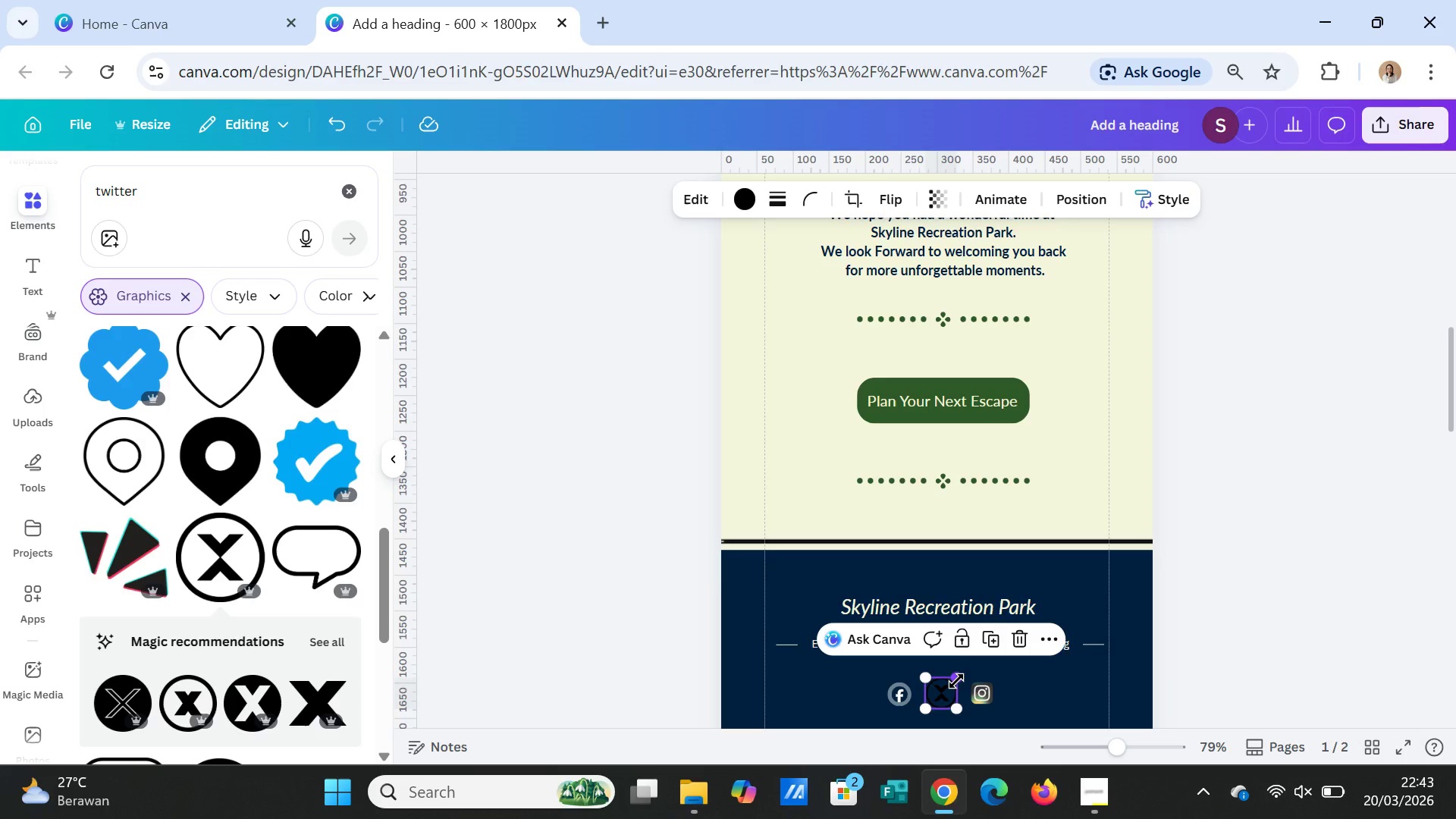 
left_click_drag(start_coordinate=[957, 682], to_coordinate=[955, 687])
 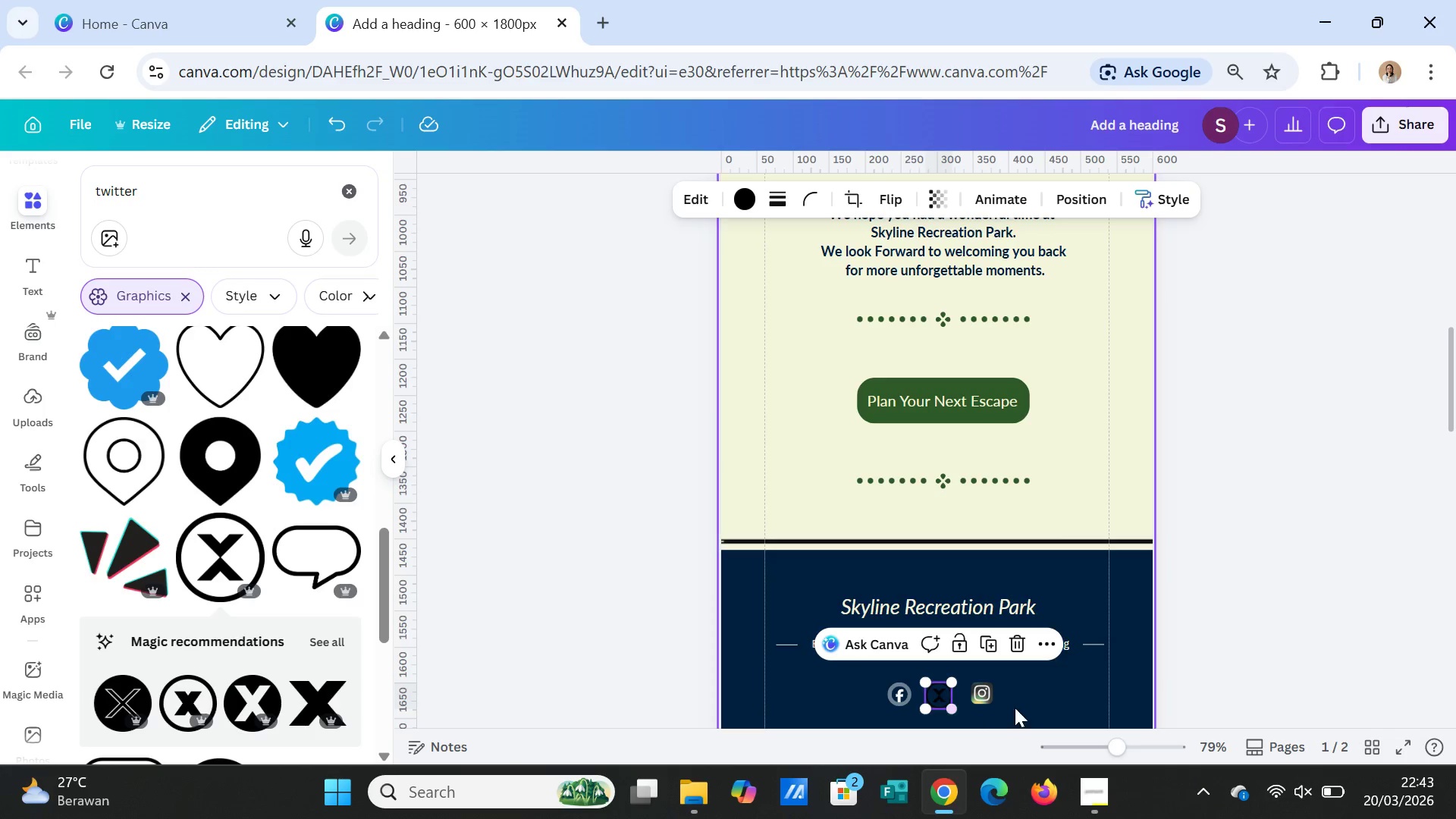 
left_click([1025, 695])
 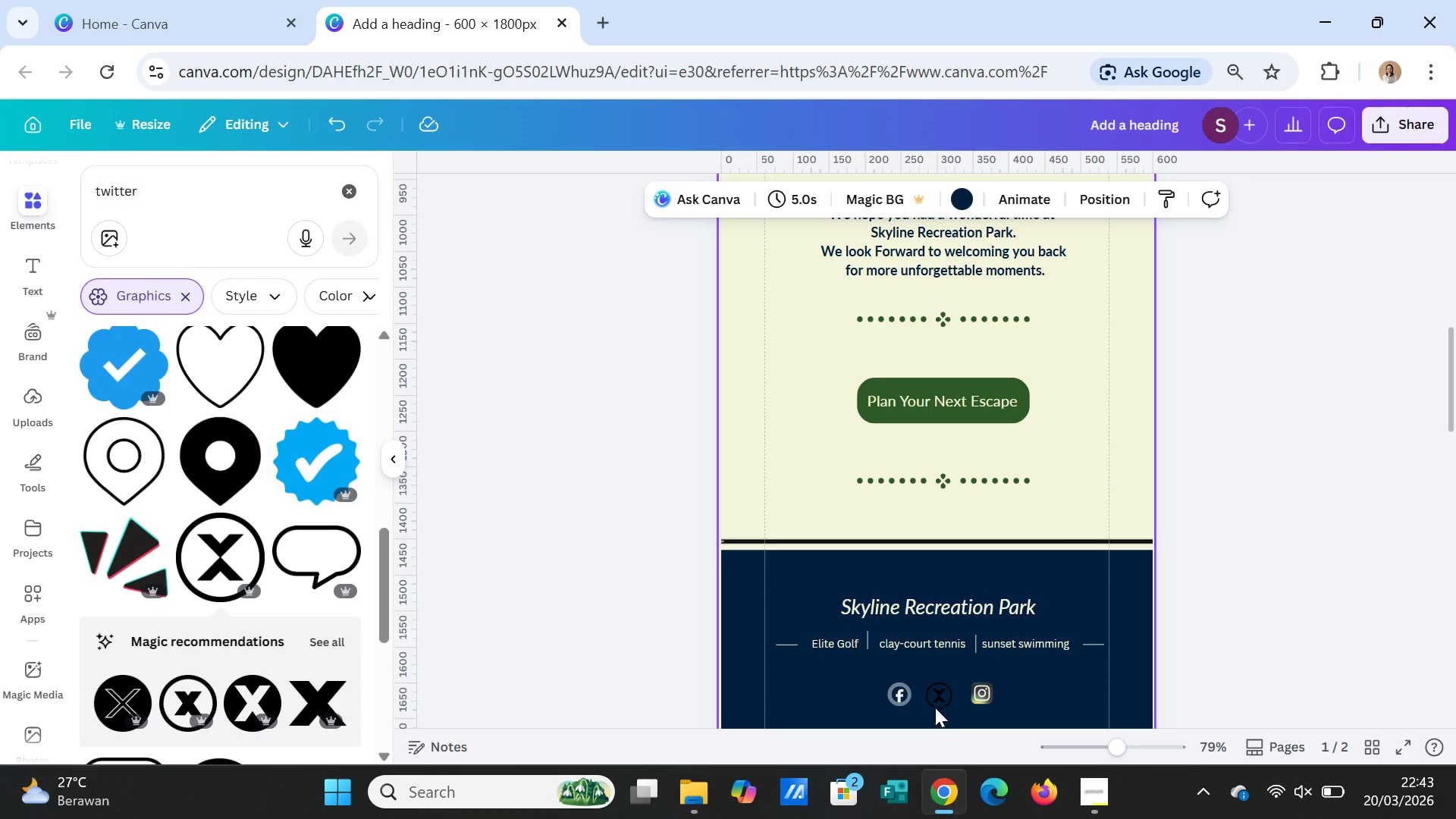 
left_click([936, 702])
 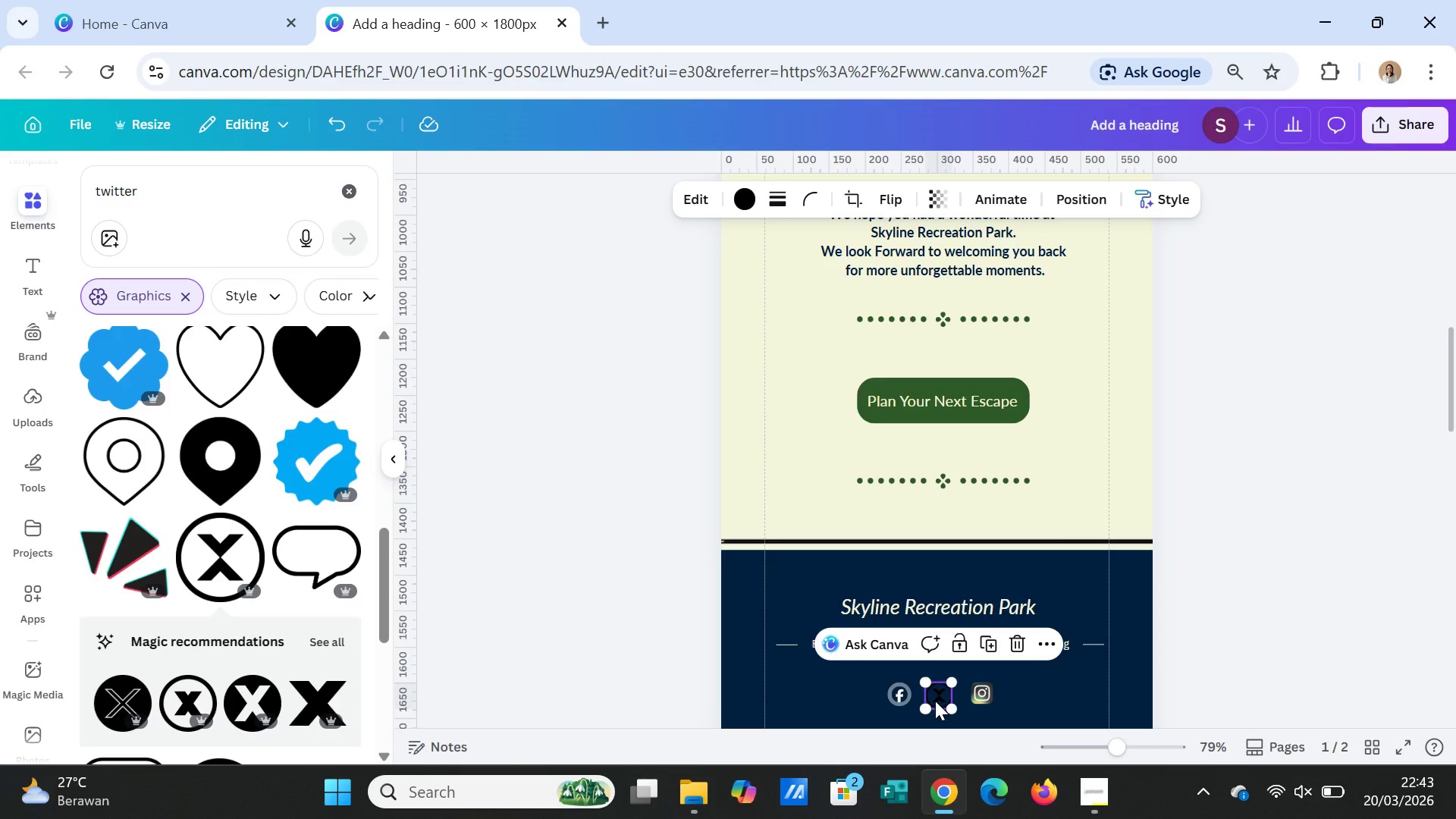 
left_click_drag(start_coordinate=[935, 701], to_coordinate=[937, 697])
 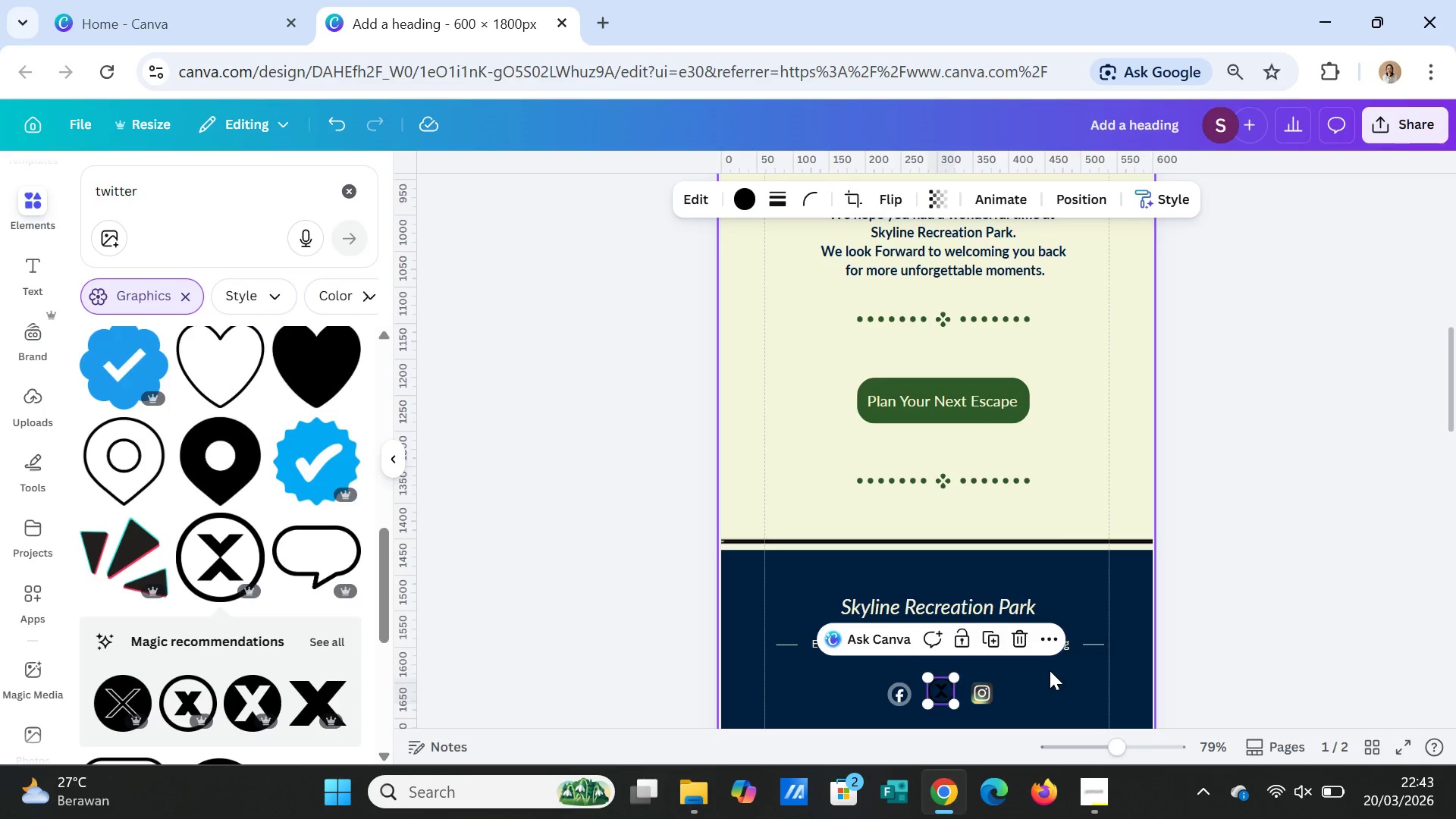 
left_click([1050, 670])
 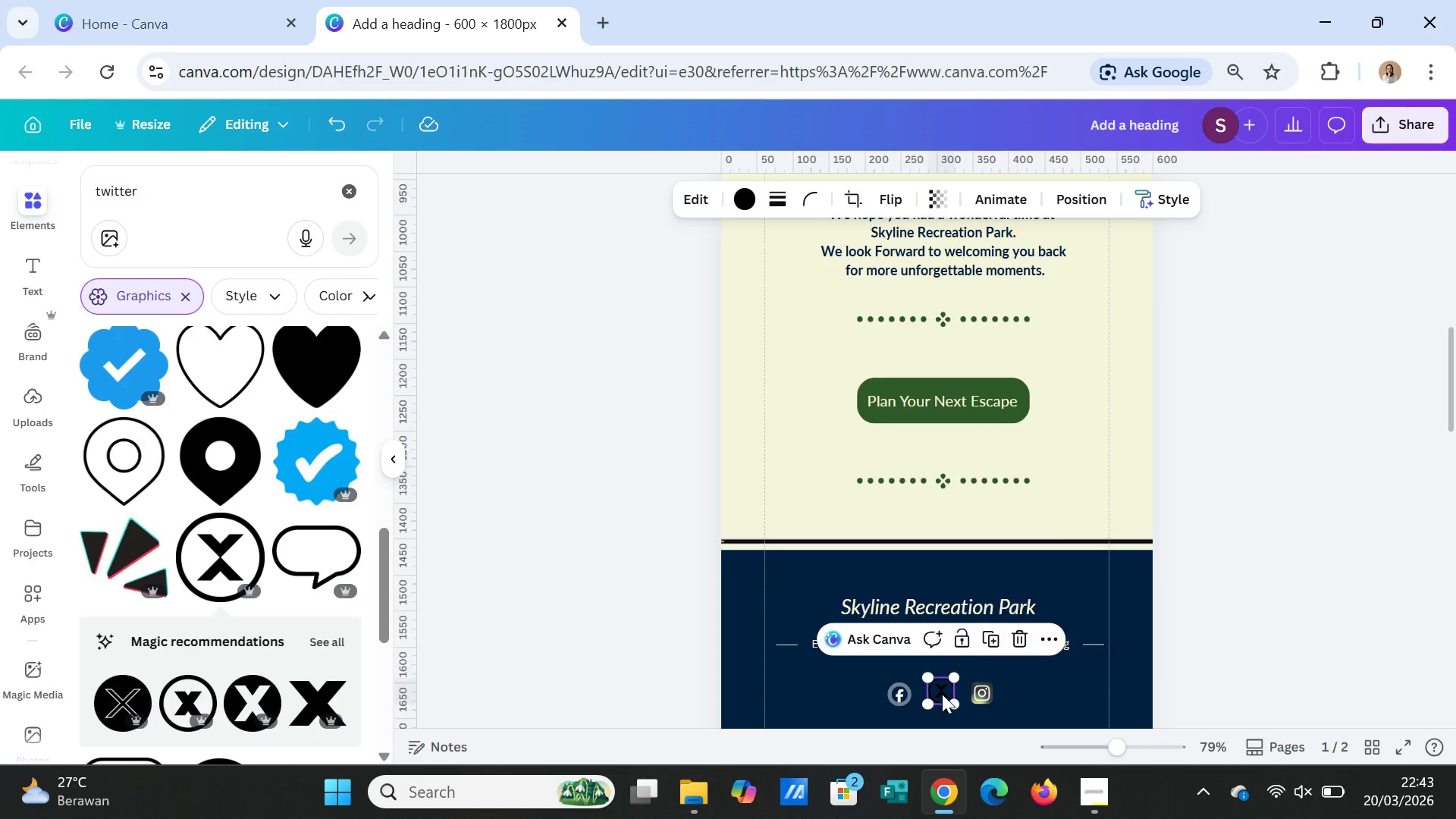 
scroll: coordinate [1003, 651], scroll_direction: down, amount: 1.0
 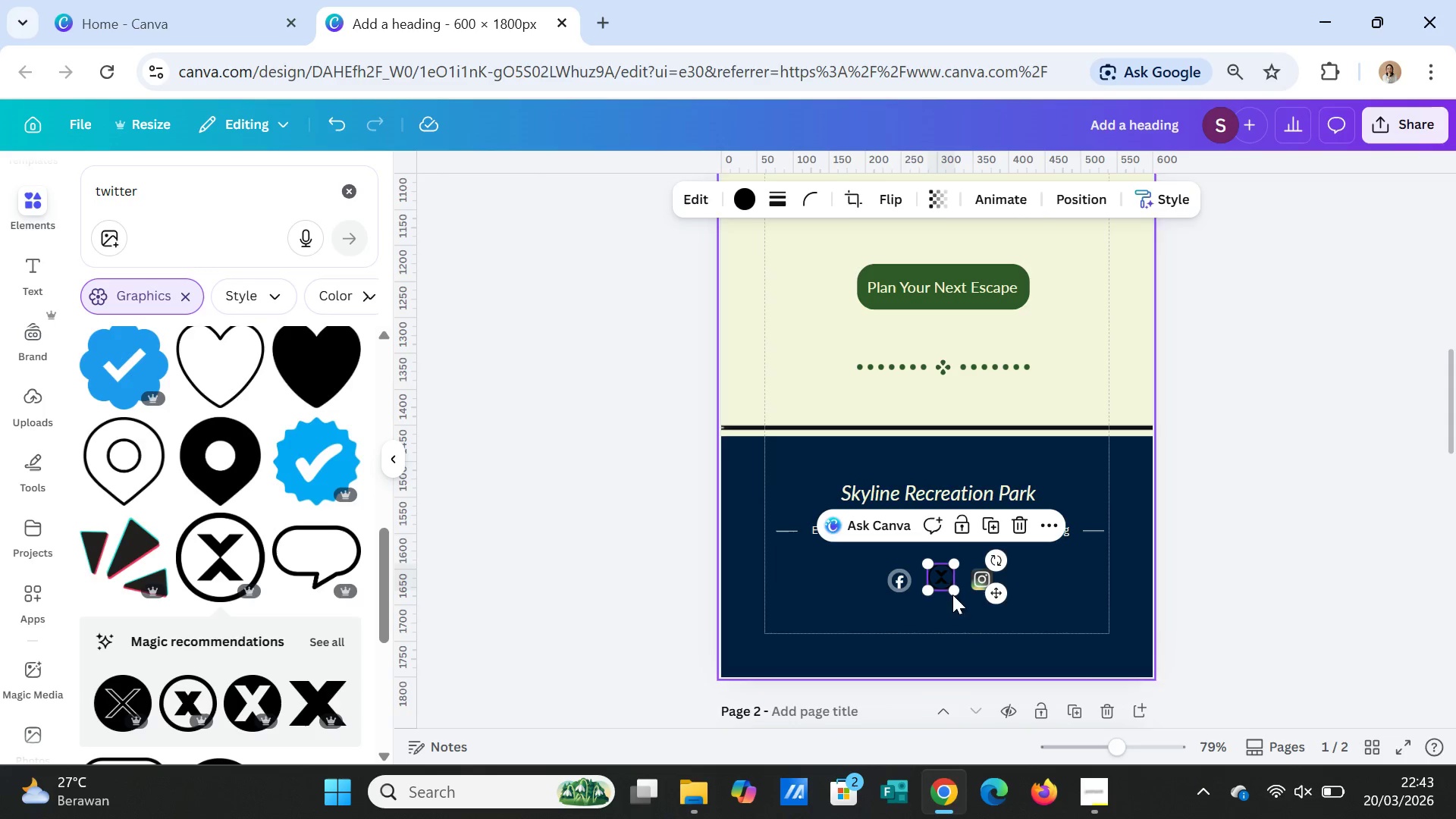 
left_click([944, 577])
 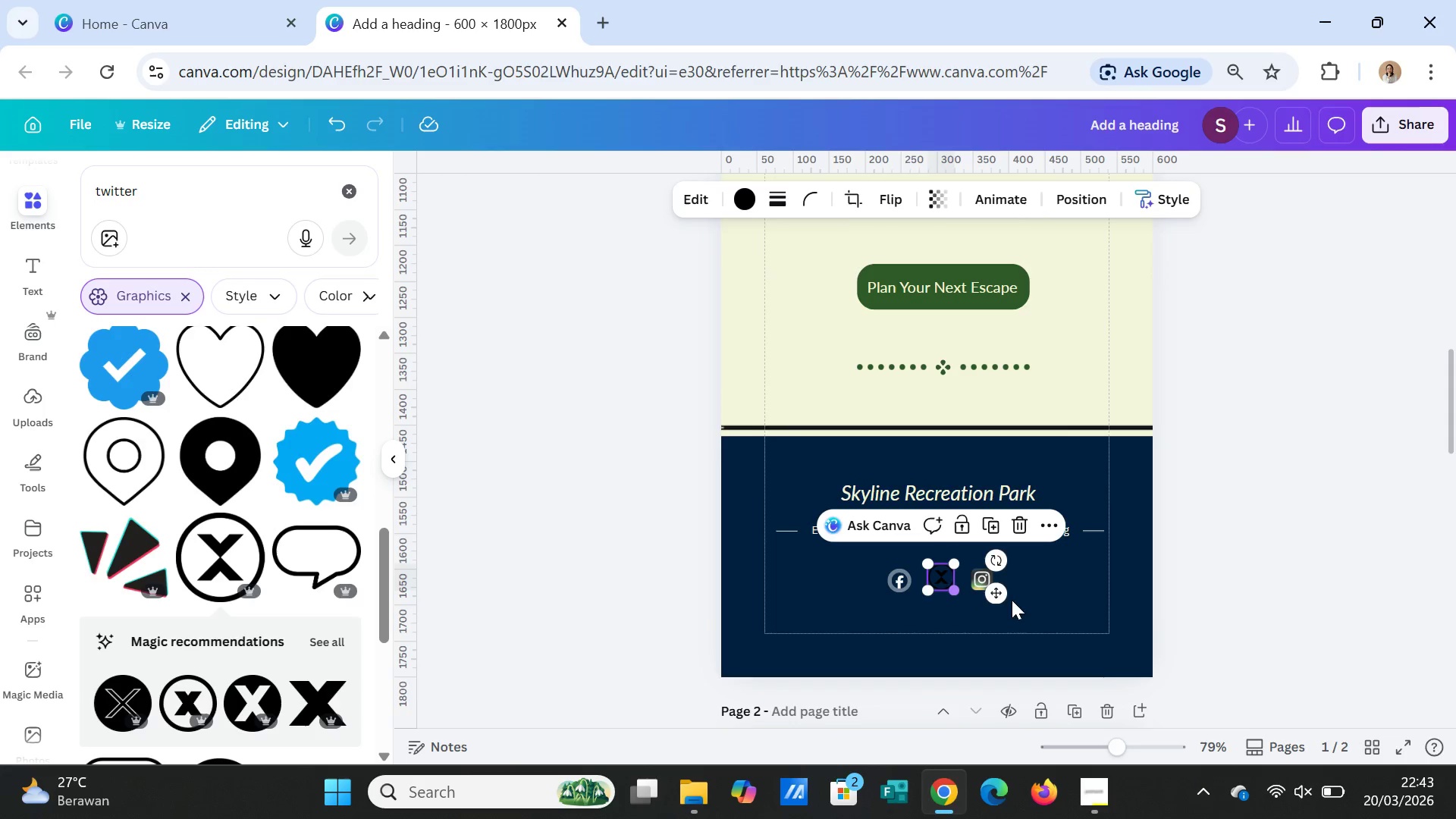 
left_click([1053, 595])
 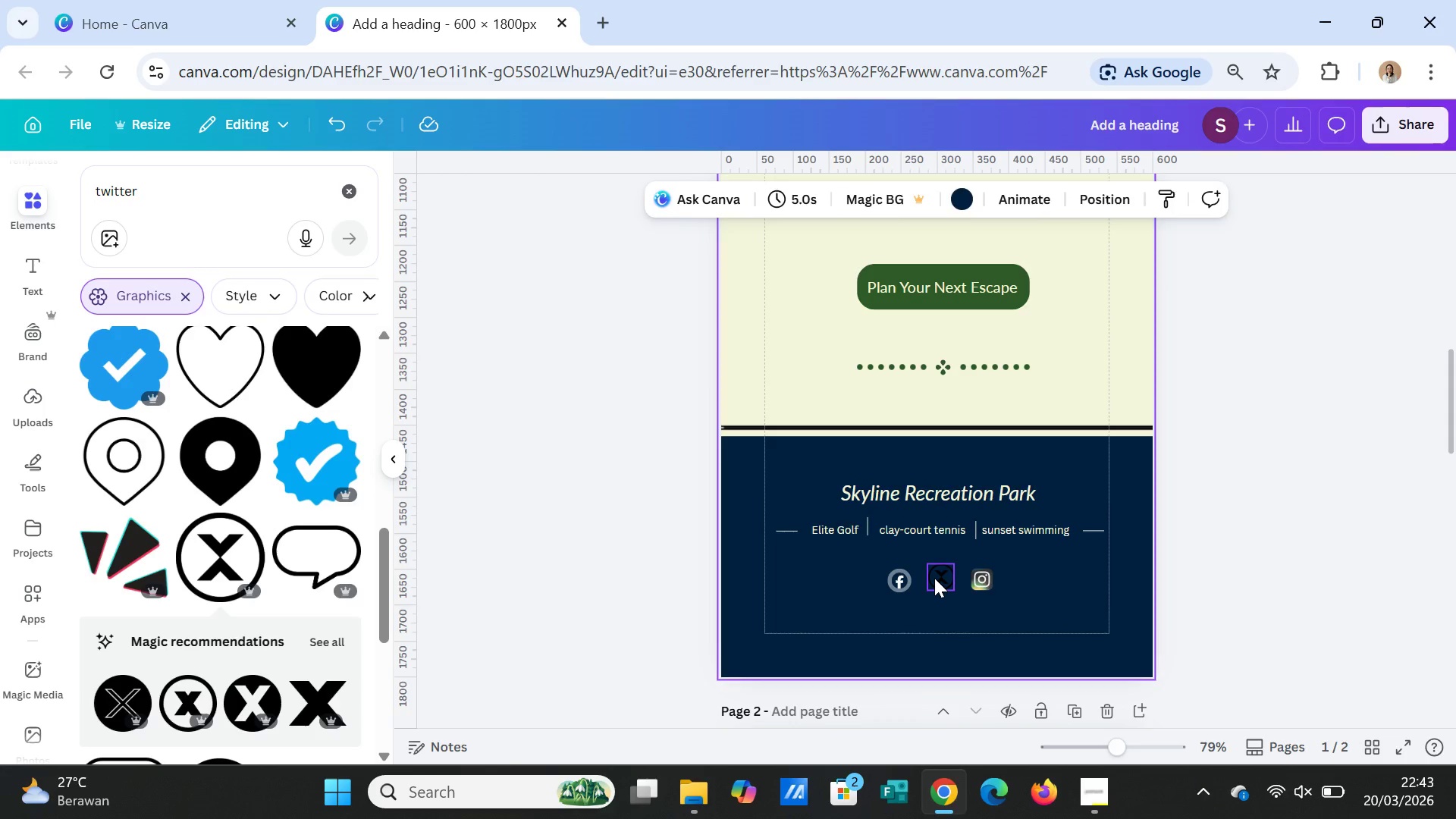 
left_click([934, 578])
 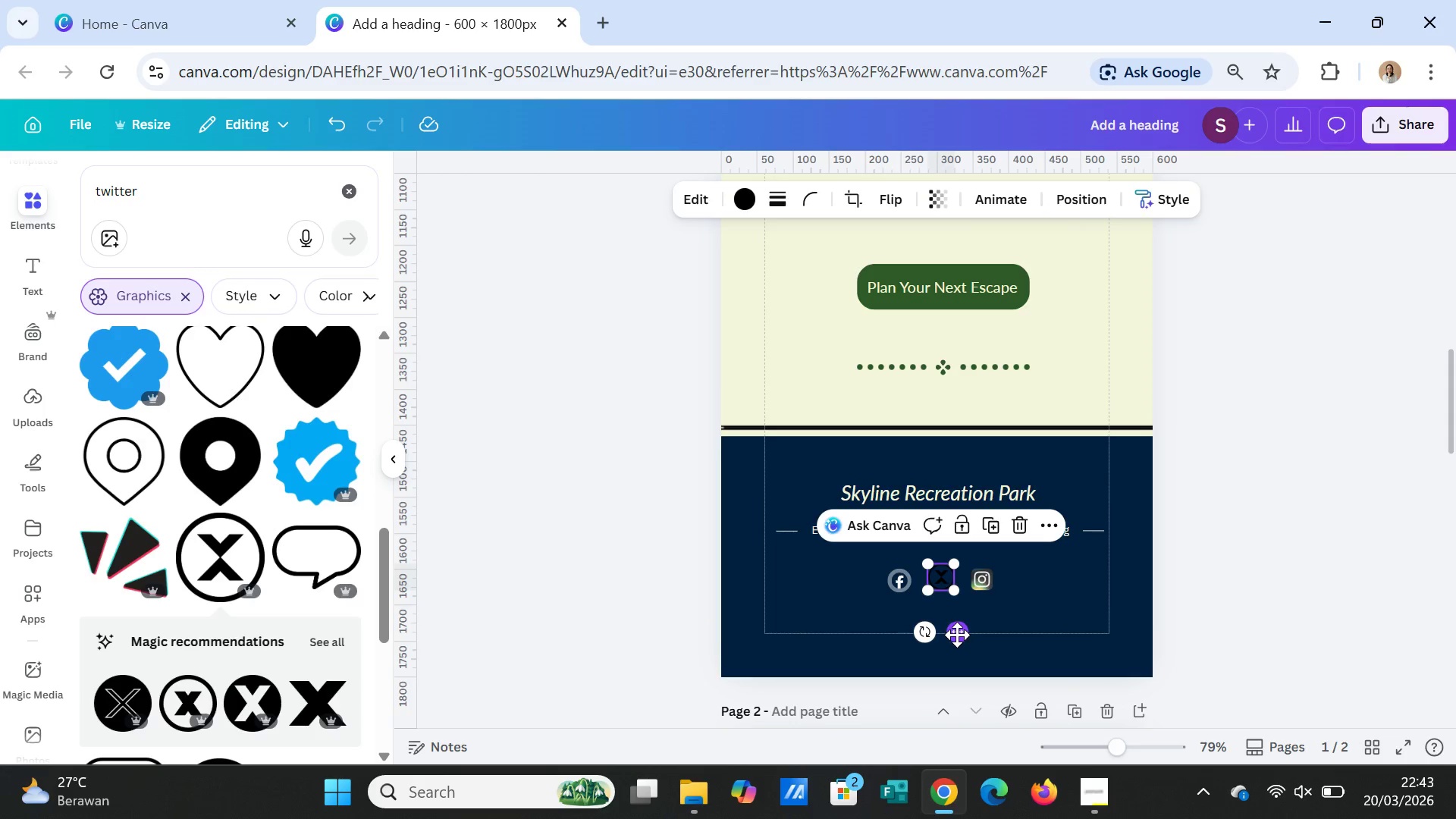 
left_click_drag(start_coordinate=[957, 635], to_coordinate=[957, 642])
 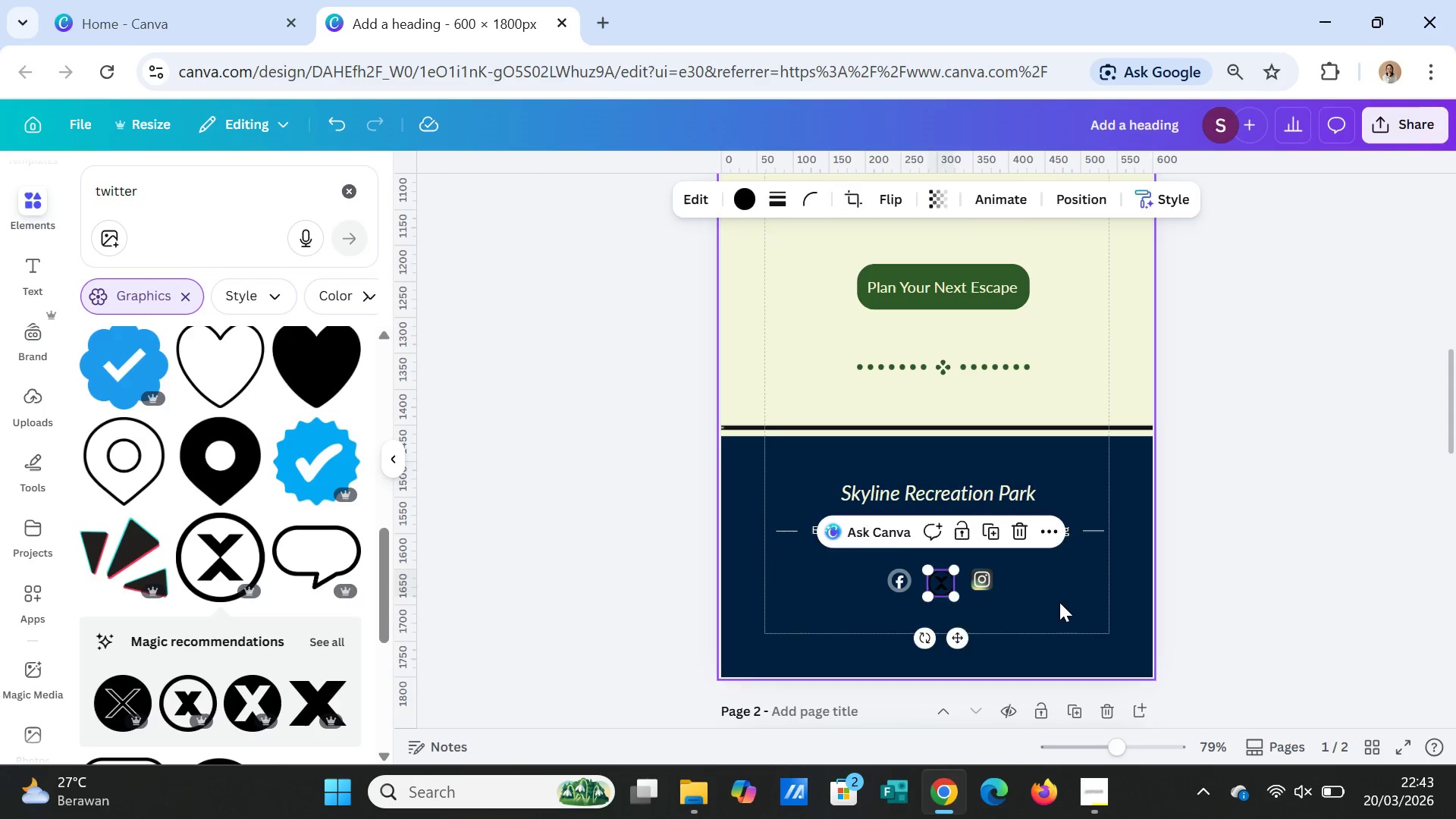 
left_click([1059, 602])
 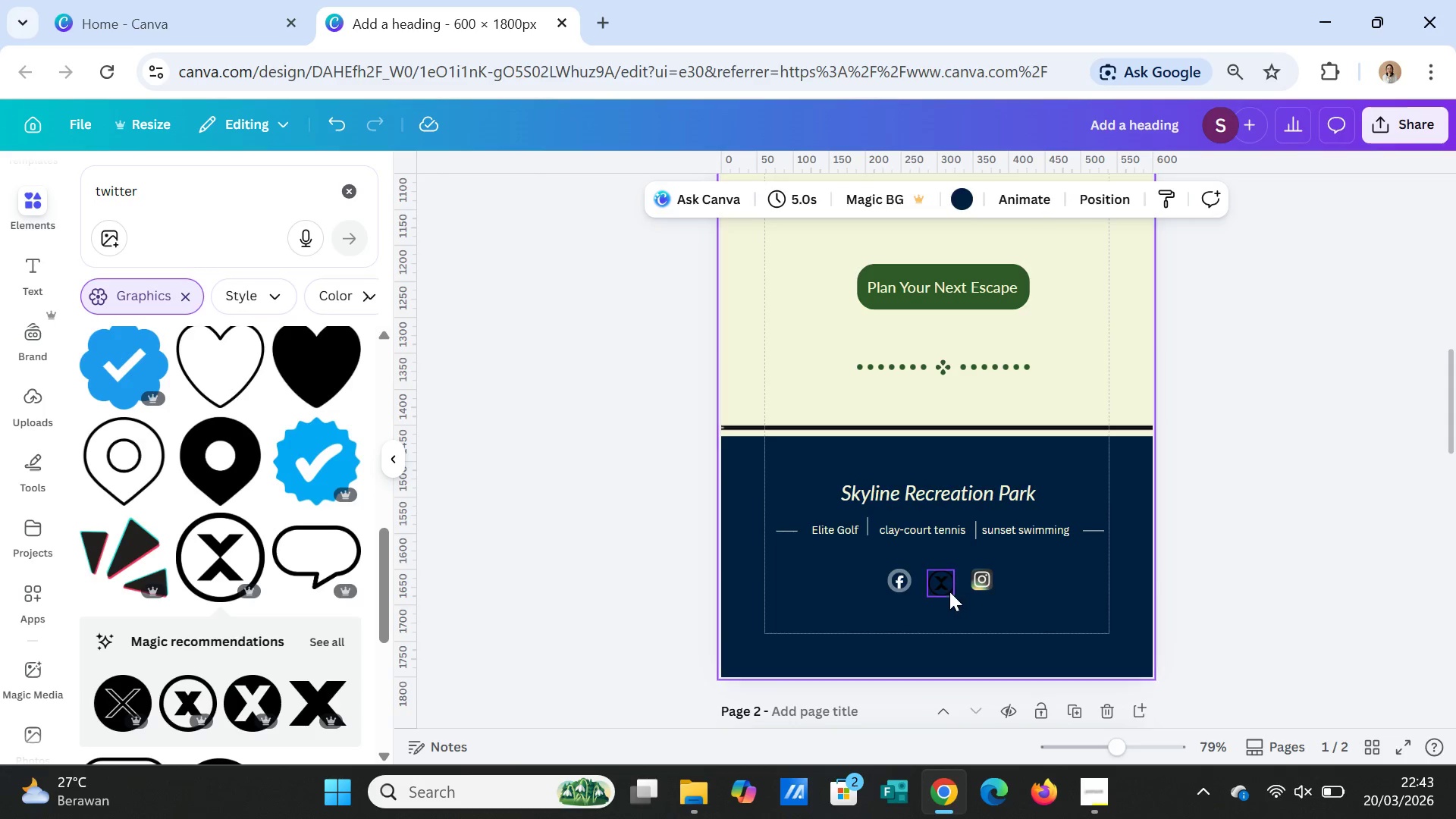 
left_click([938, 584])
 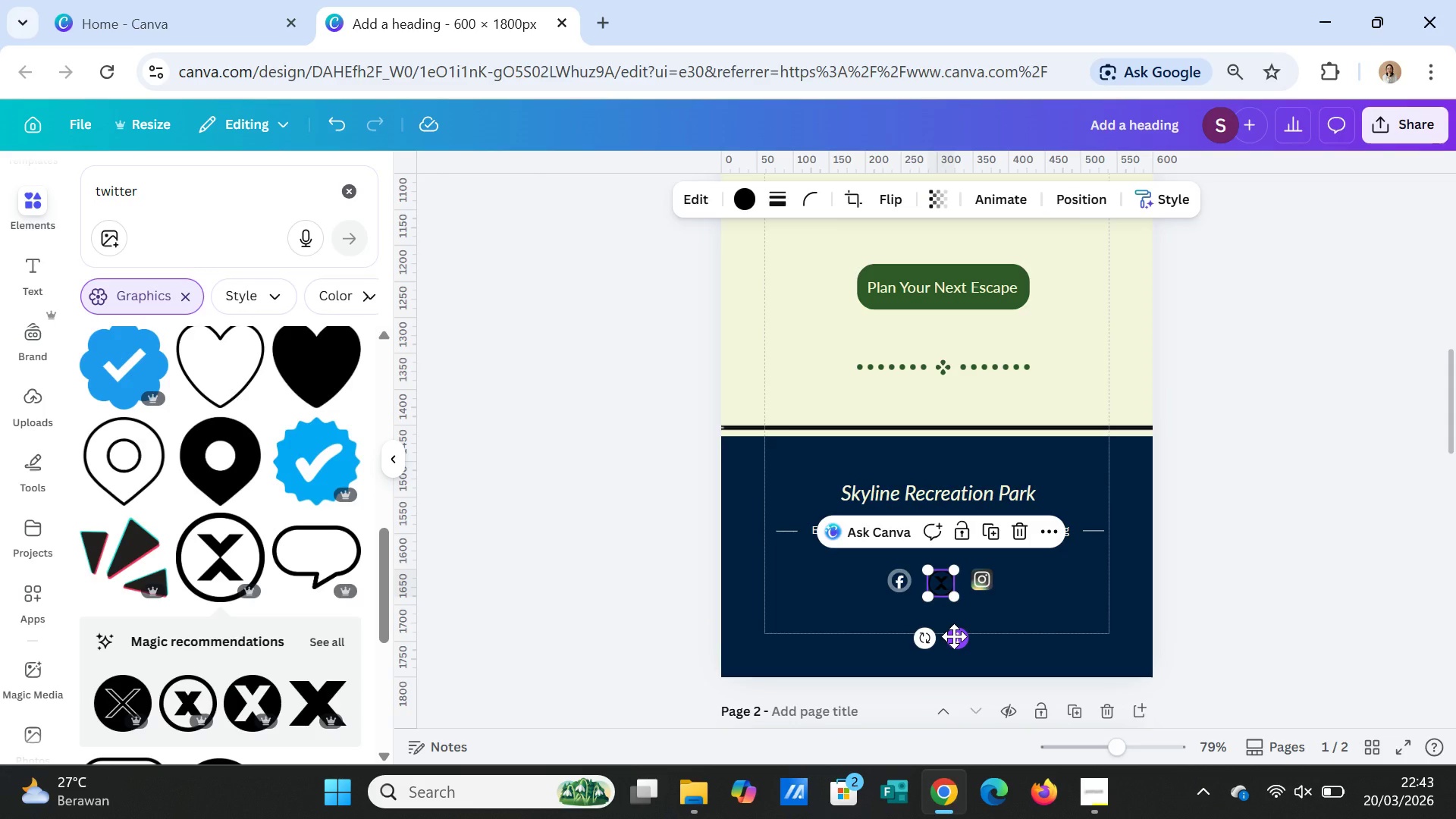 
left_click([954, 636])
 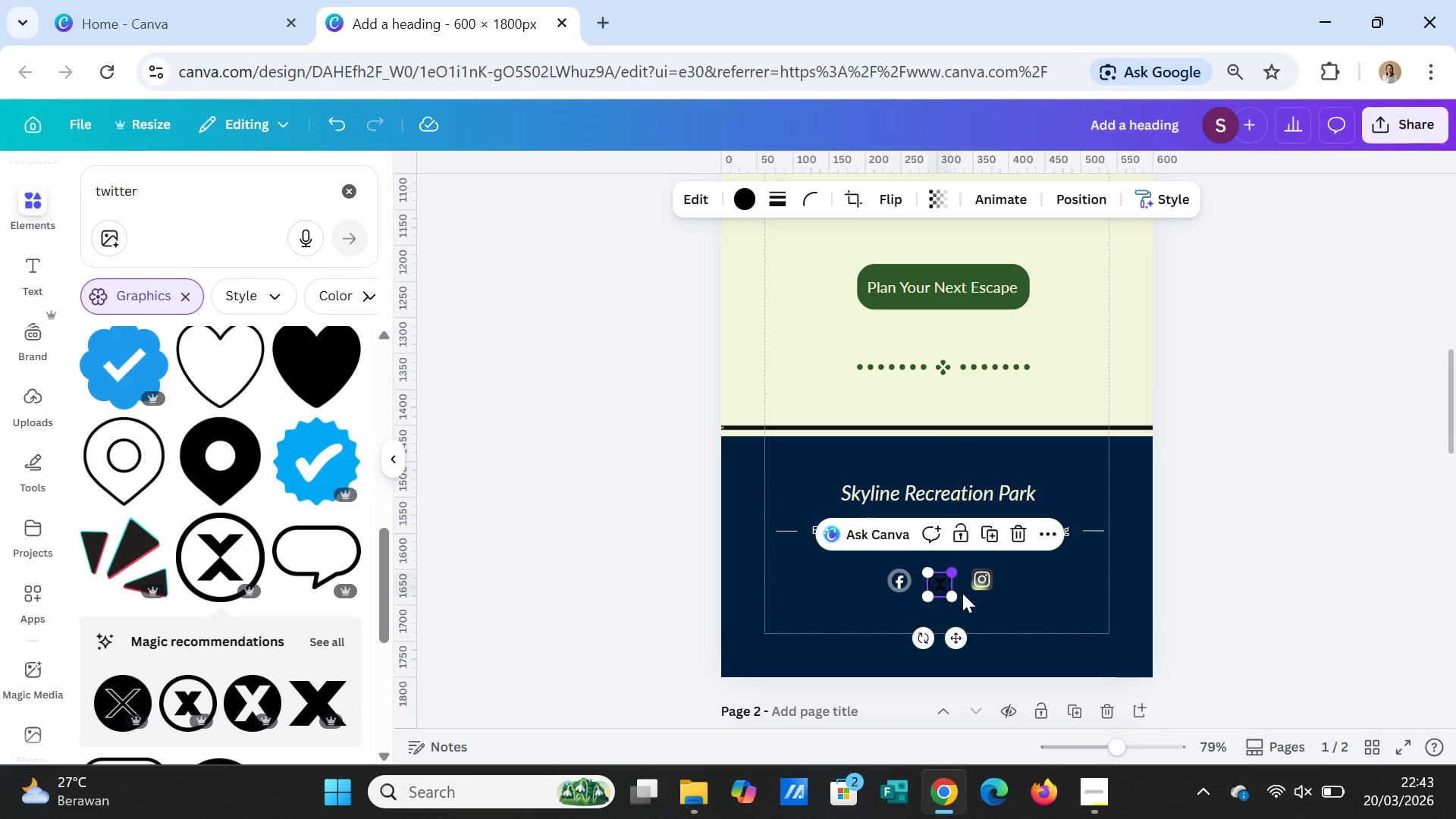 
left_click_drag(start_coordinate=[959, 634], to_coordinate=[961, 629])
 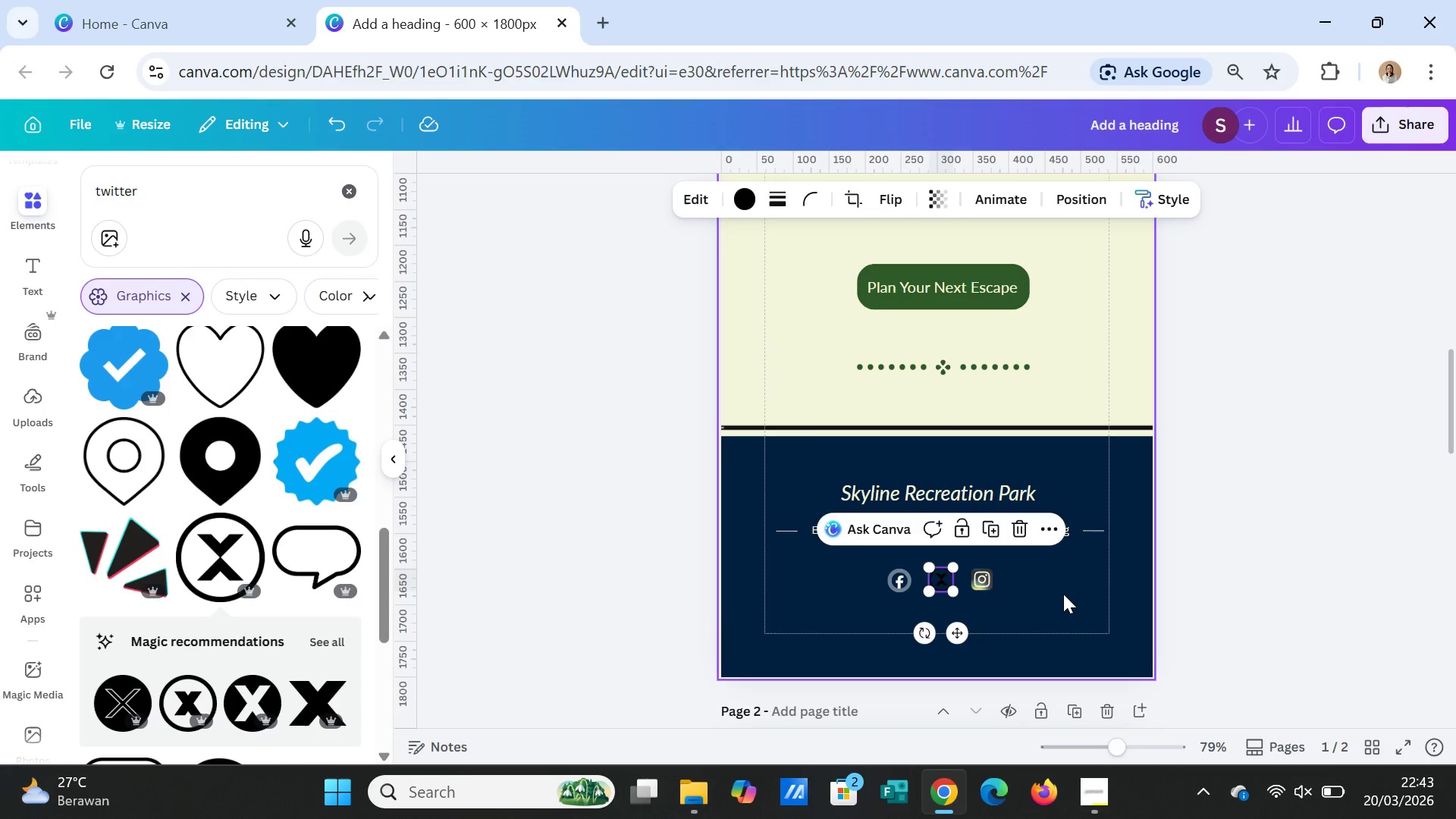 
left_click([1063, 594])
 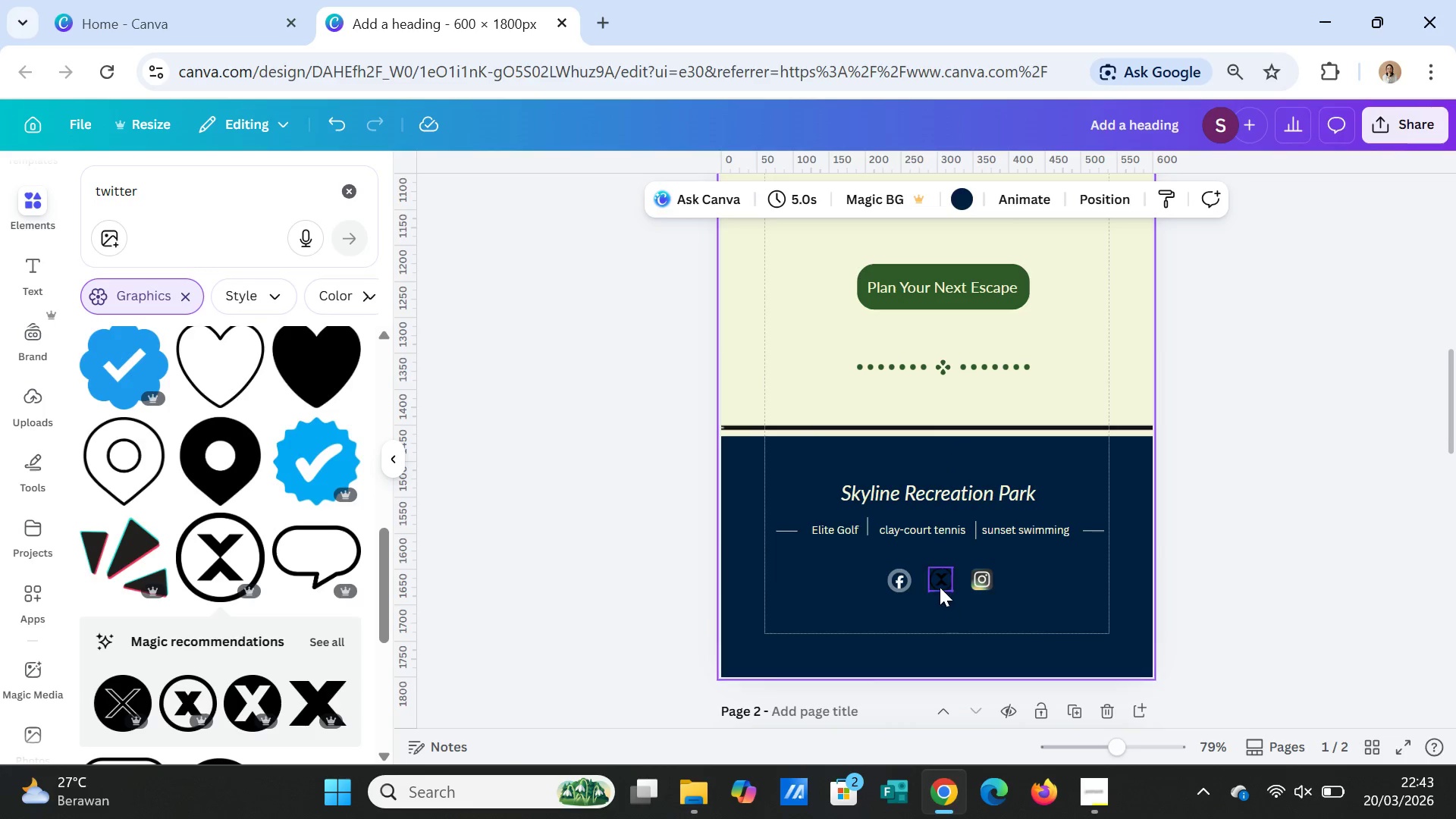 
left_click_drag(start_coordinate=[940, 579], to_coordinate=[748, 197])
 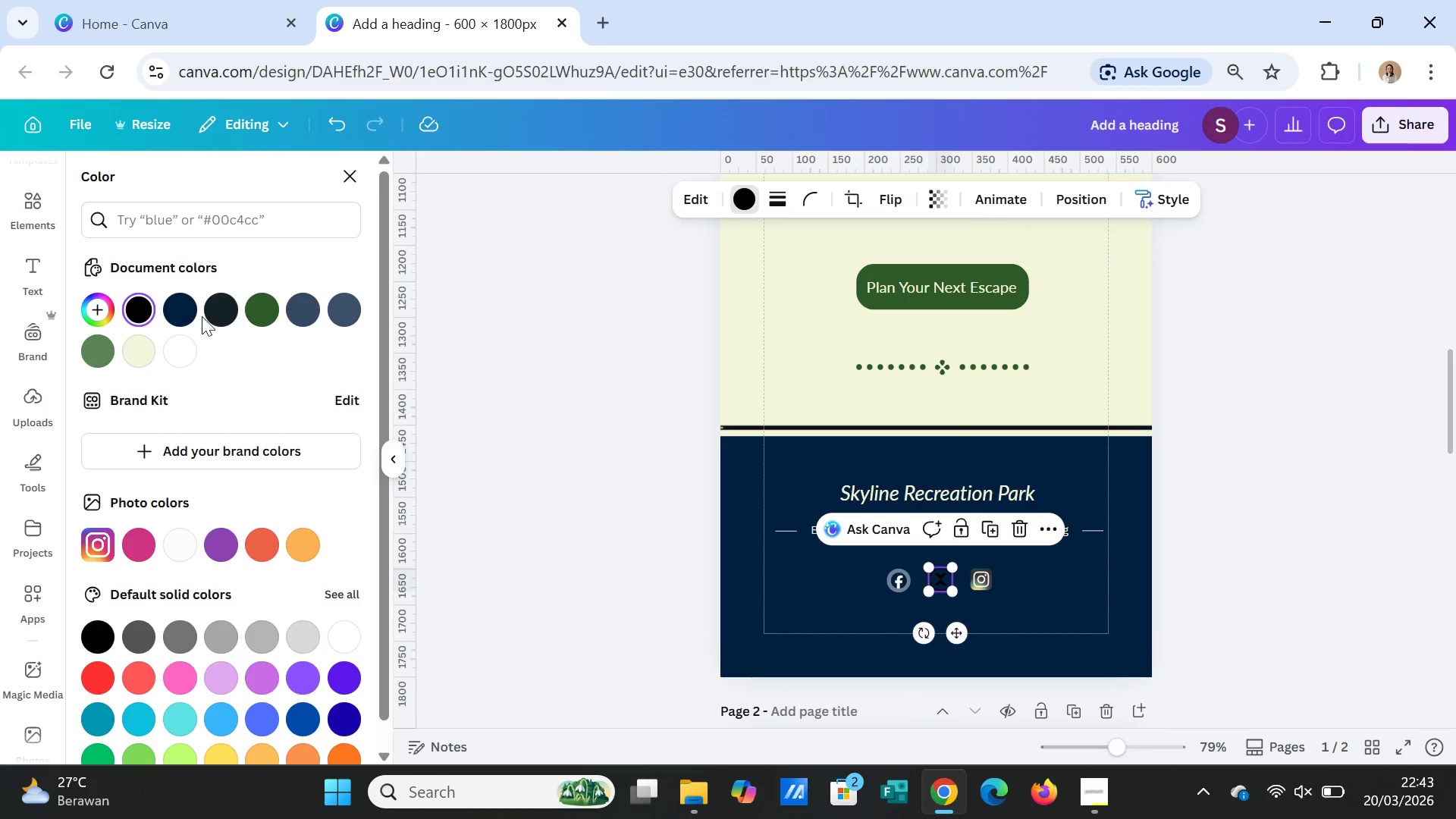 
left_click([748, 197])
 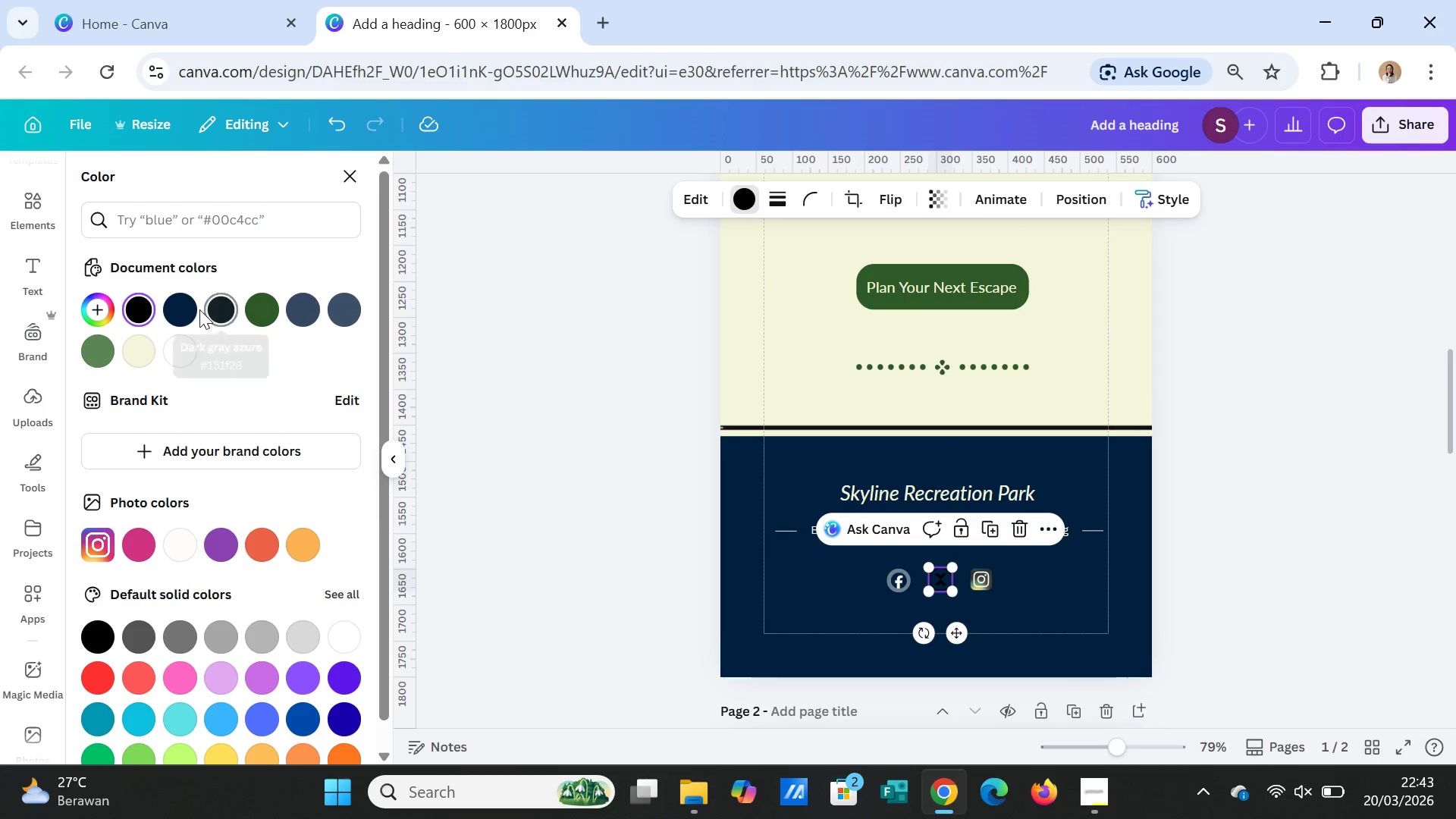 
left_click([180, 306])
 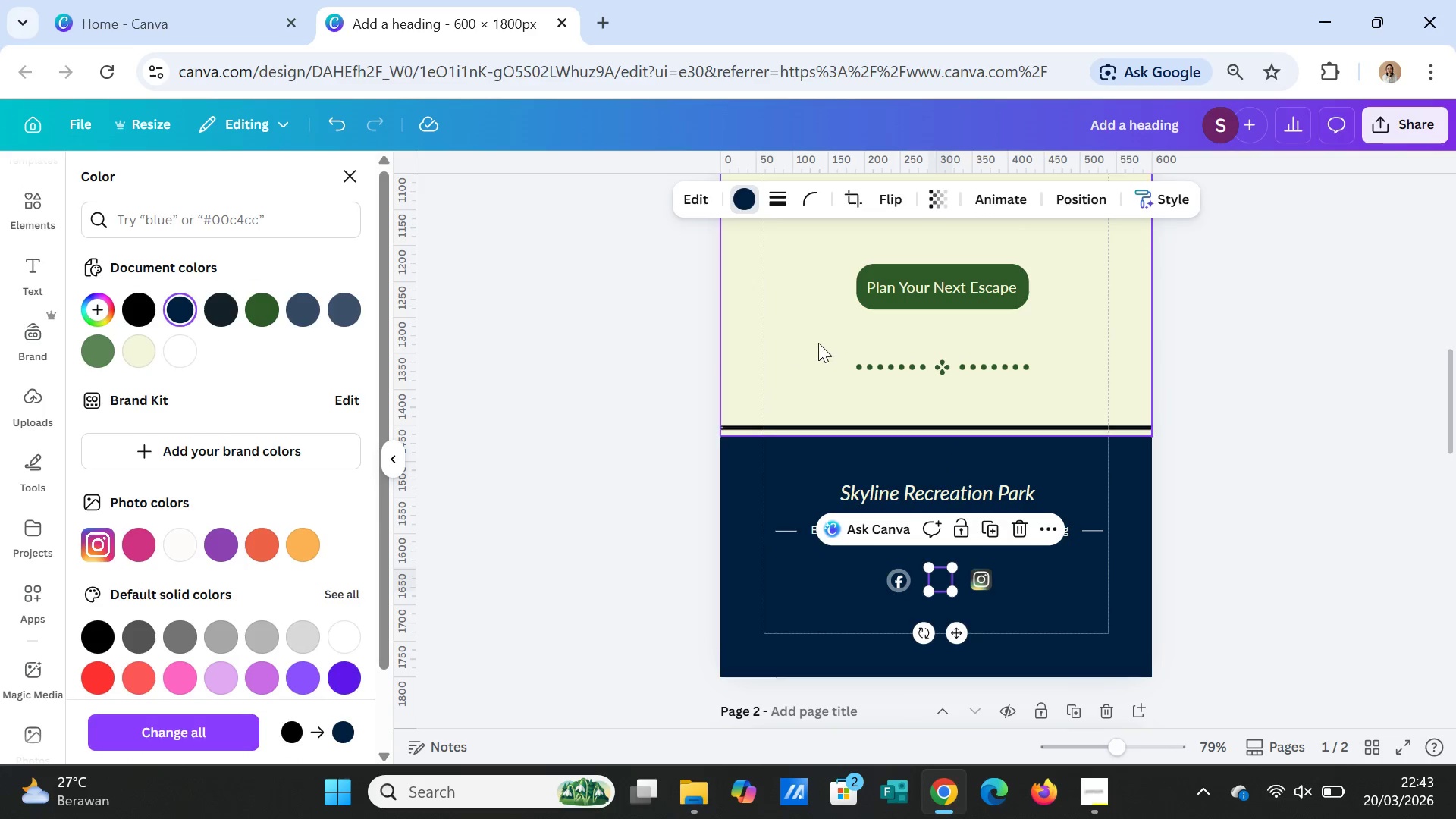 
left_click([1053, 567])
 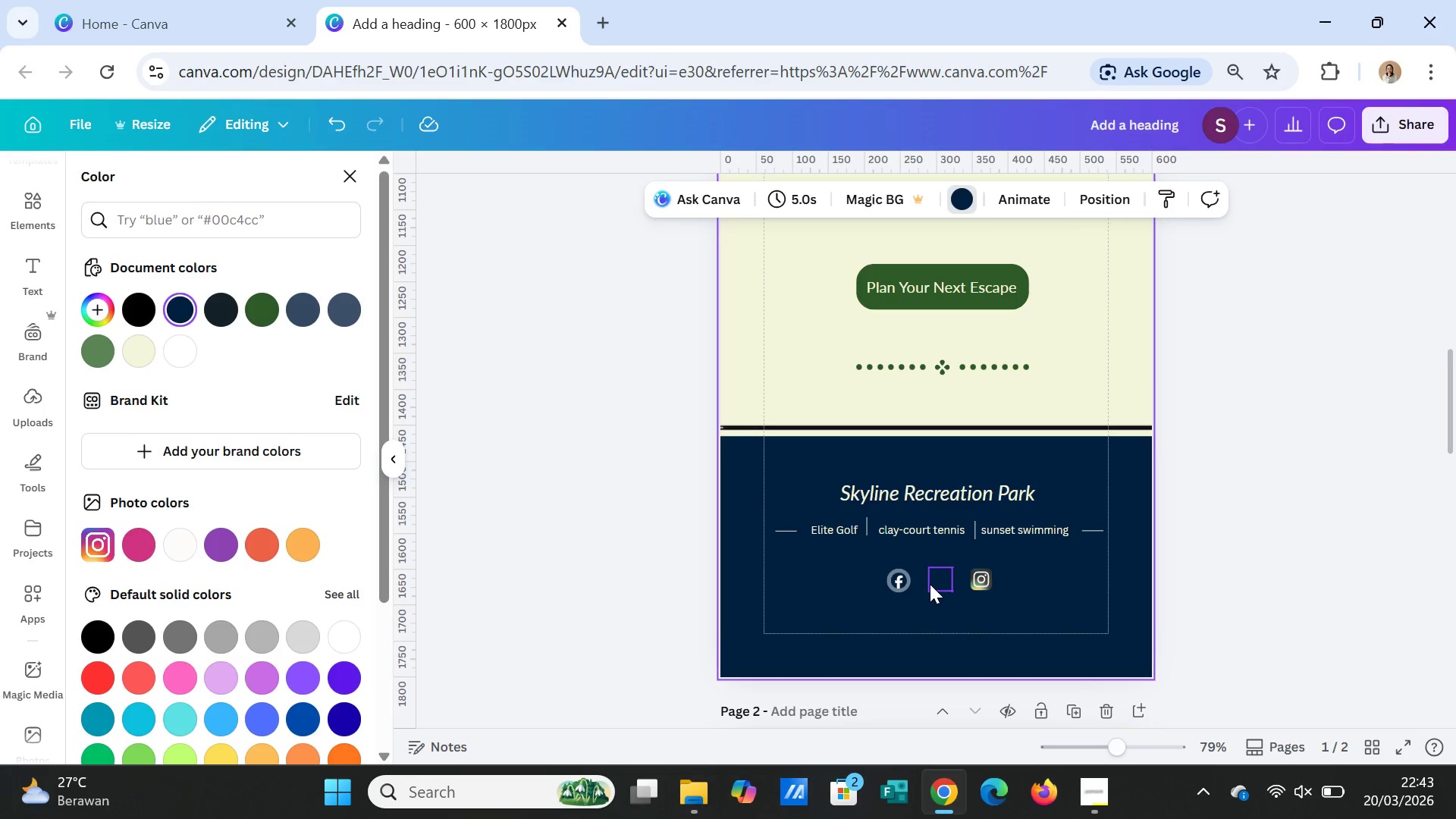 
left_click([934, 584])
 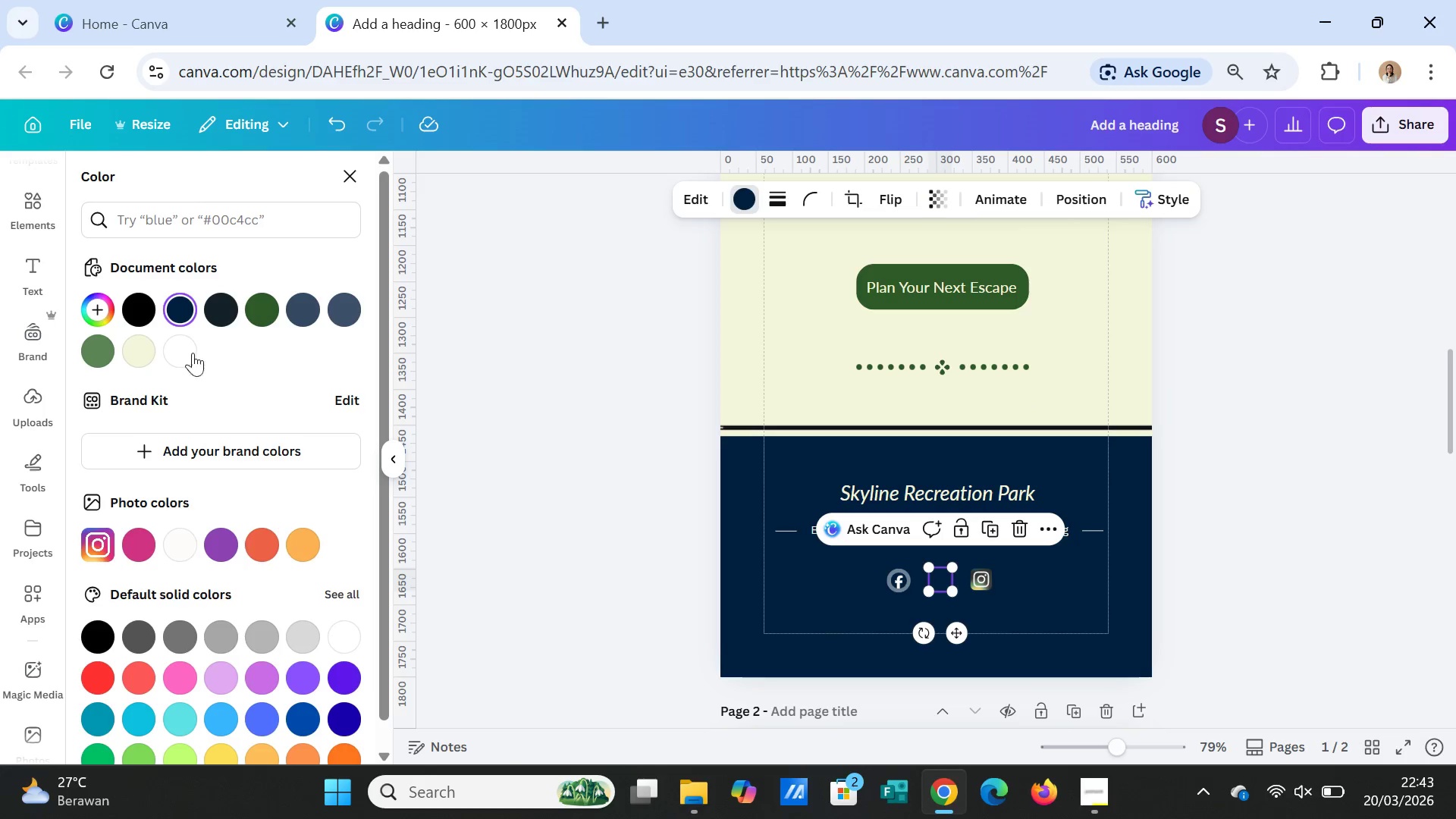 
left_click([180, 353])
 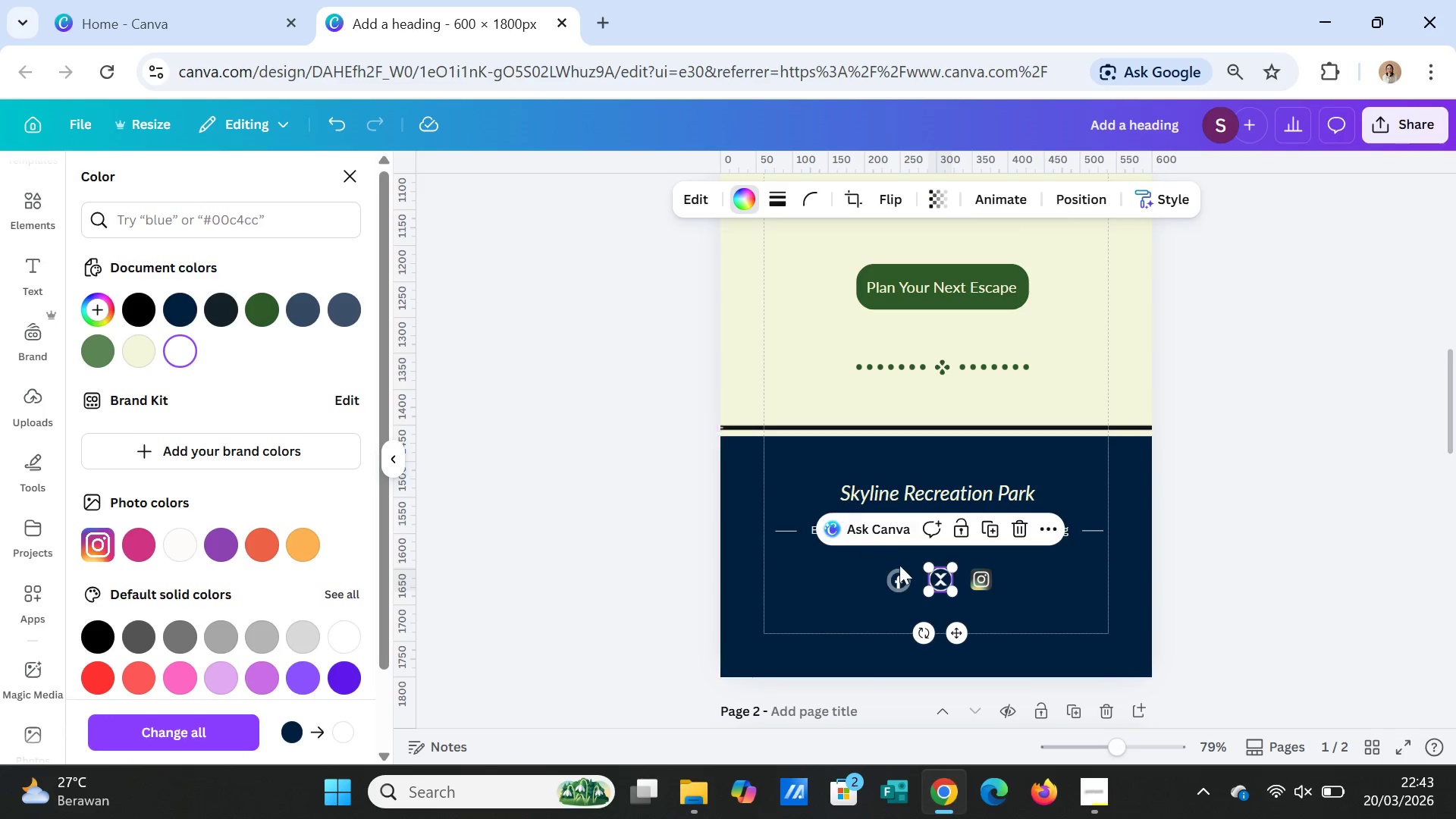 
left_click([1060, 584])
 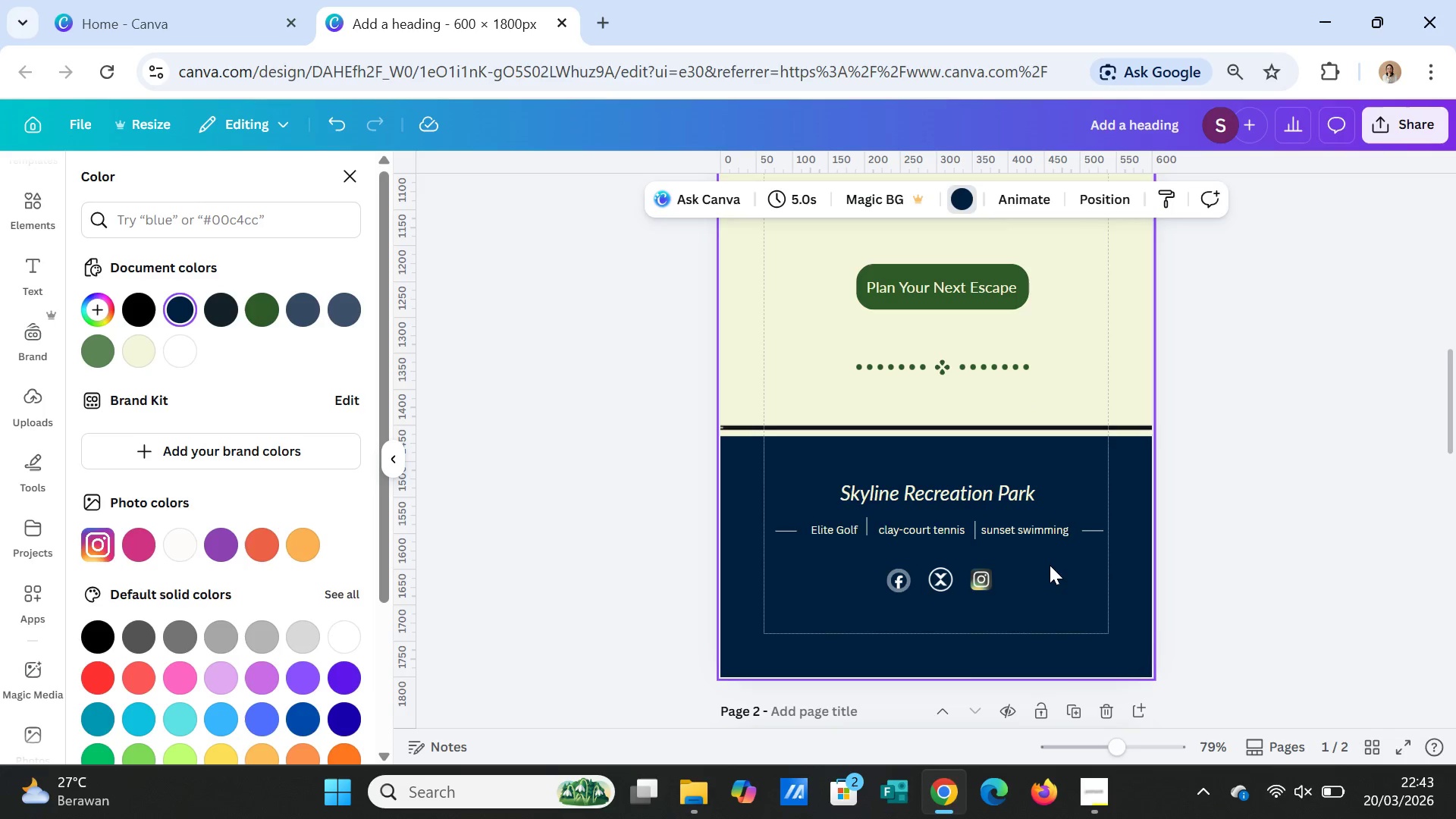 
scroll: coordinate [1049, 563], scroll_direction: down, amount: 1.0
 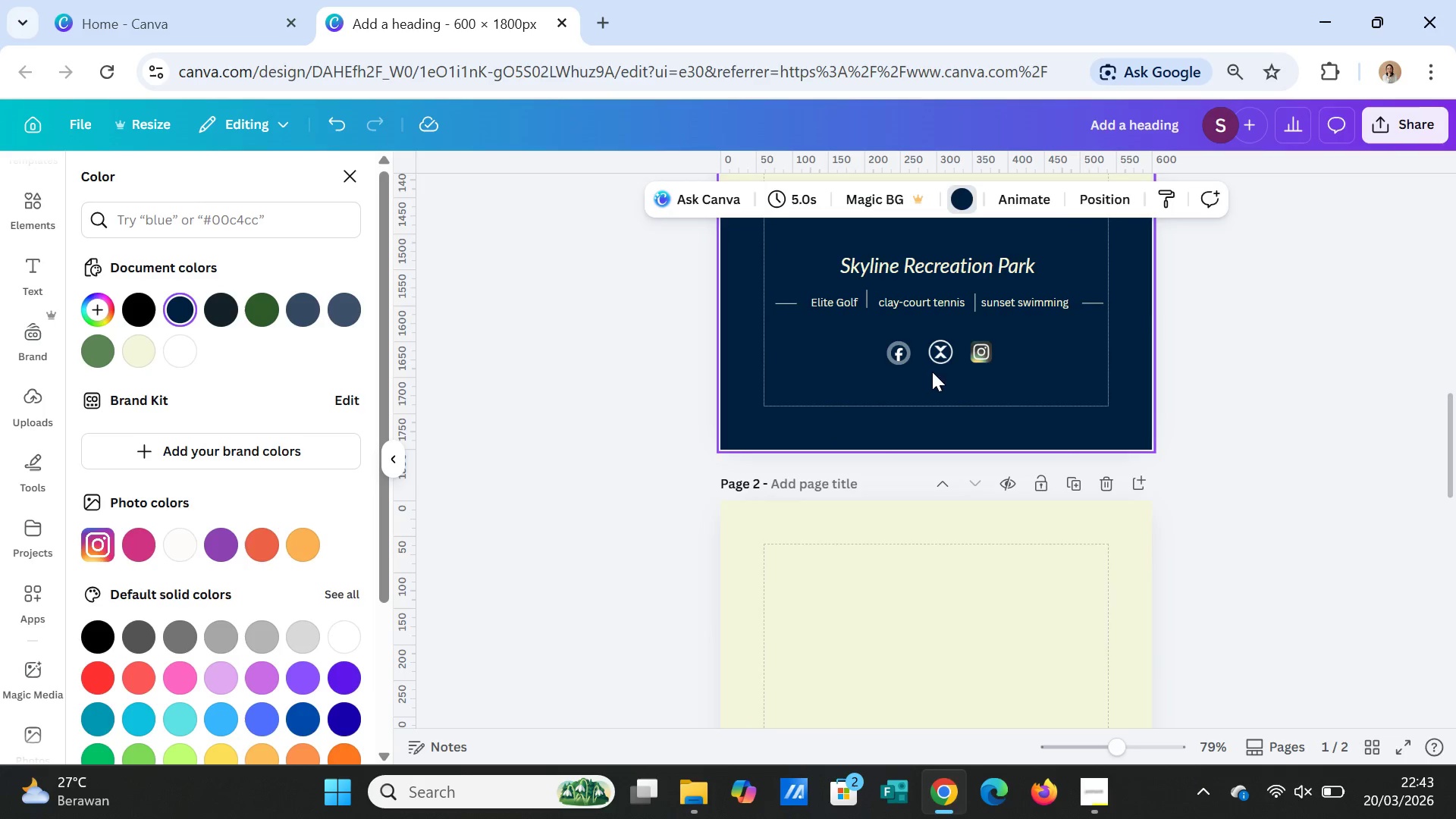 
left_click([939, 353])
 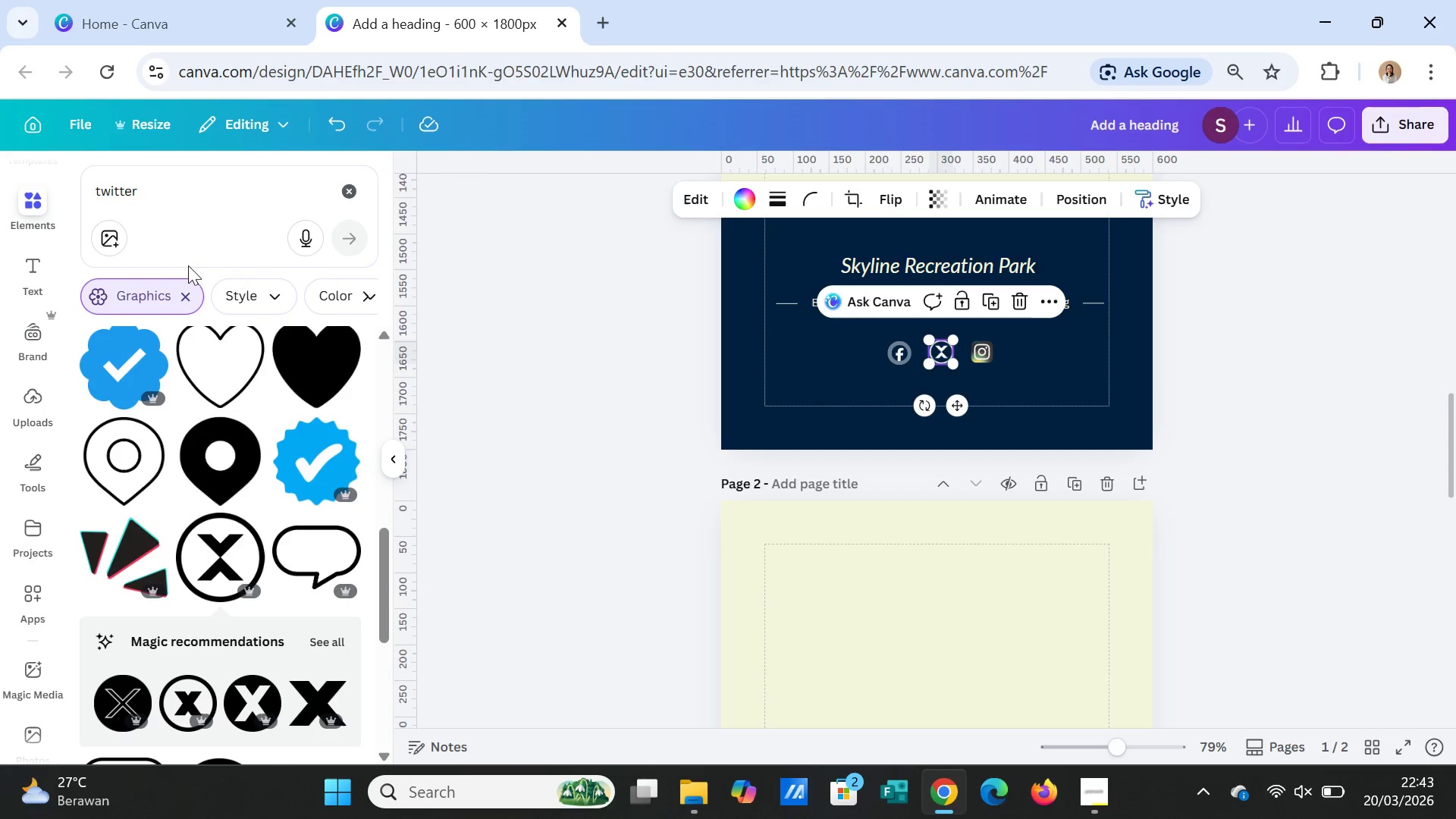 
left_click([732, 199])
 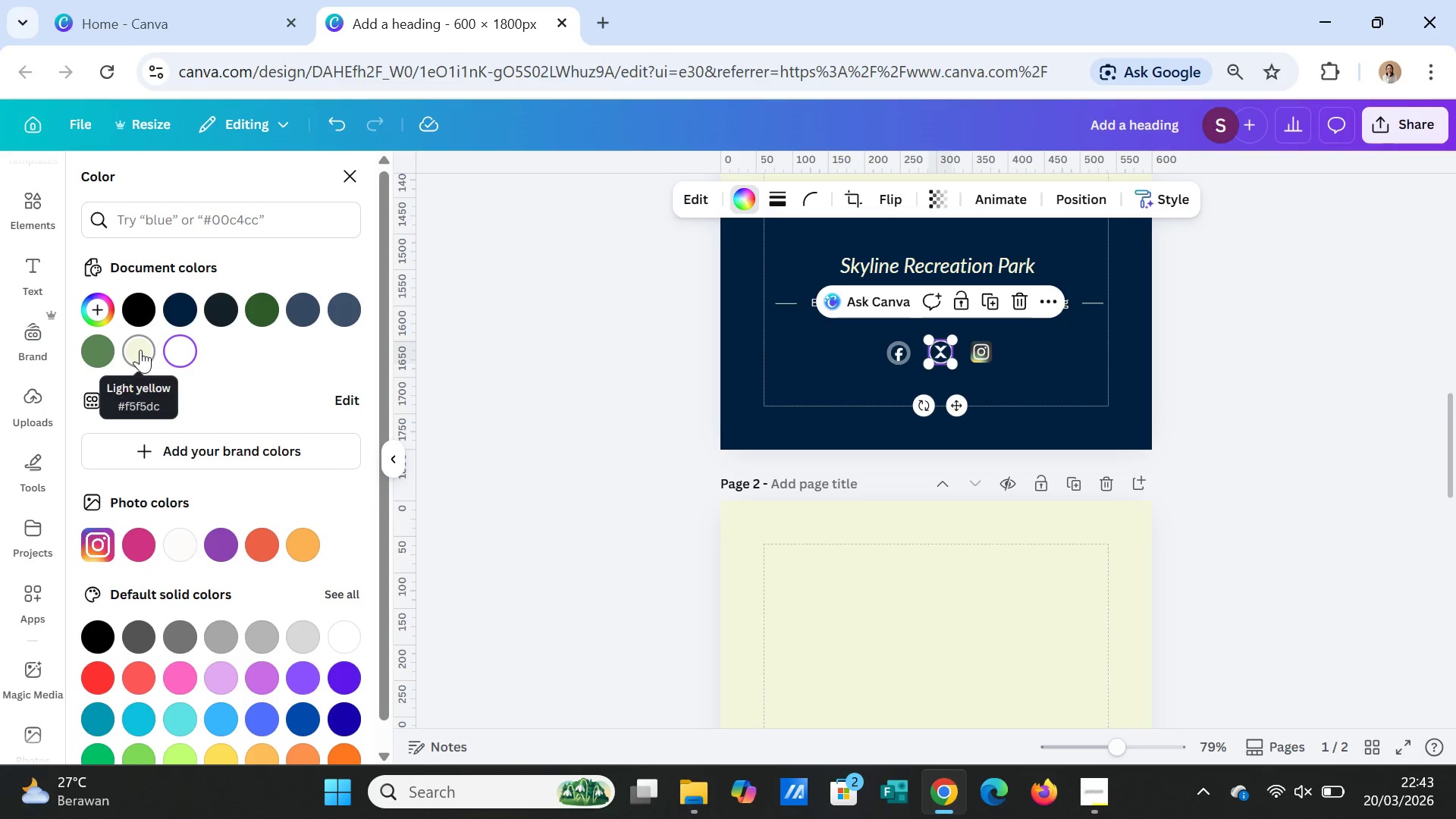 
left_click([140, 350])
 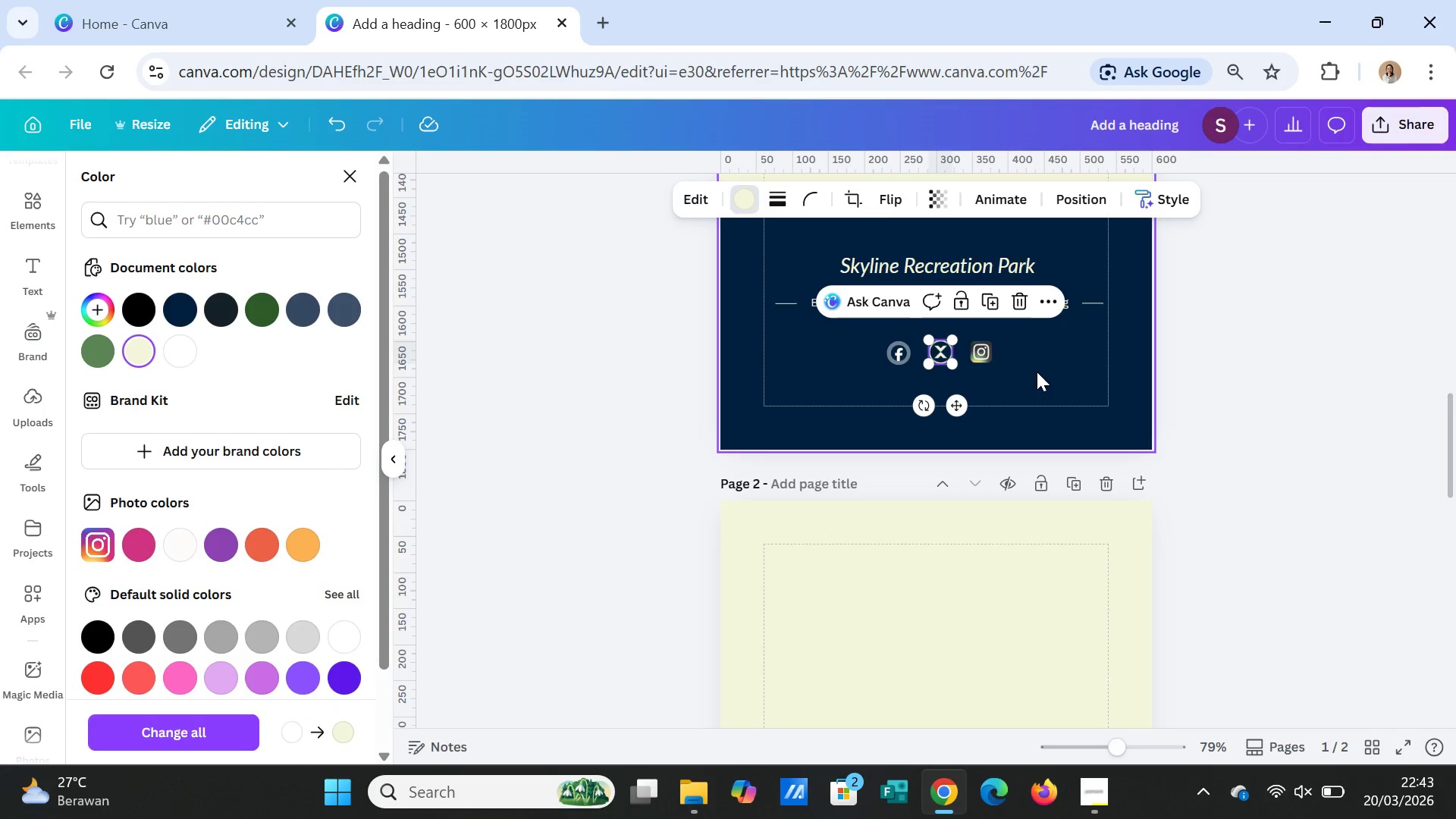 
left_click([1037, 372])
 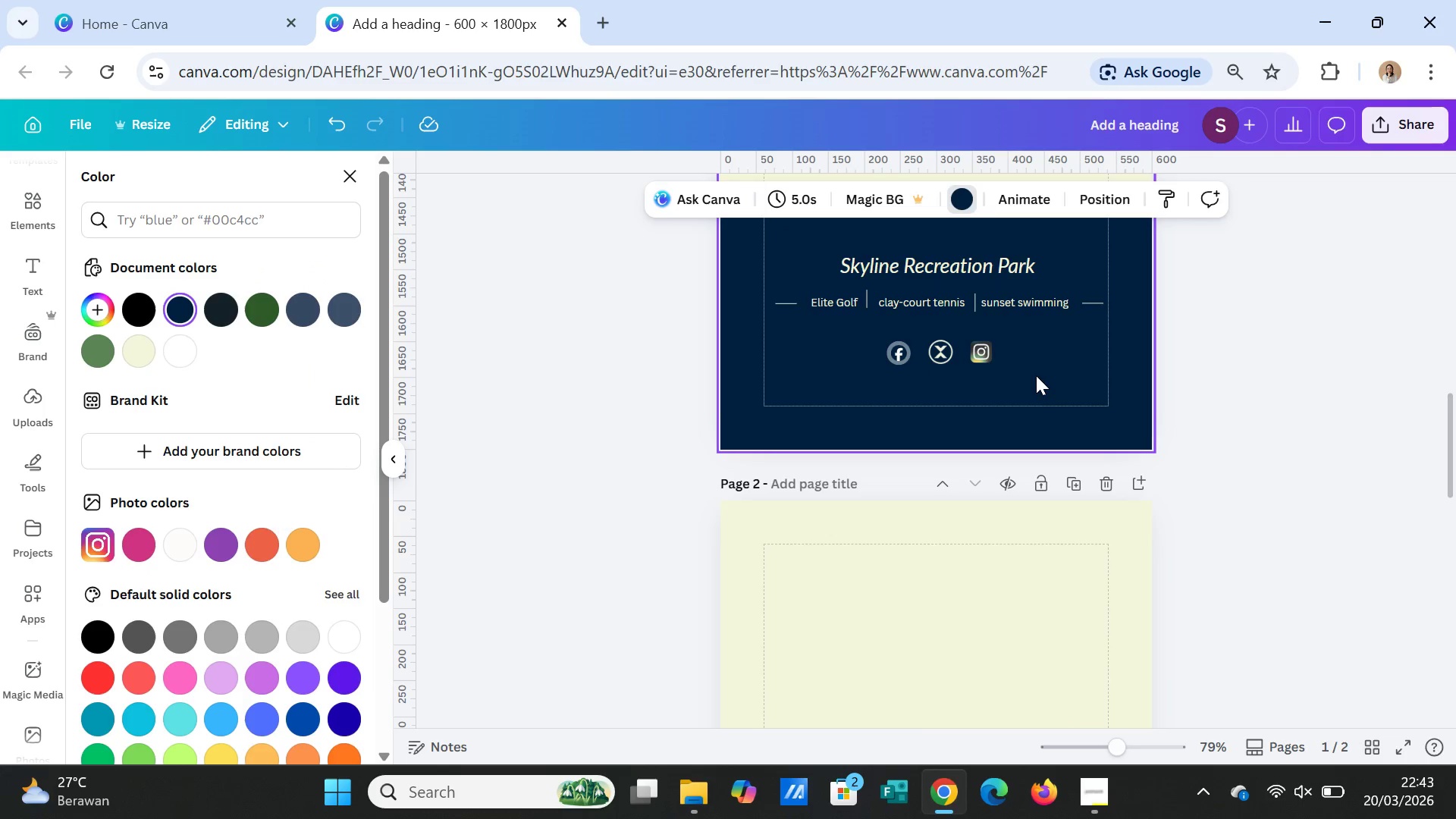 
scroll: coordinate [1034, 382], scroll_direction: down, amount: 10.0
 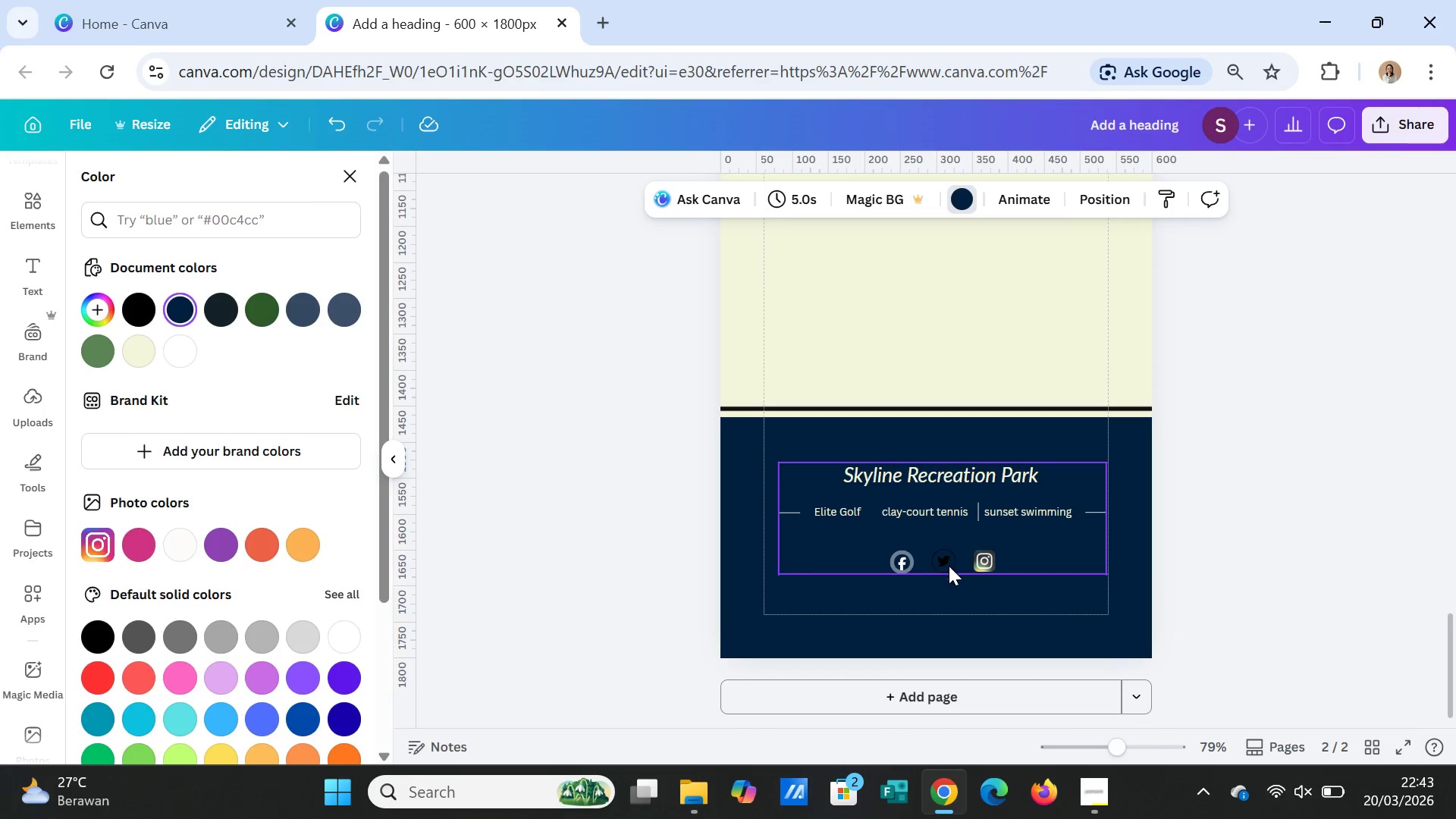 
left_click([947, 565])
 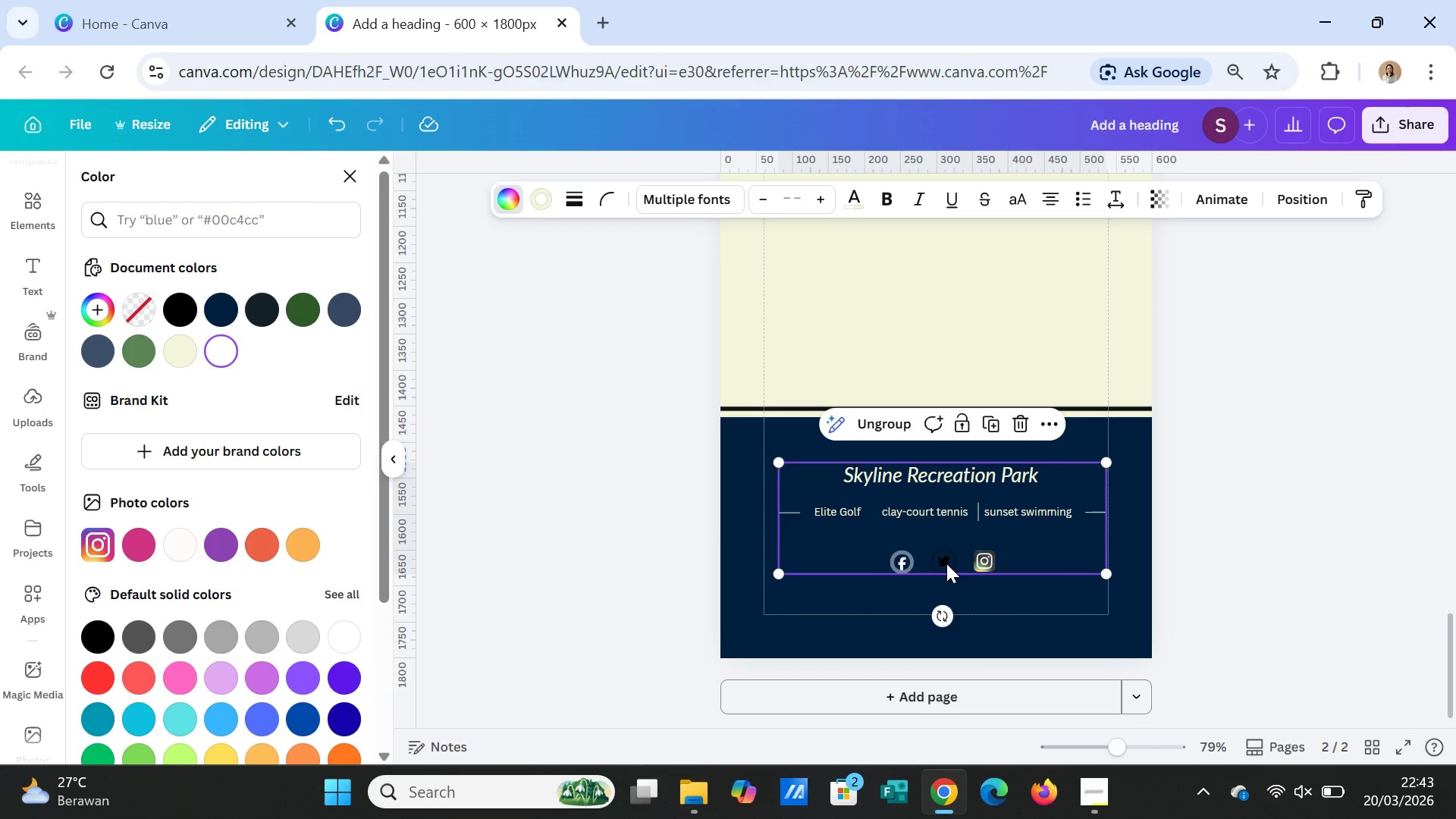 
left_click([946, 563])
 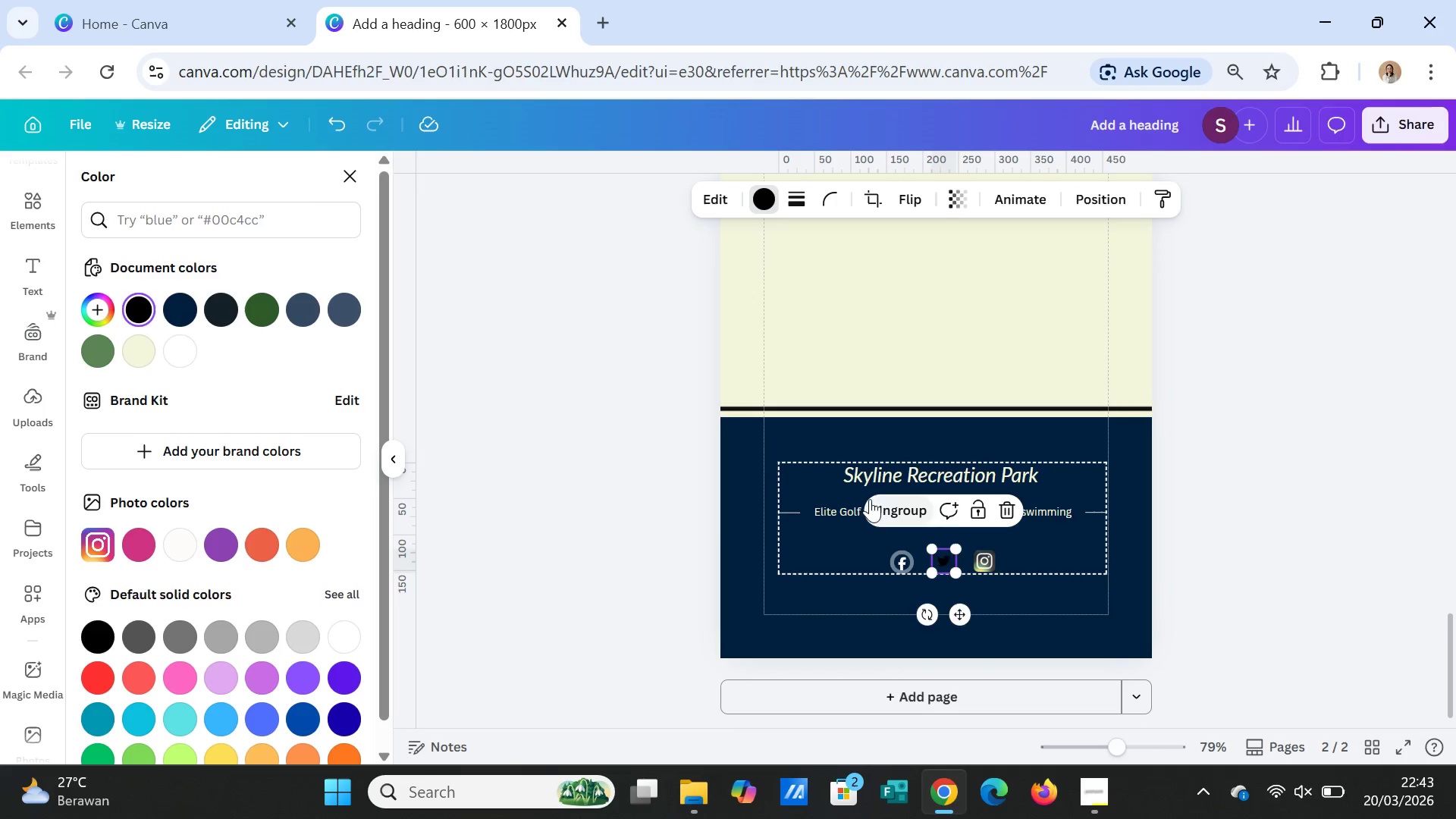 
left_click([890, 504])
 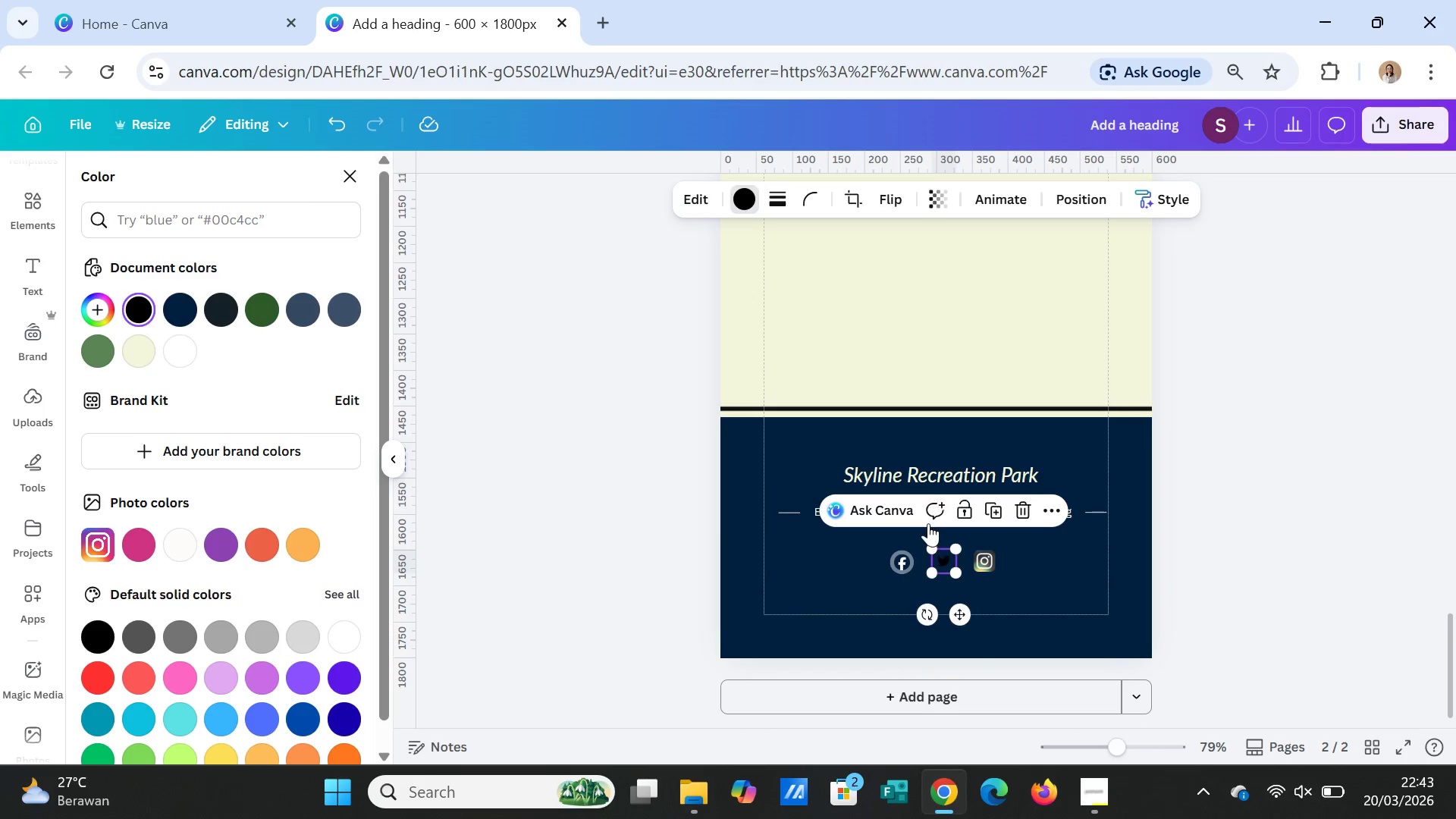 
key(Delete)
 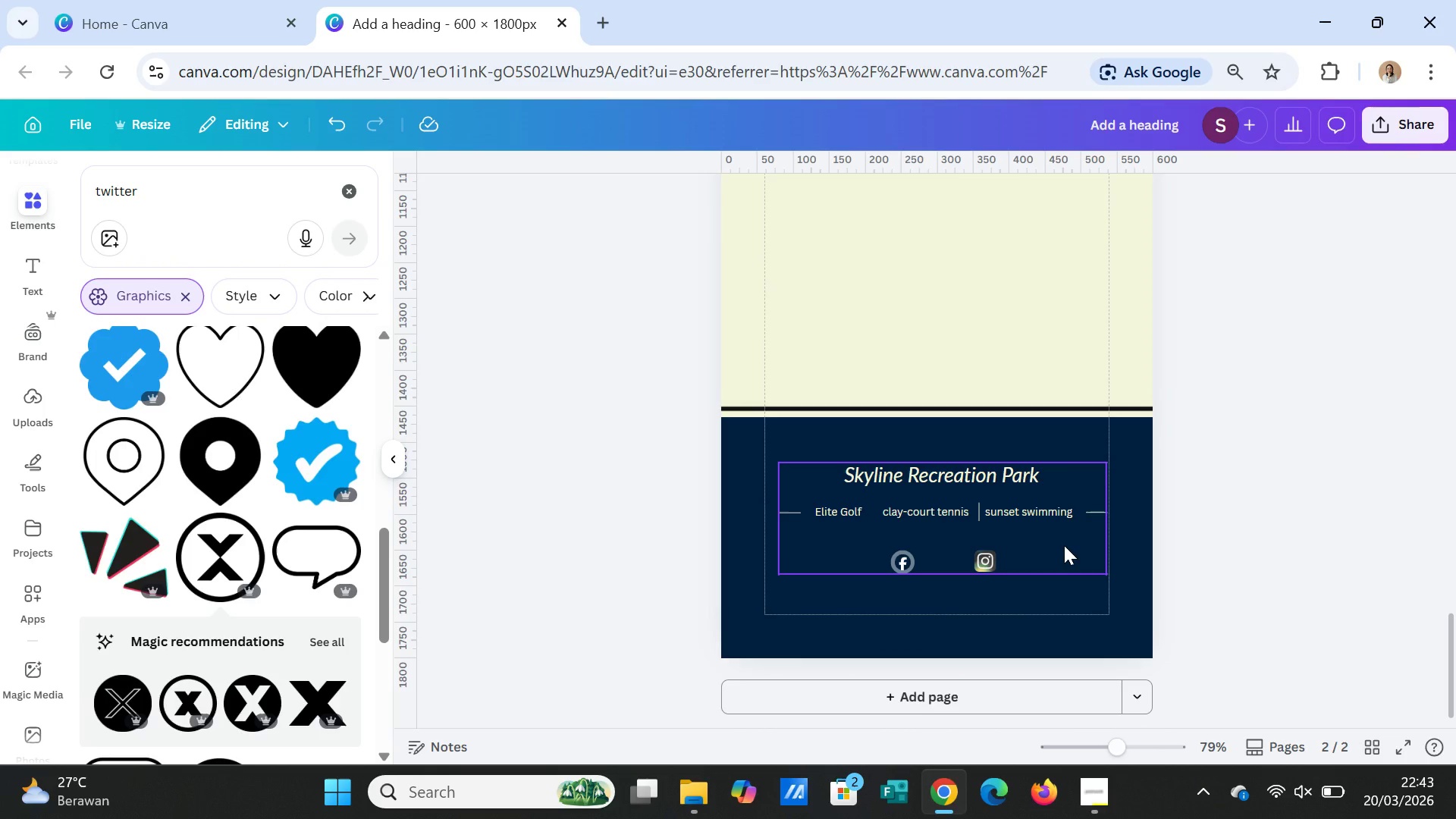 
scroll: coordinate [1064, 545], scroll_direction: up, amount: 11.0
 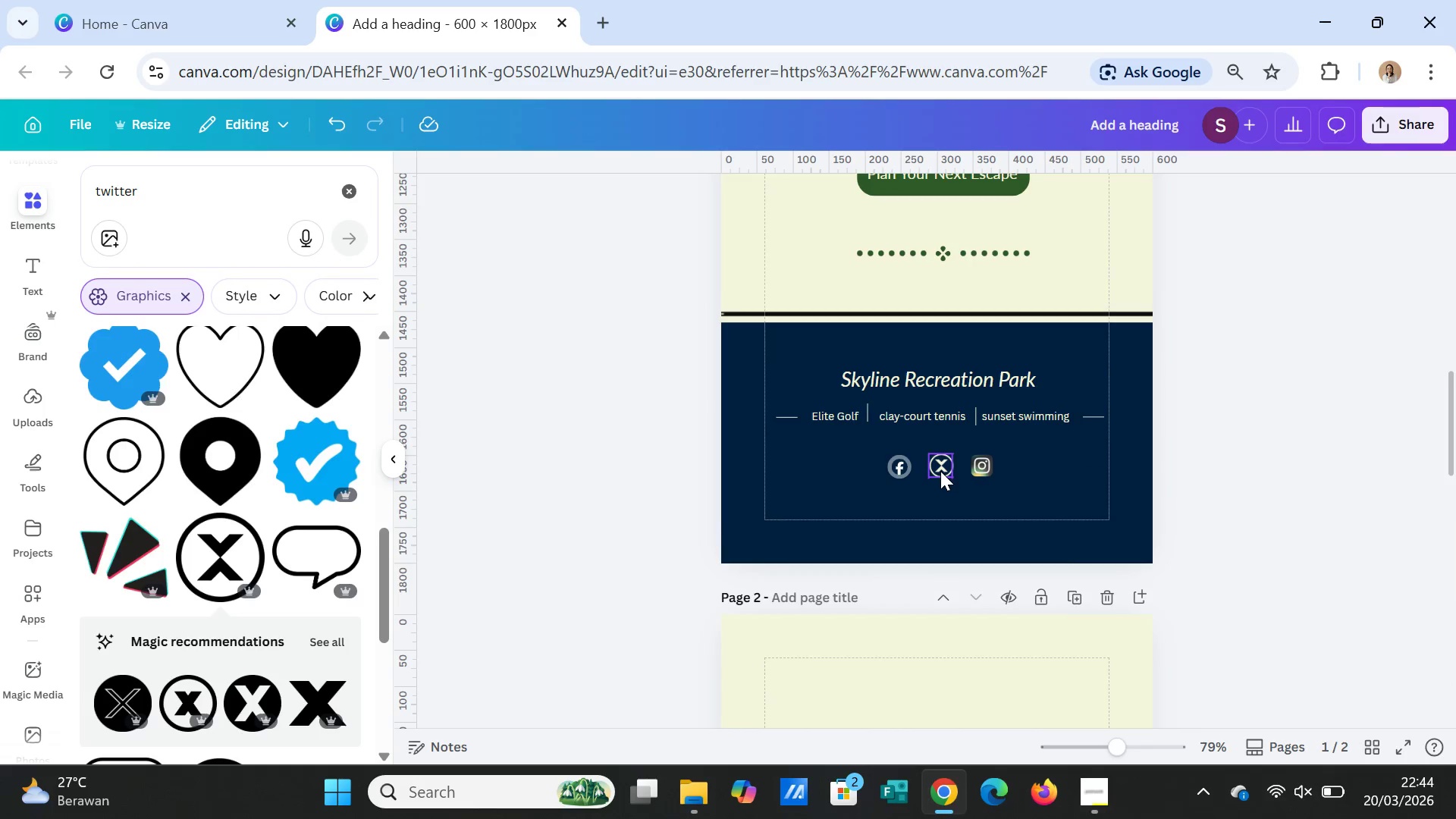 
left_click([940, 471])
 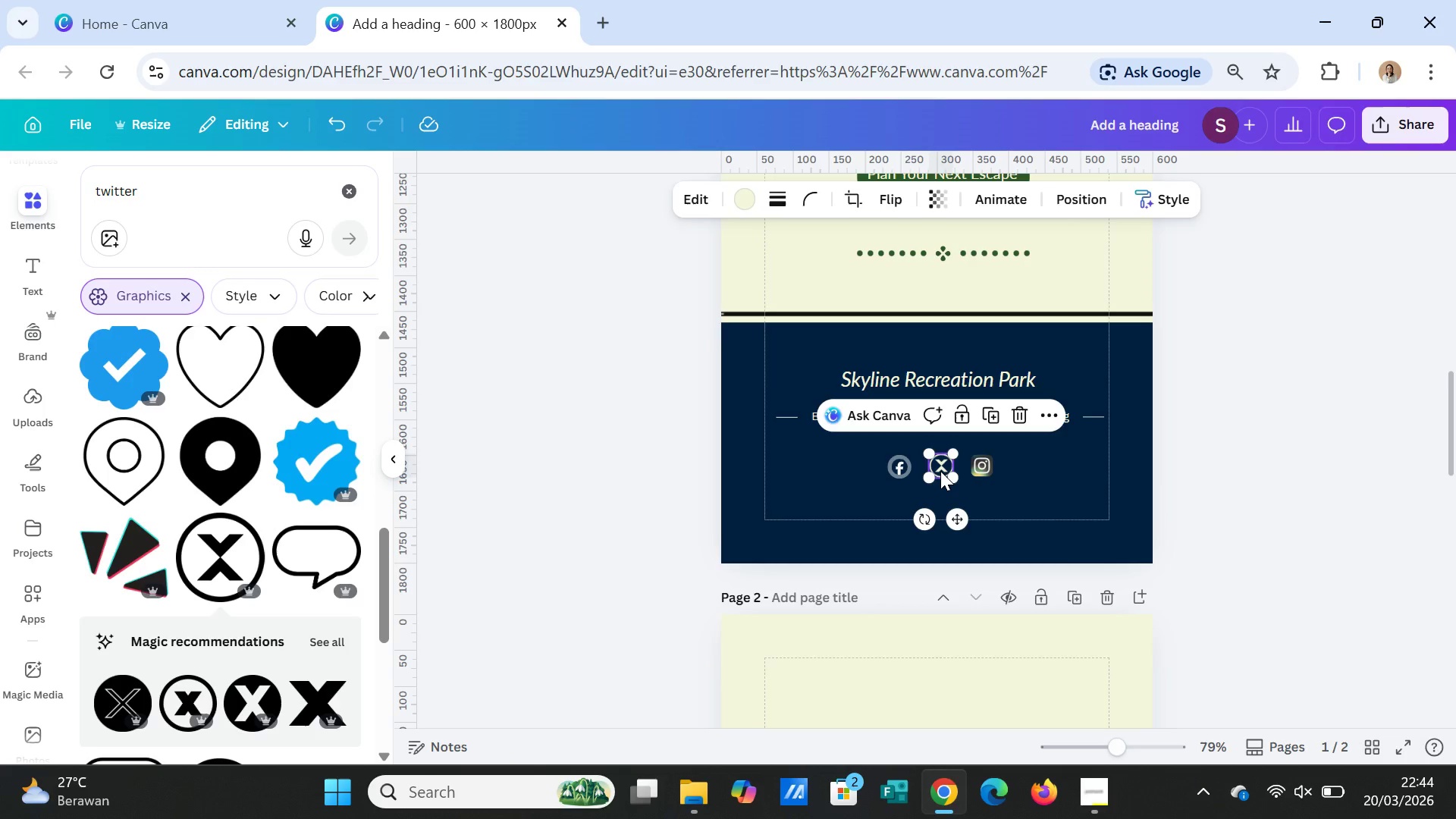 
key(Control+C)
 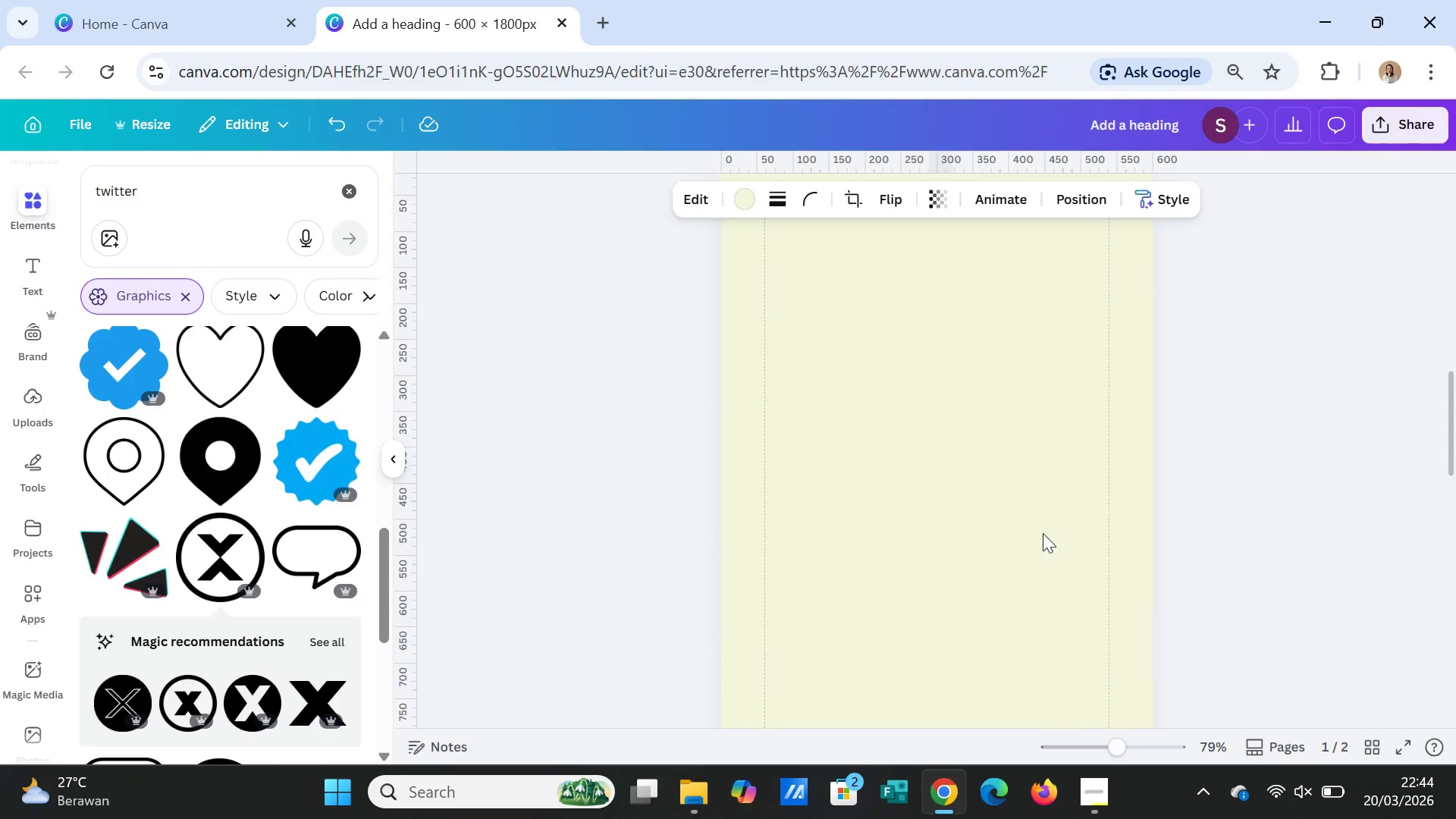 
scroll: coordinate [1043, 533], scroll_direction: down, amount: 12.0
 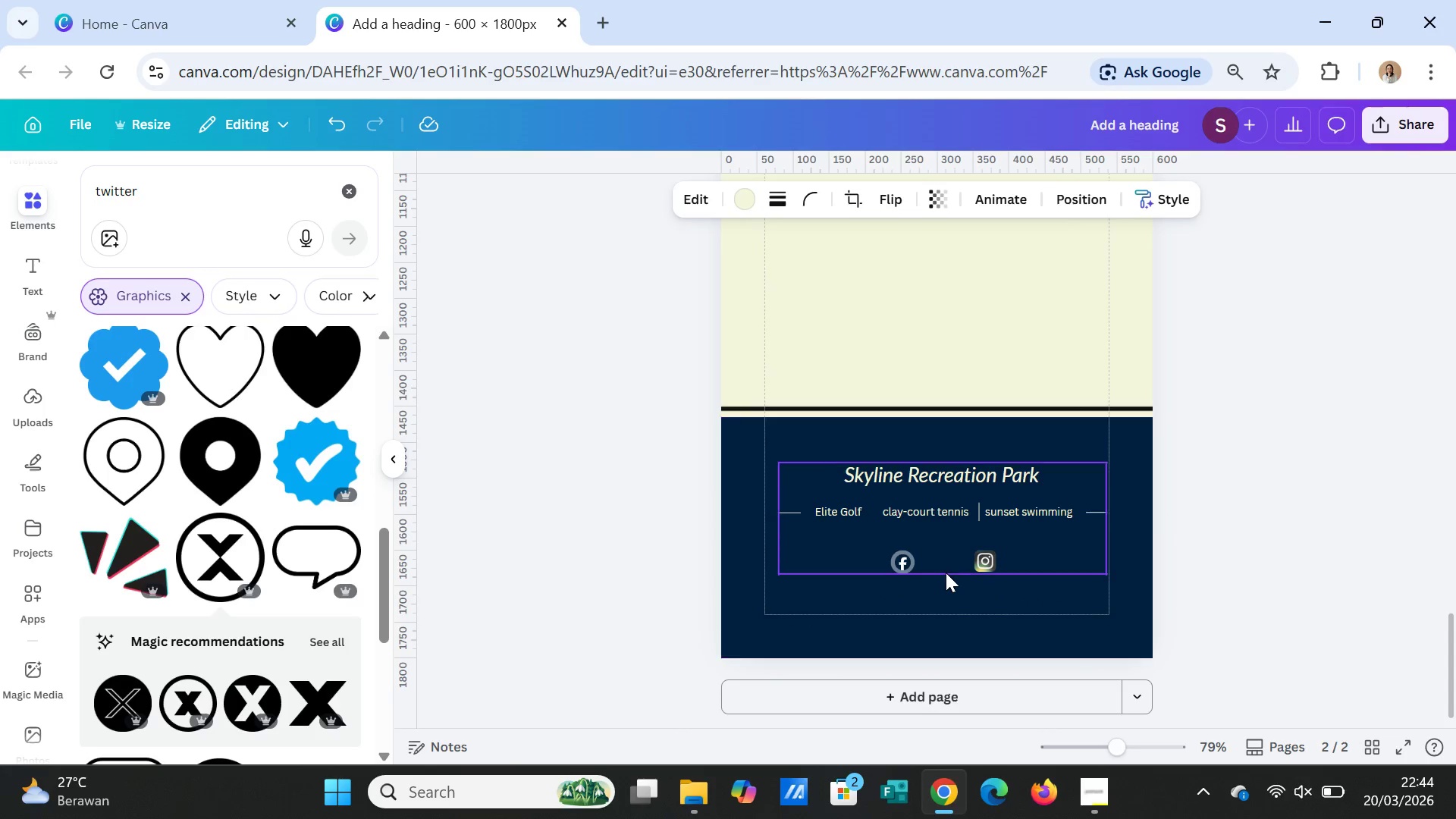 
left_click([946, 573])
 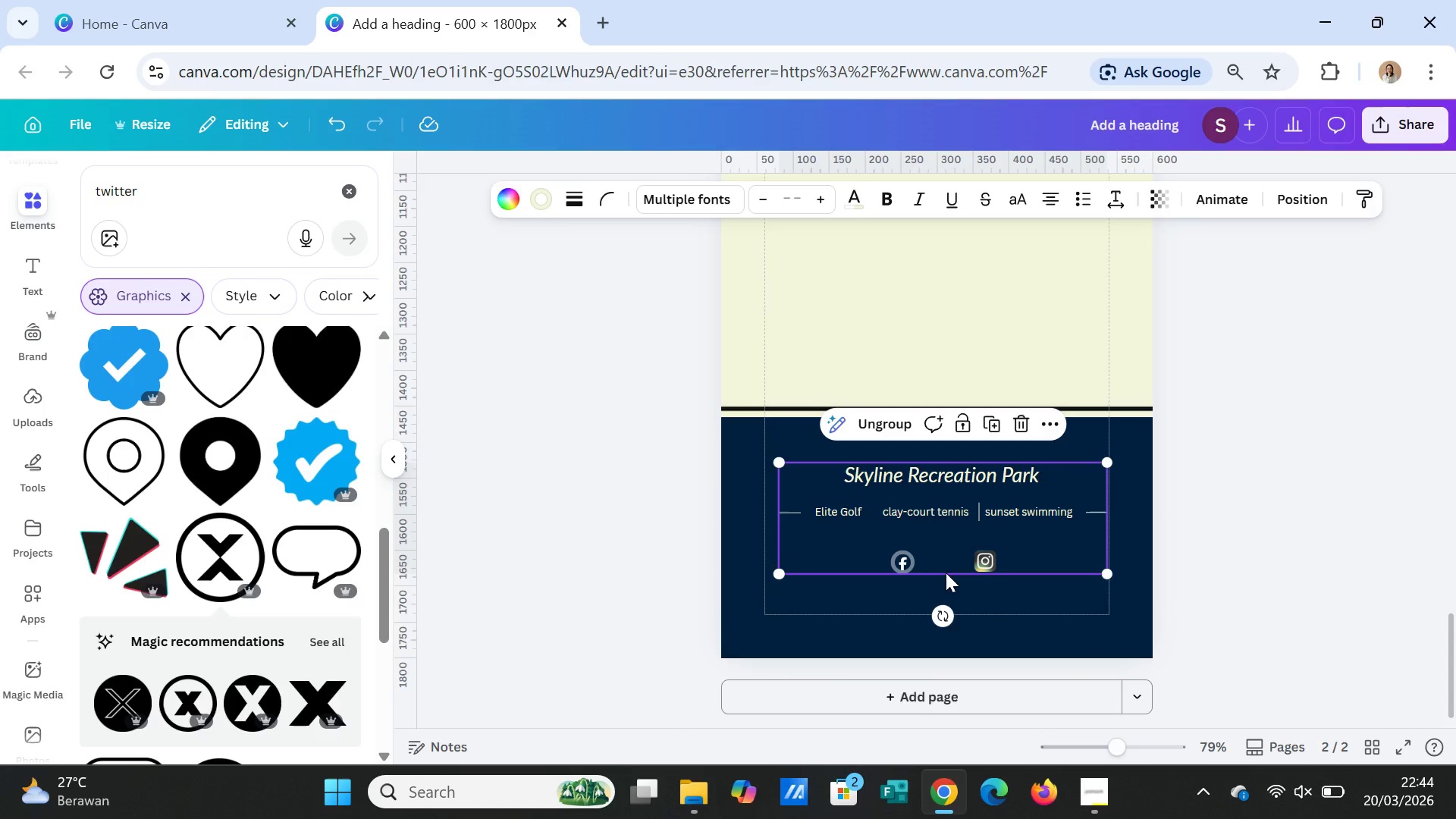 
key(Control+V)
 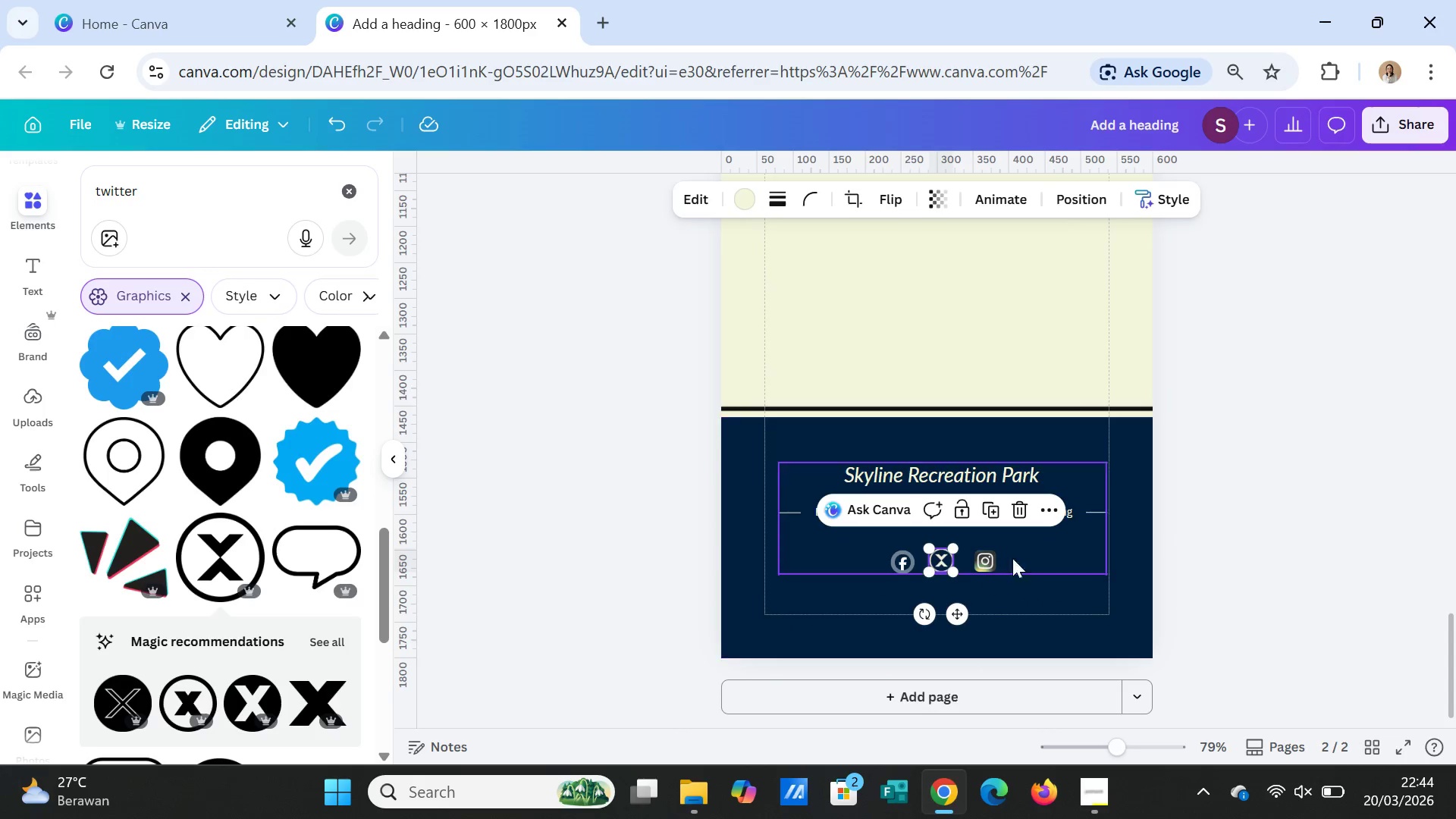 
left_click([1024, 556])
 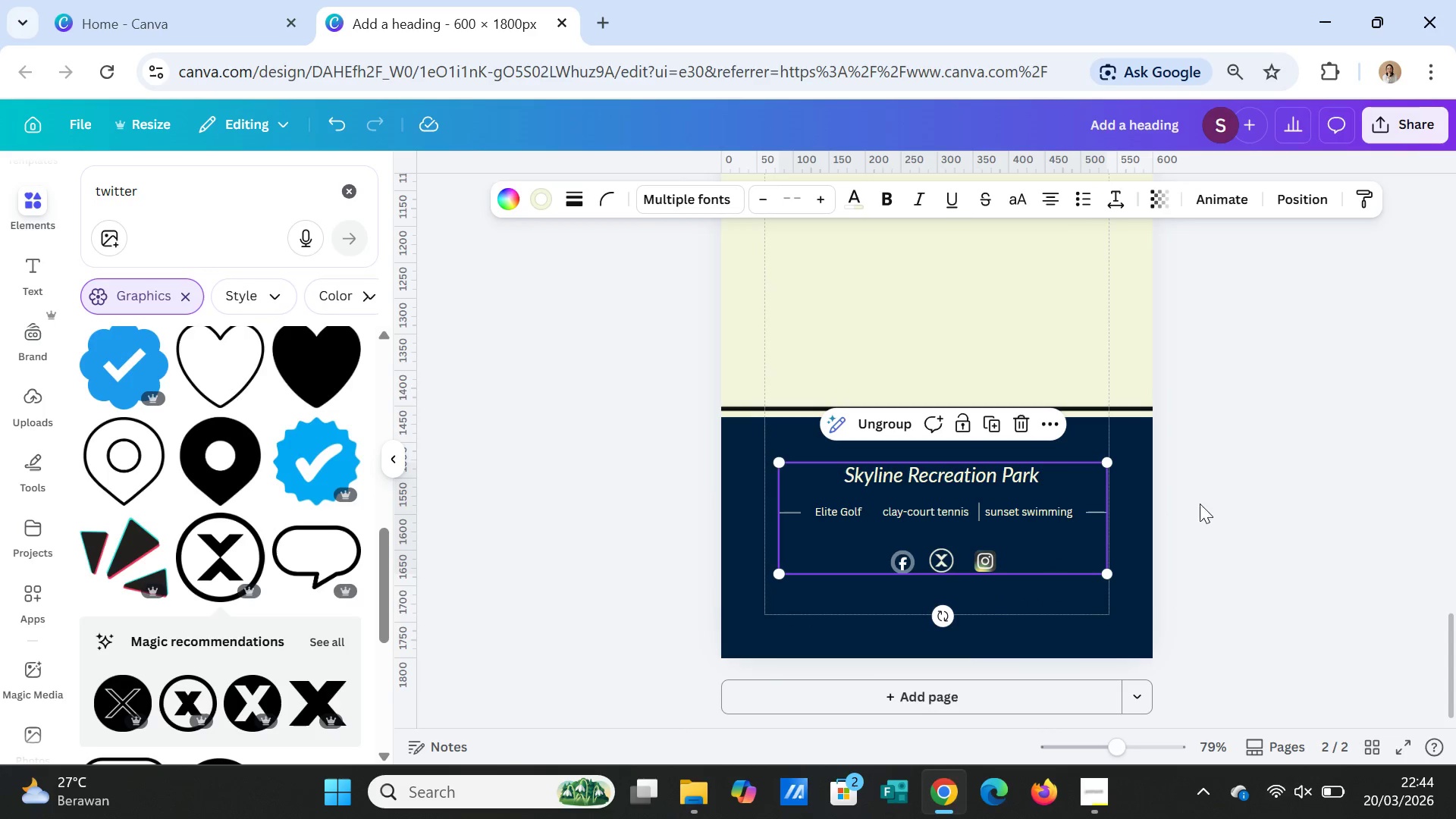 
left_click([1213, 506])
 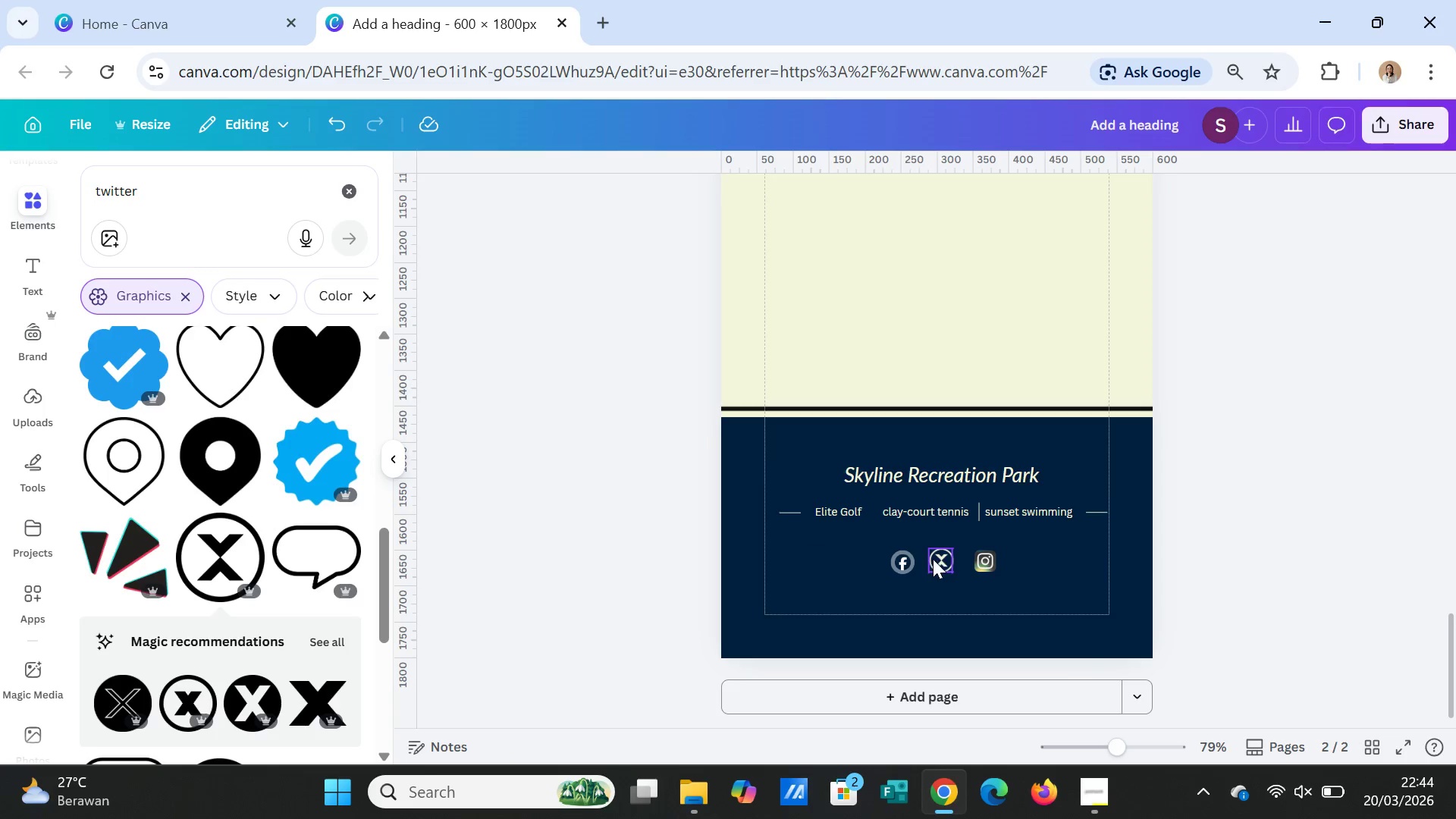 
left_click([937, 560])
 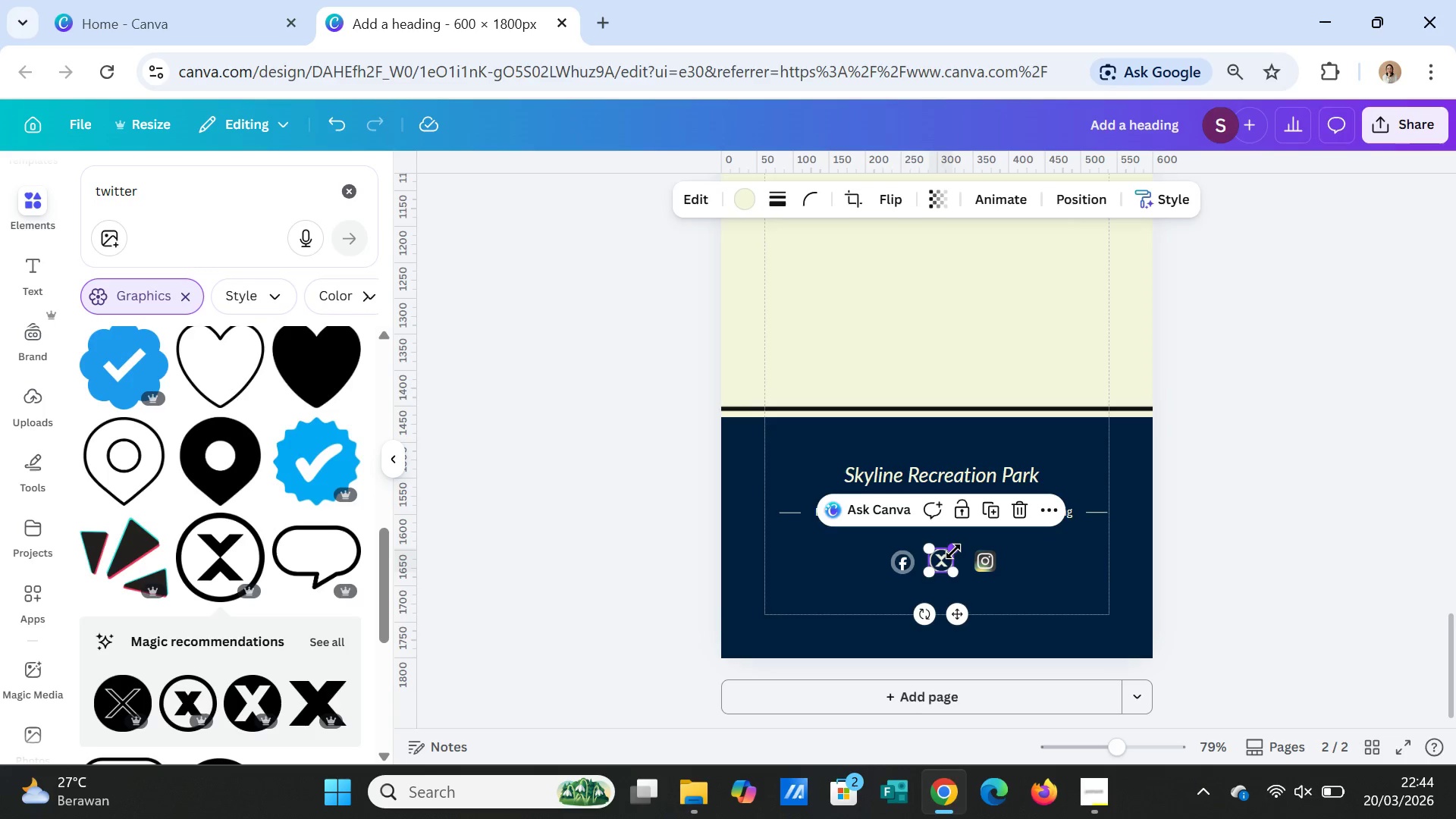 
left_click_drag(start_coordinate=[952, 551], to_coordinate=[950, 554])
 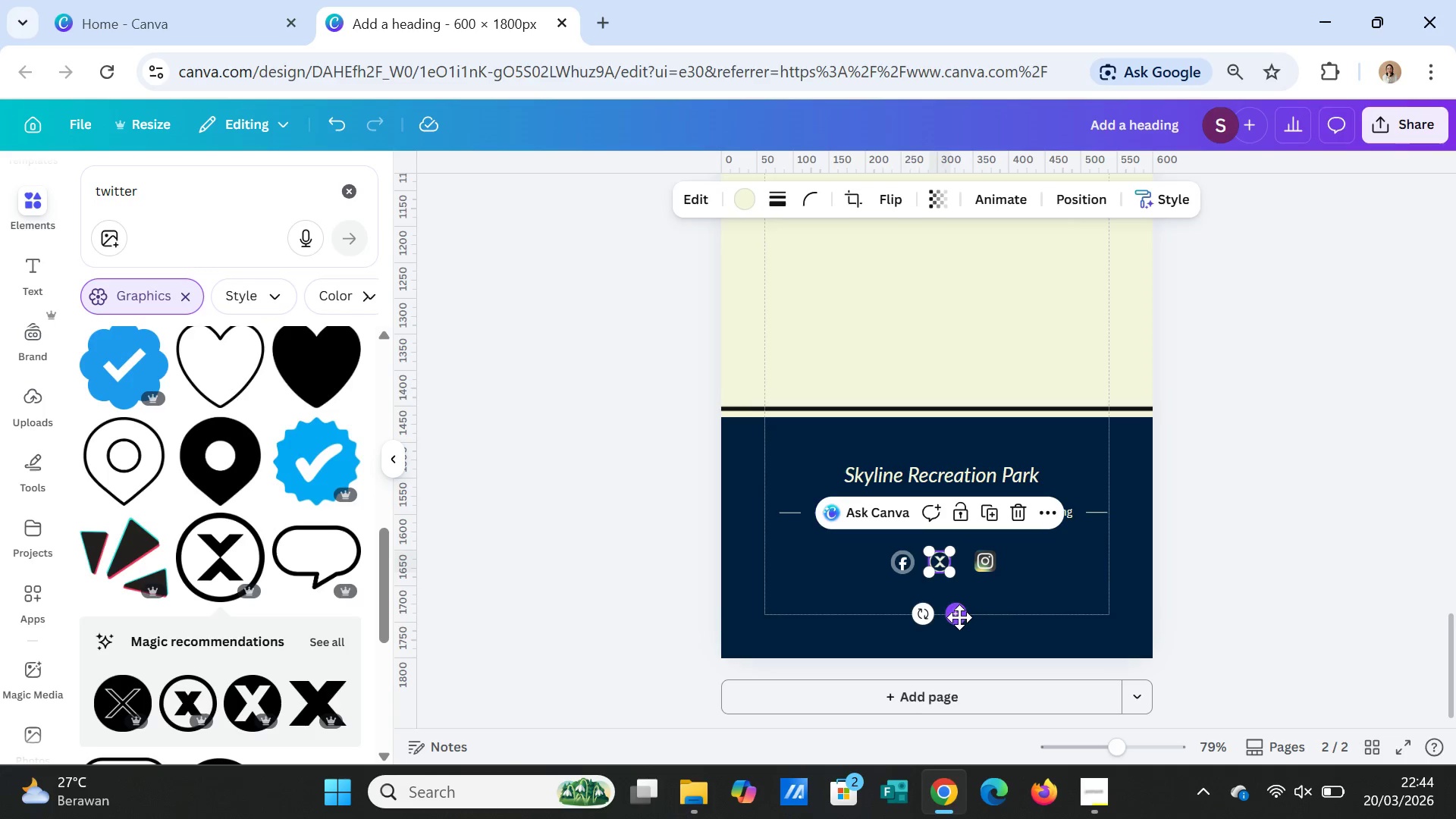 
left_click_drag(start_coordinate=[959, 617], to_coordinate=[964, 618])
 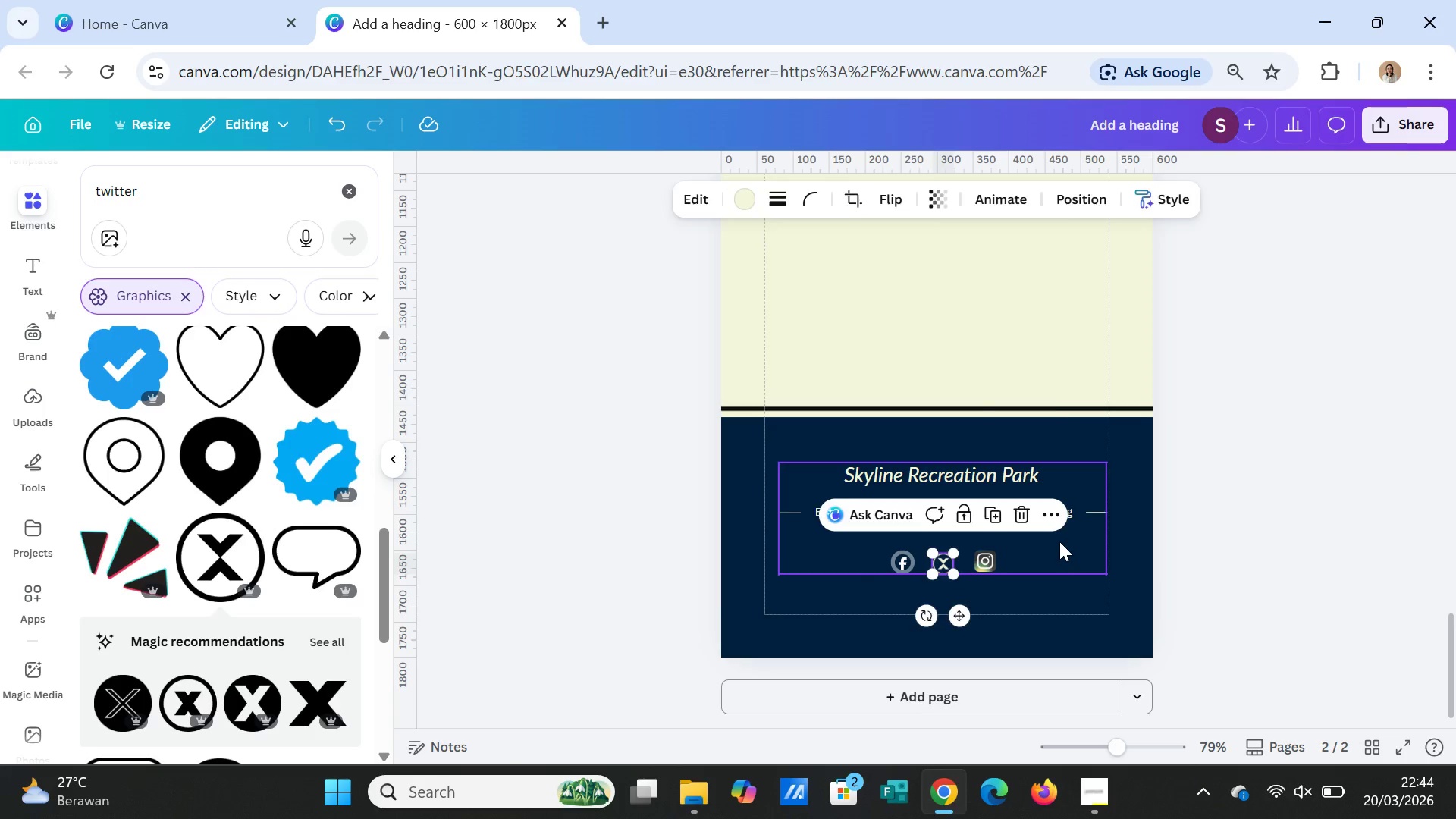 
left_click([1059, 541])
 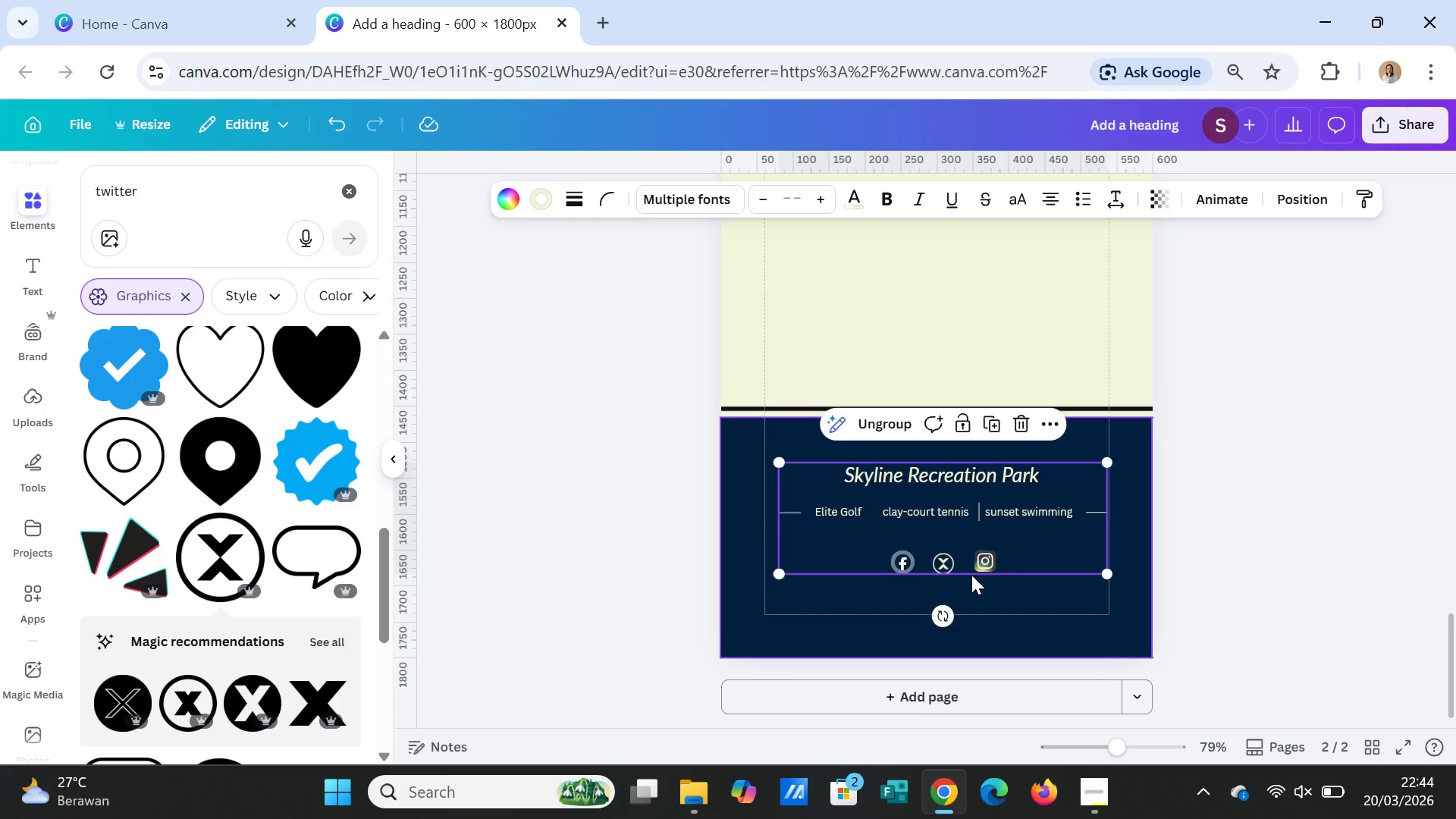 
left_click([983, 562])
 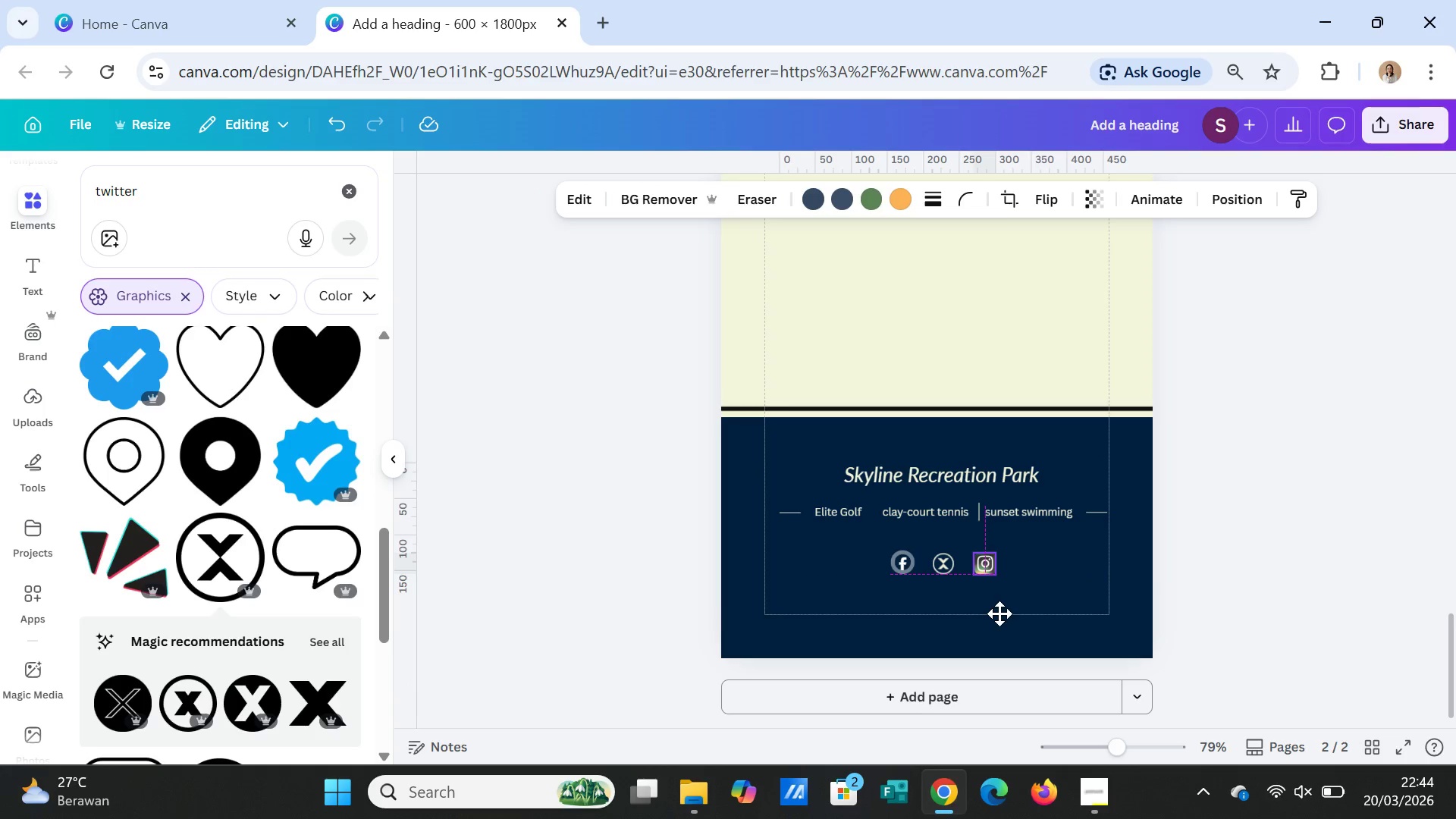 
wait(5.56)
 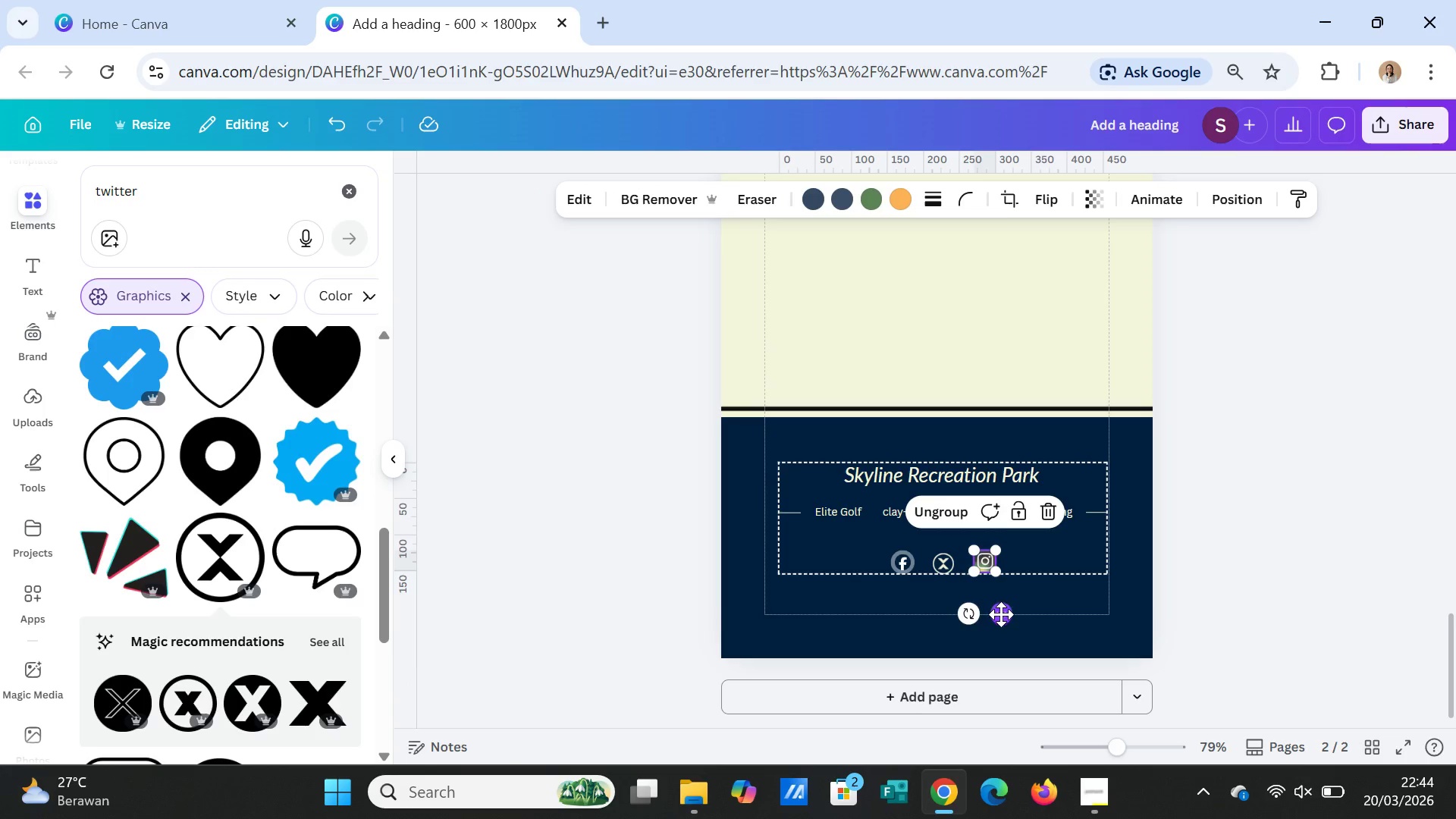 
left_click([1045, 549])
 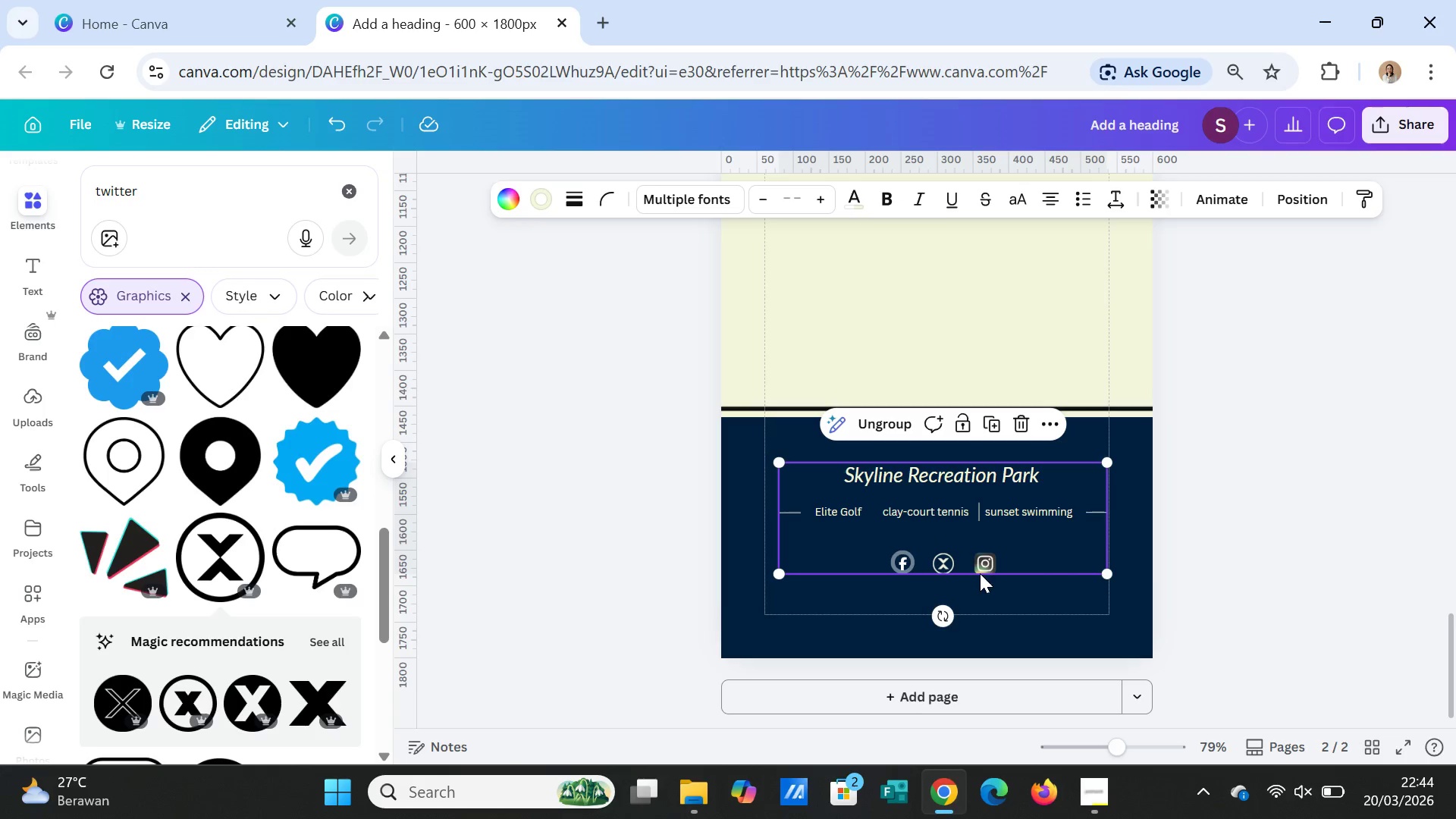 
left_click([978, 564])
 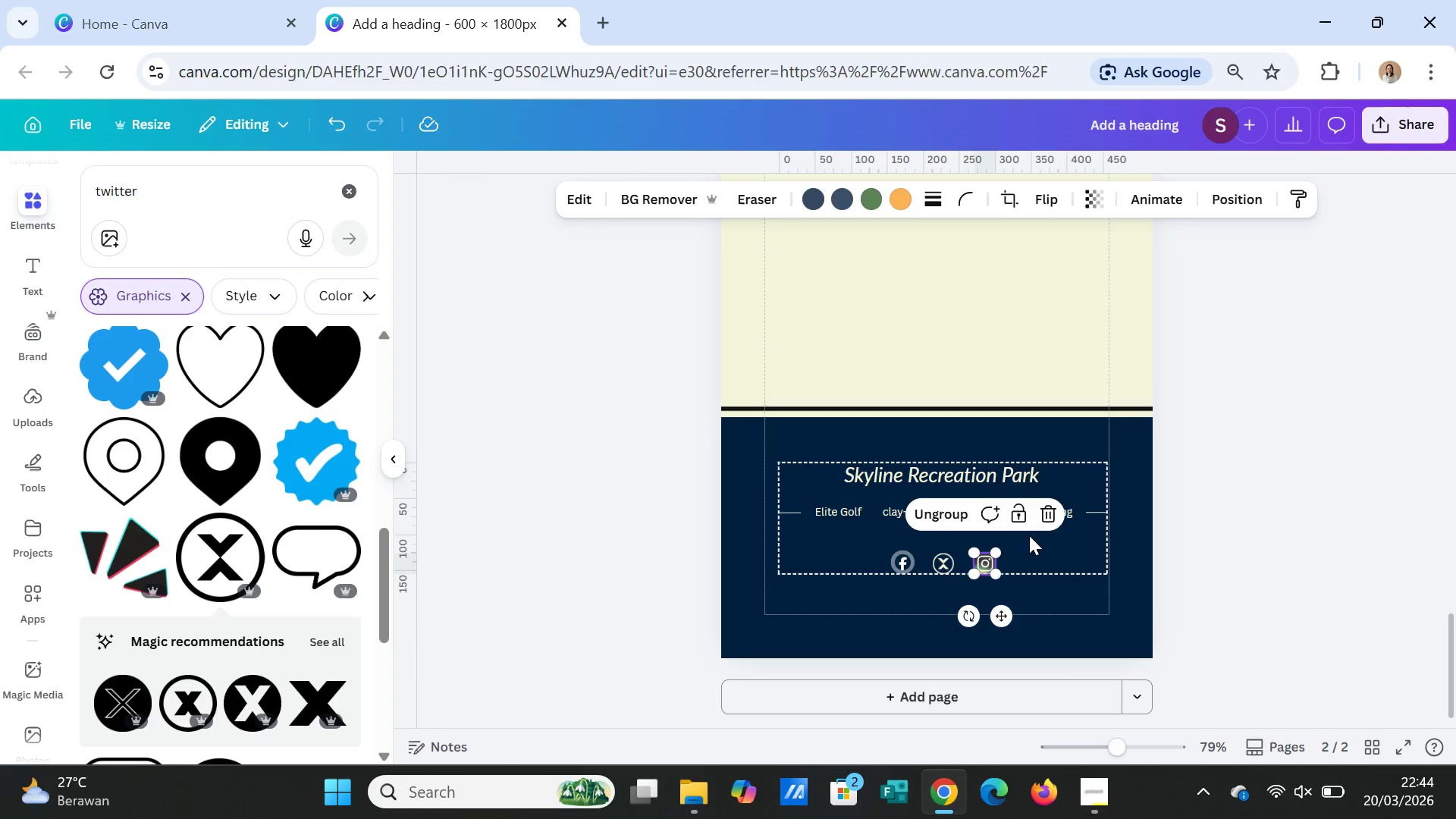 
scroll: coordinate [1030, 539], scroll_direction: none, amount: 0.0
 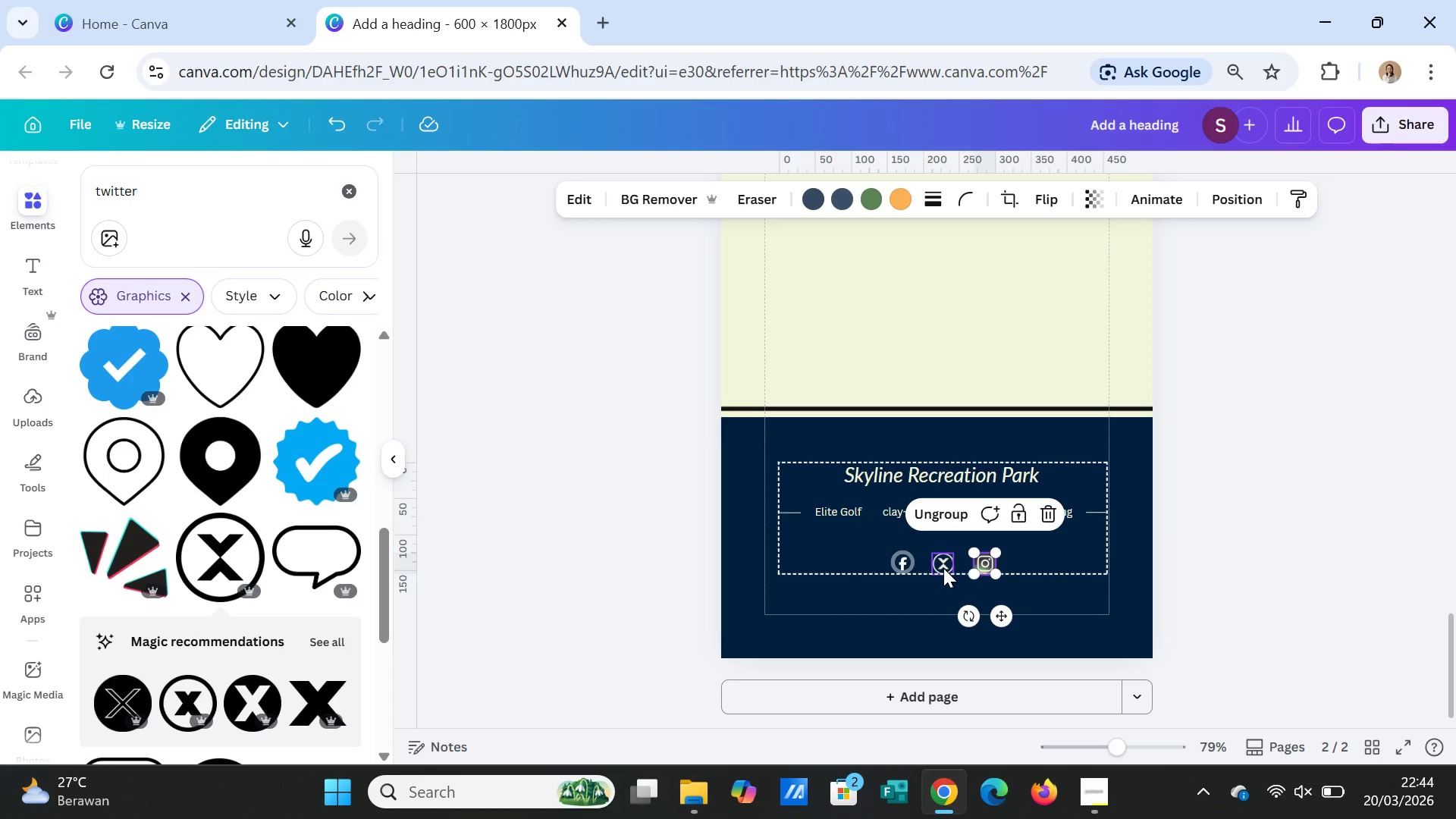 
left_click([943, 566])
 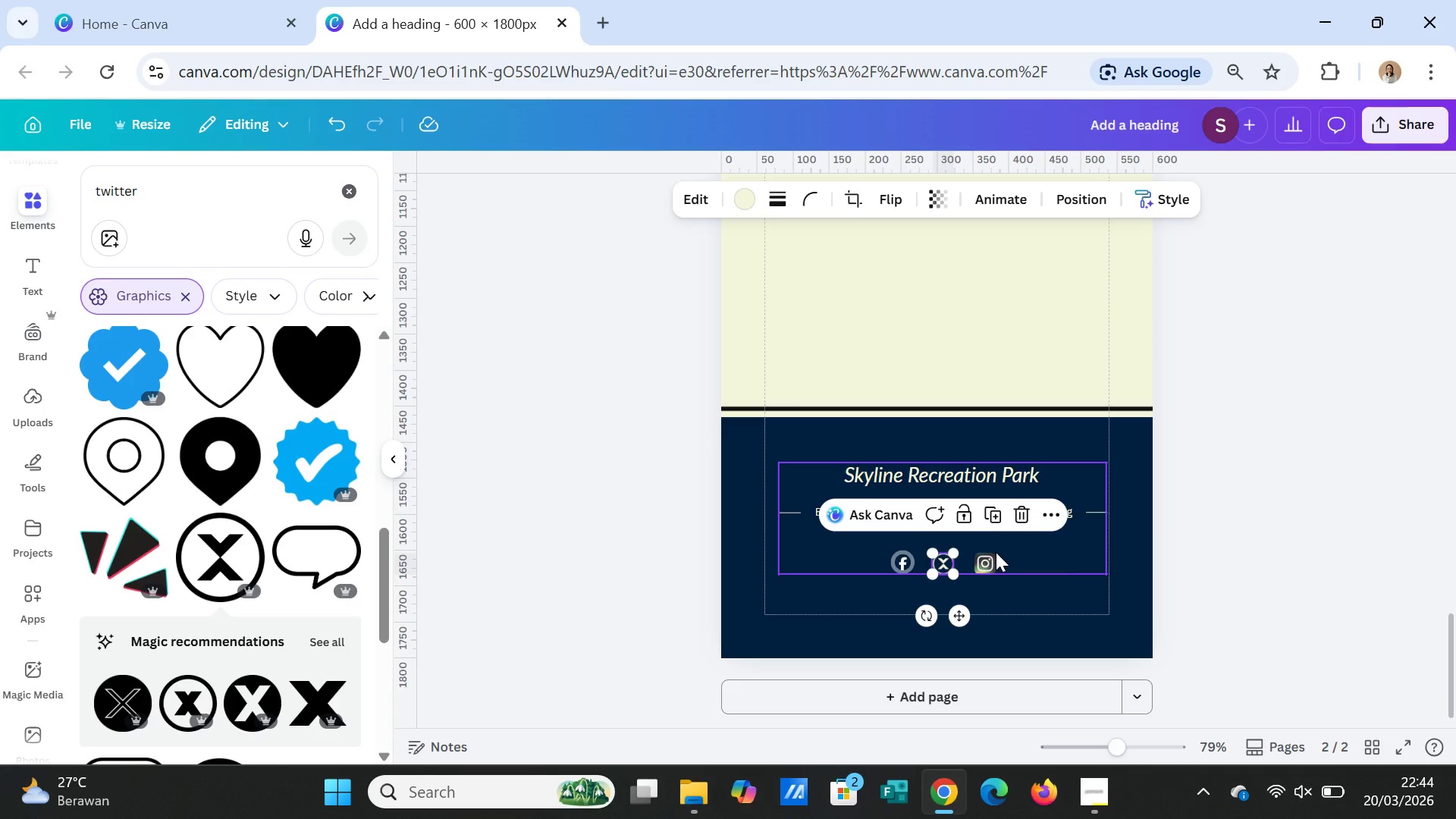 
key(Control+C)
 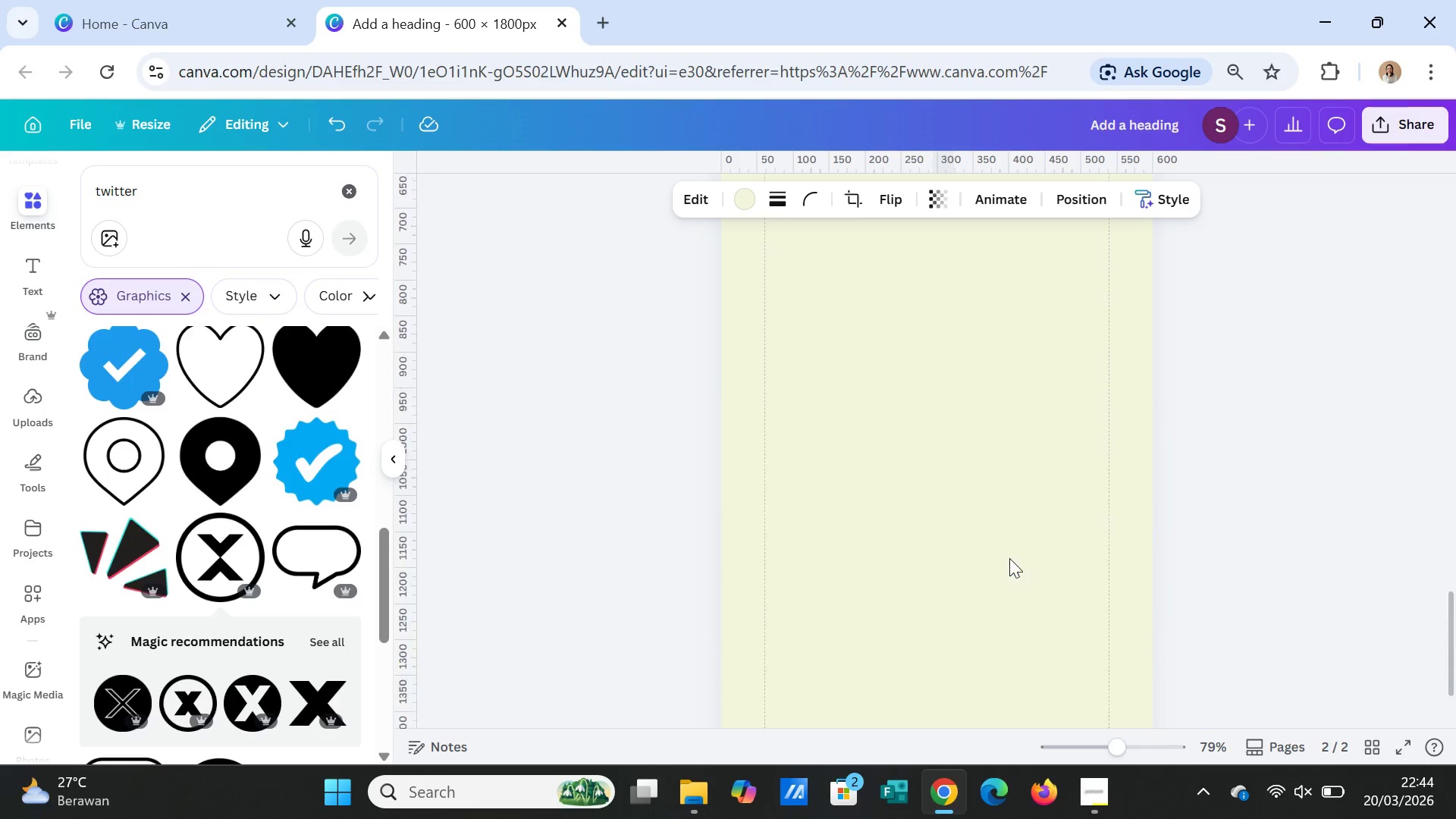 
scroll: coordinate [1009, 558], scroll_direction: up, amount: 12.0
 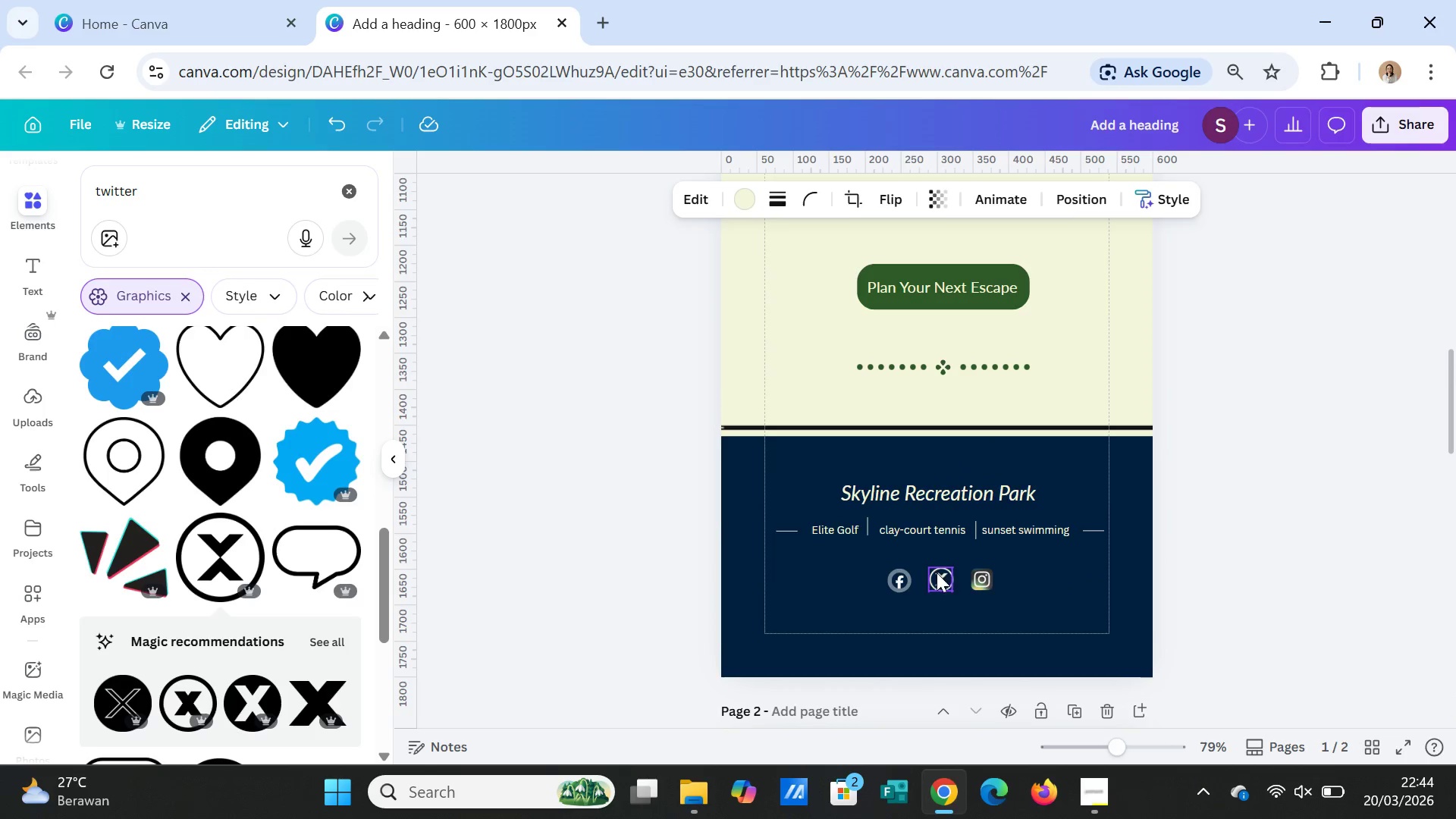 
left_click([937, 574])
 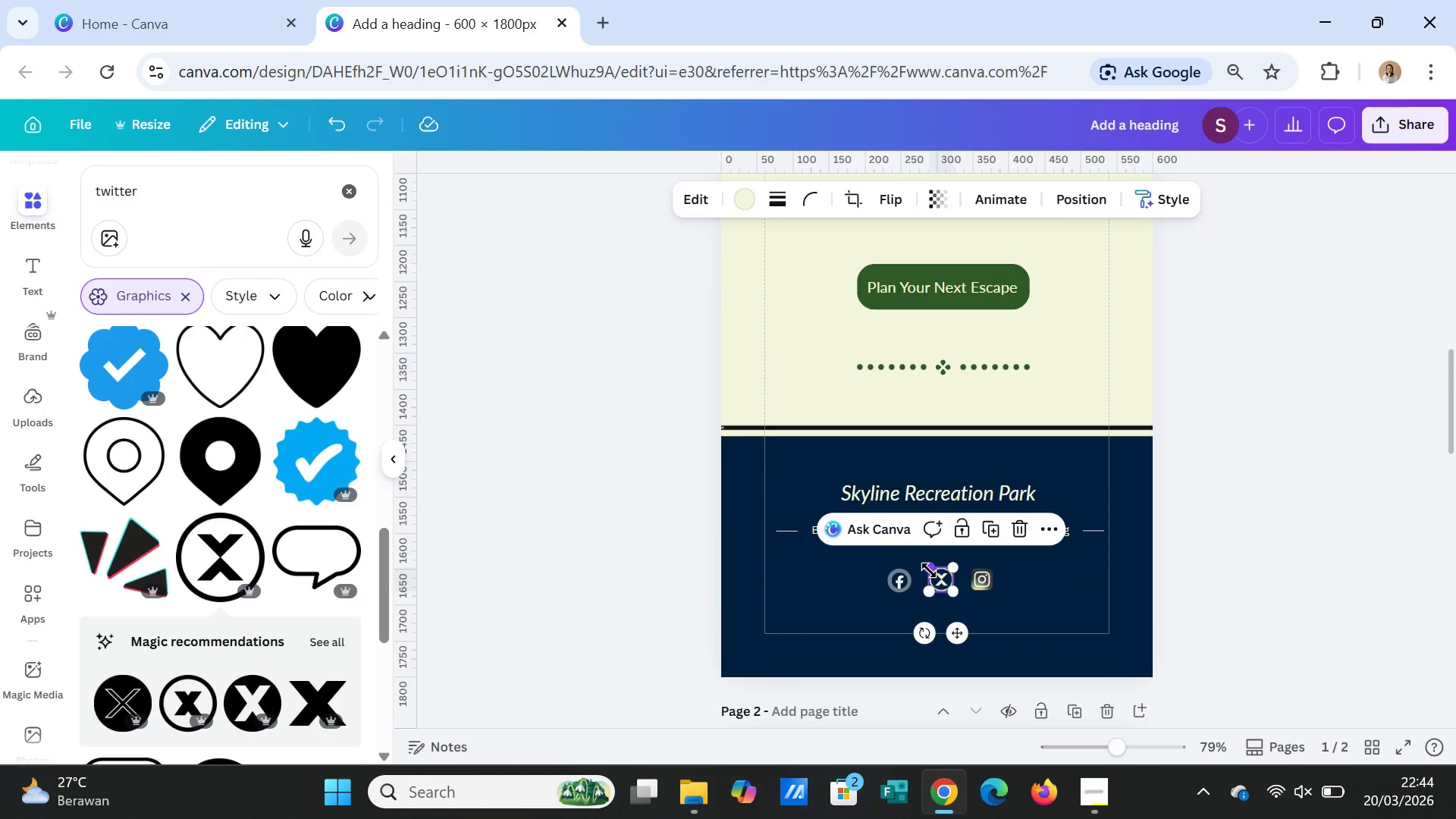 
key(Delete)
 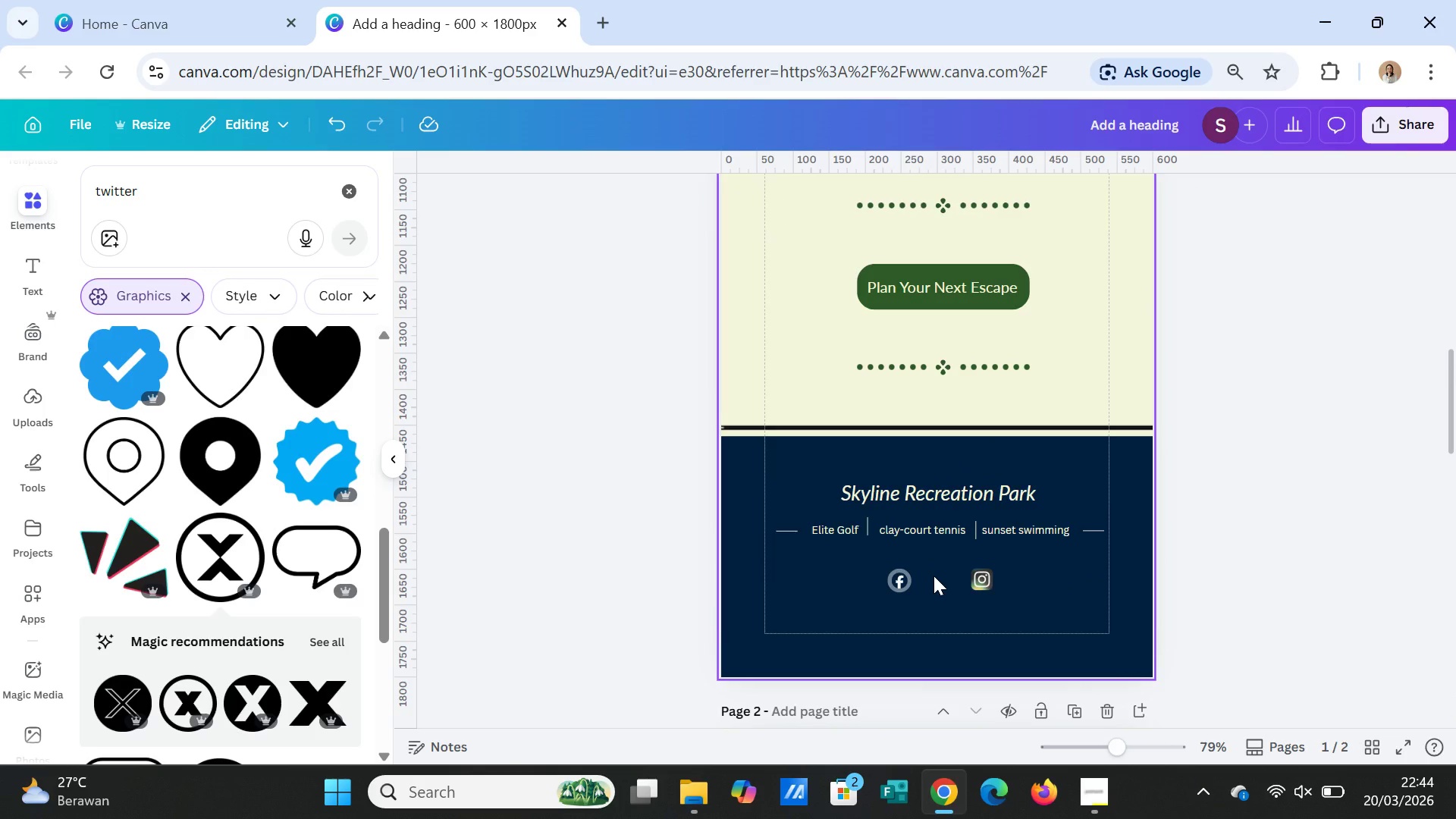 
key(Control+V)
 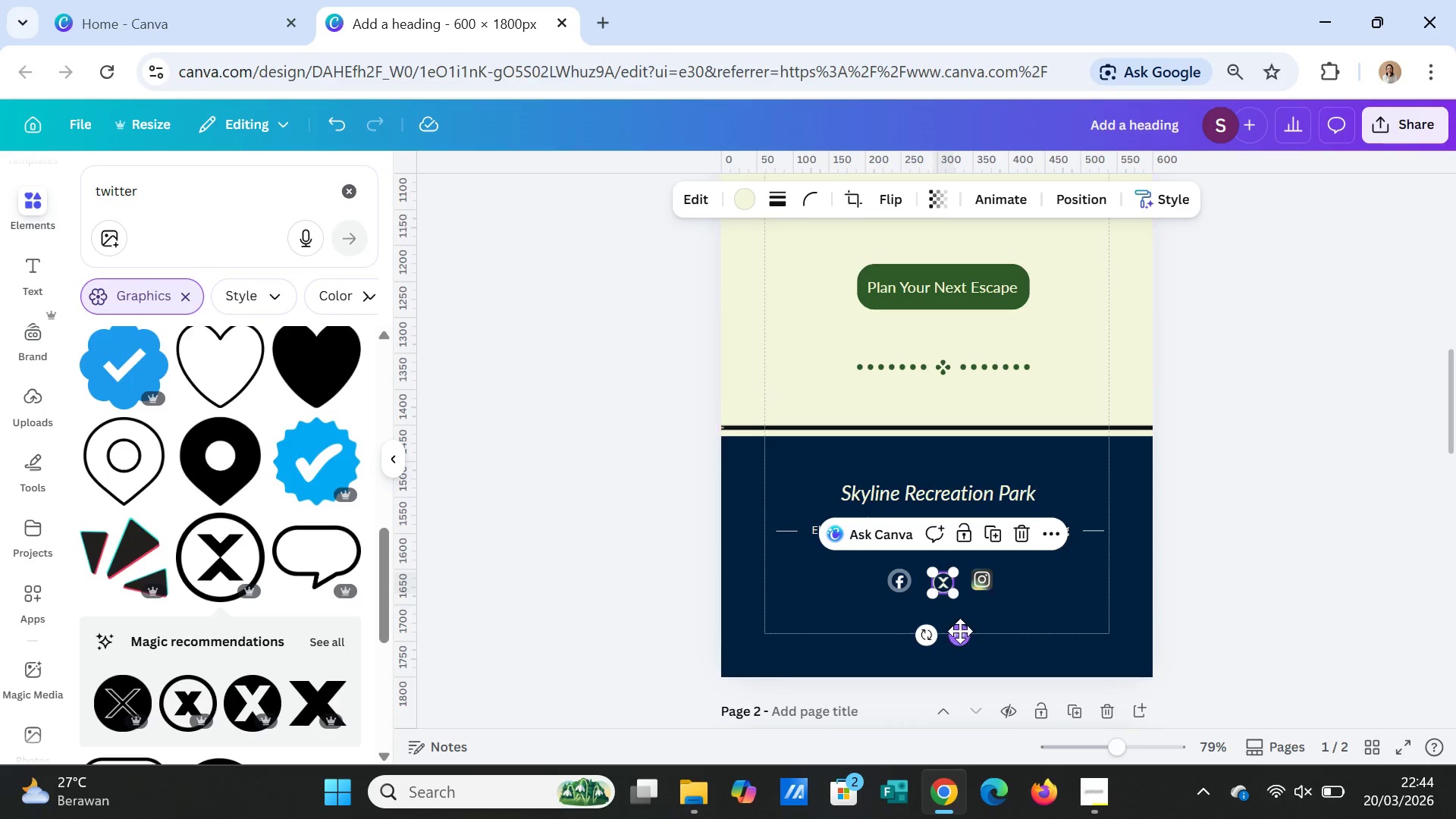 
left_click_drag(start_coordinate=[957, 633], to_coordinate=[951, 632])
 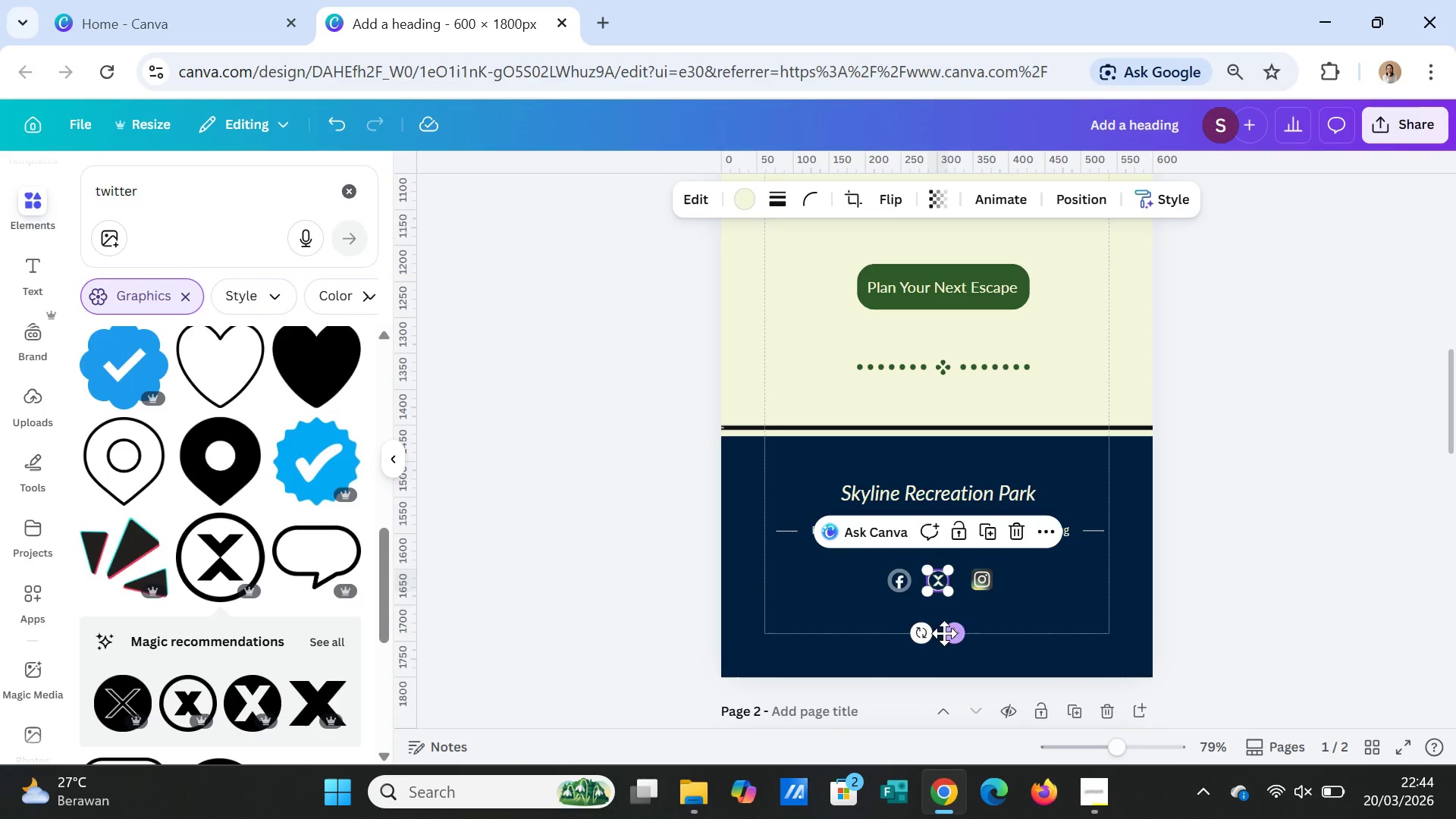 
left_click_drag(start_coordinate=[954, 633], to_coordinate=[962, 635])
 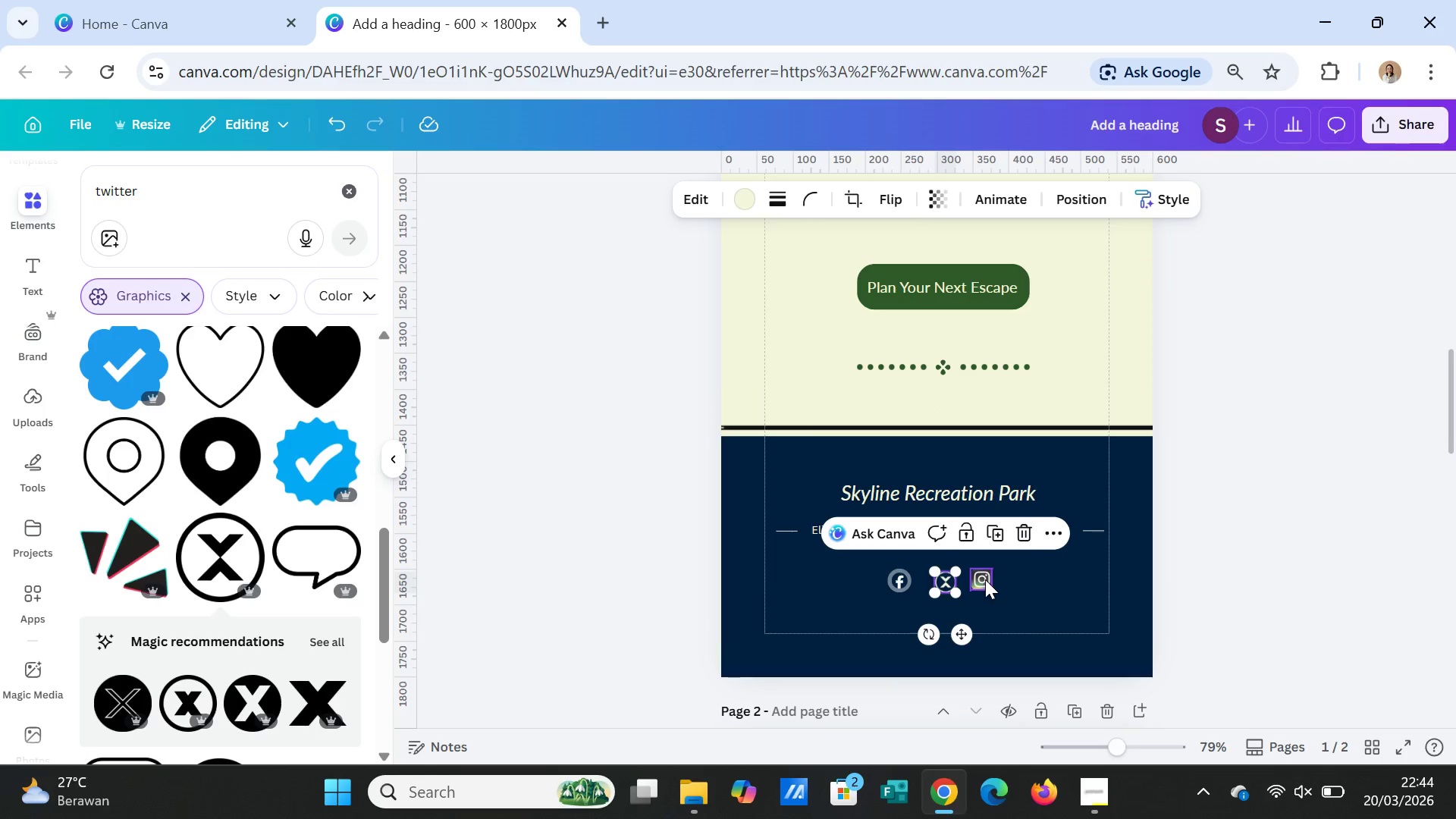 
left_click([985, 579])
 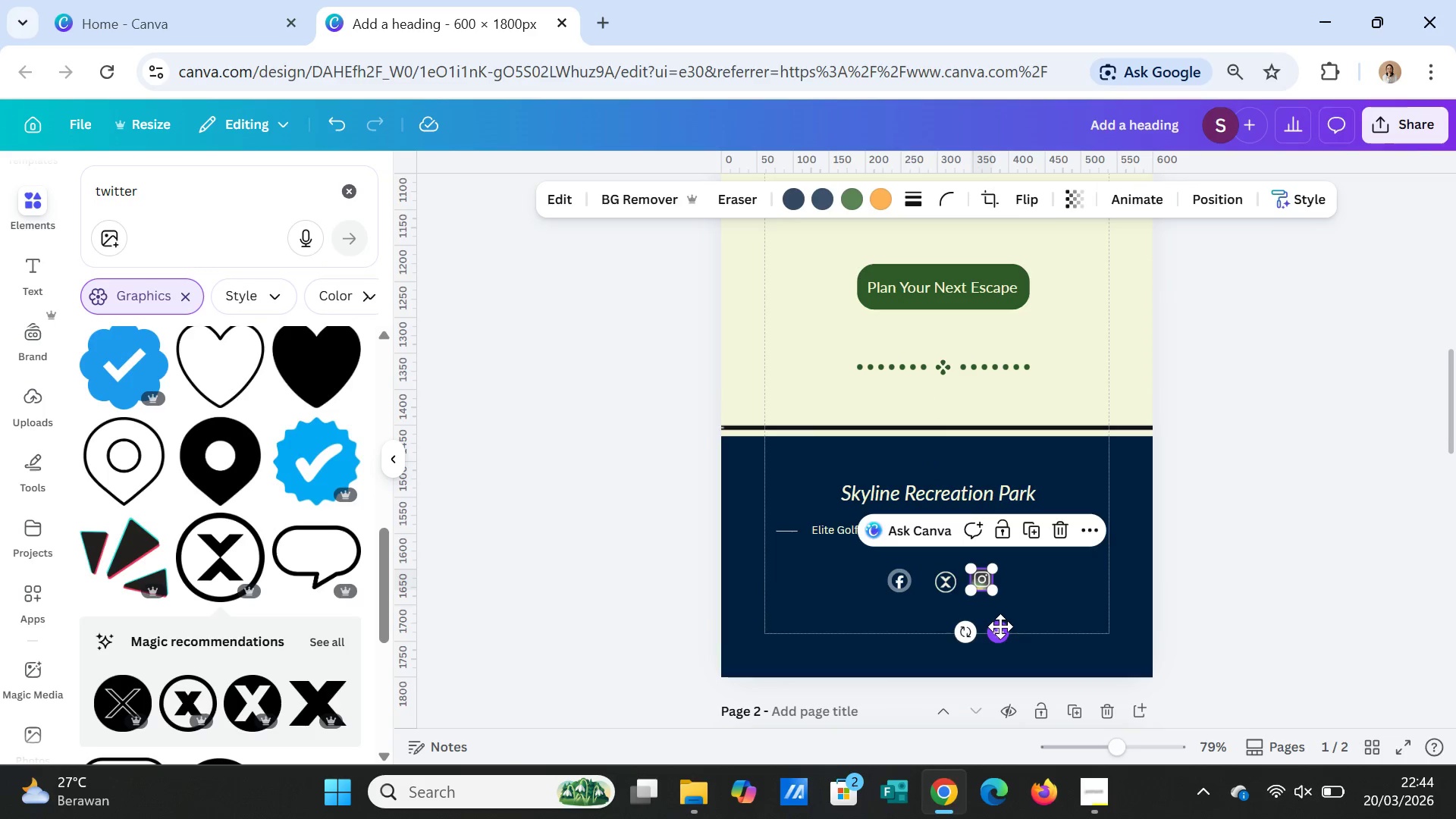 
left_click_drag(start_coordinate=[1000, 626], to_coordinate=[1006, 629])
 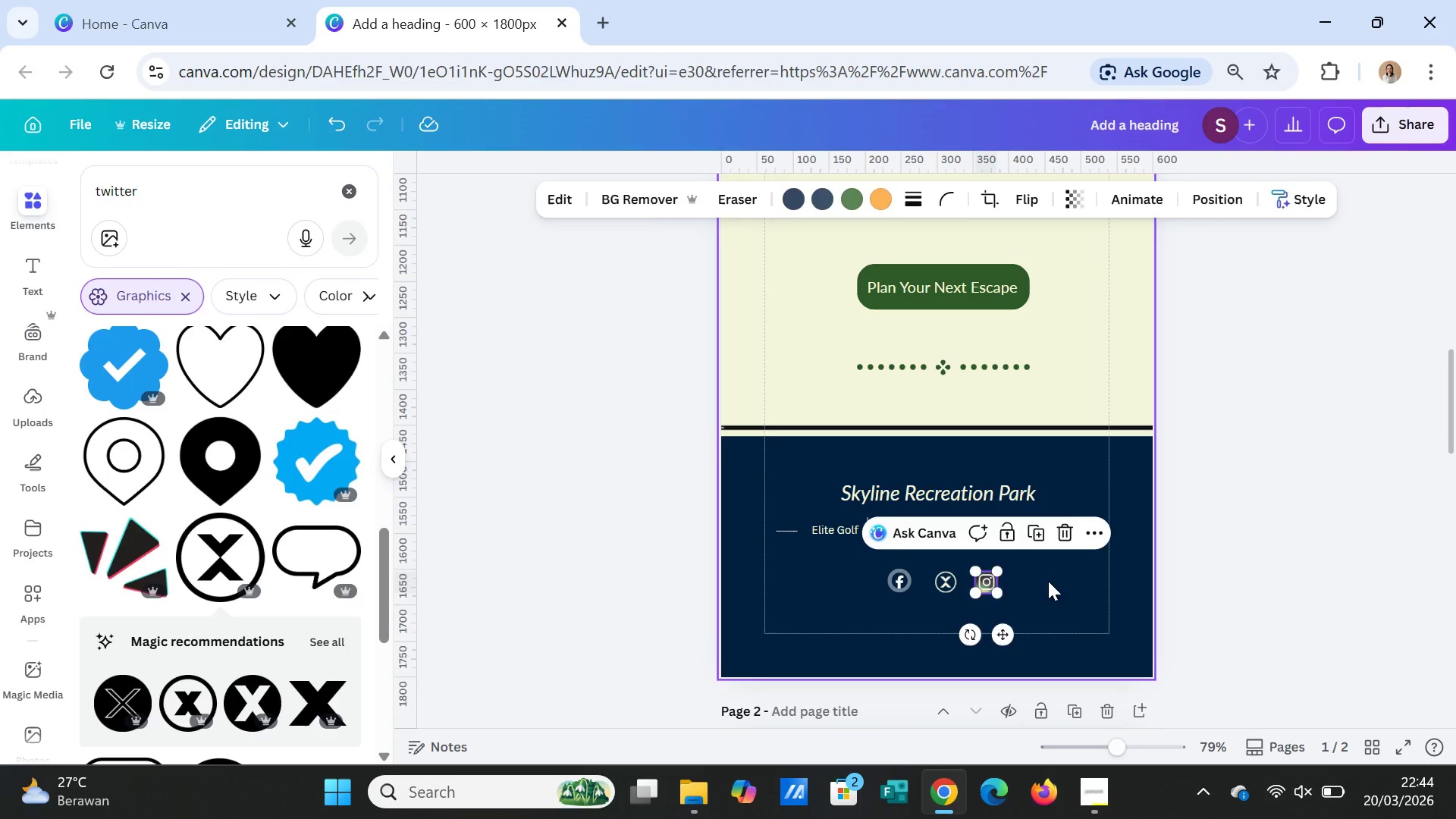 
left_click([1048, 581])
 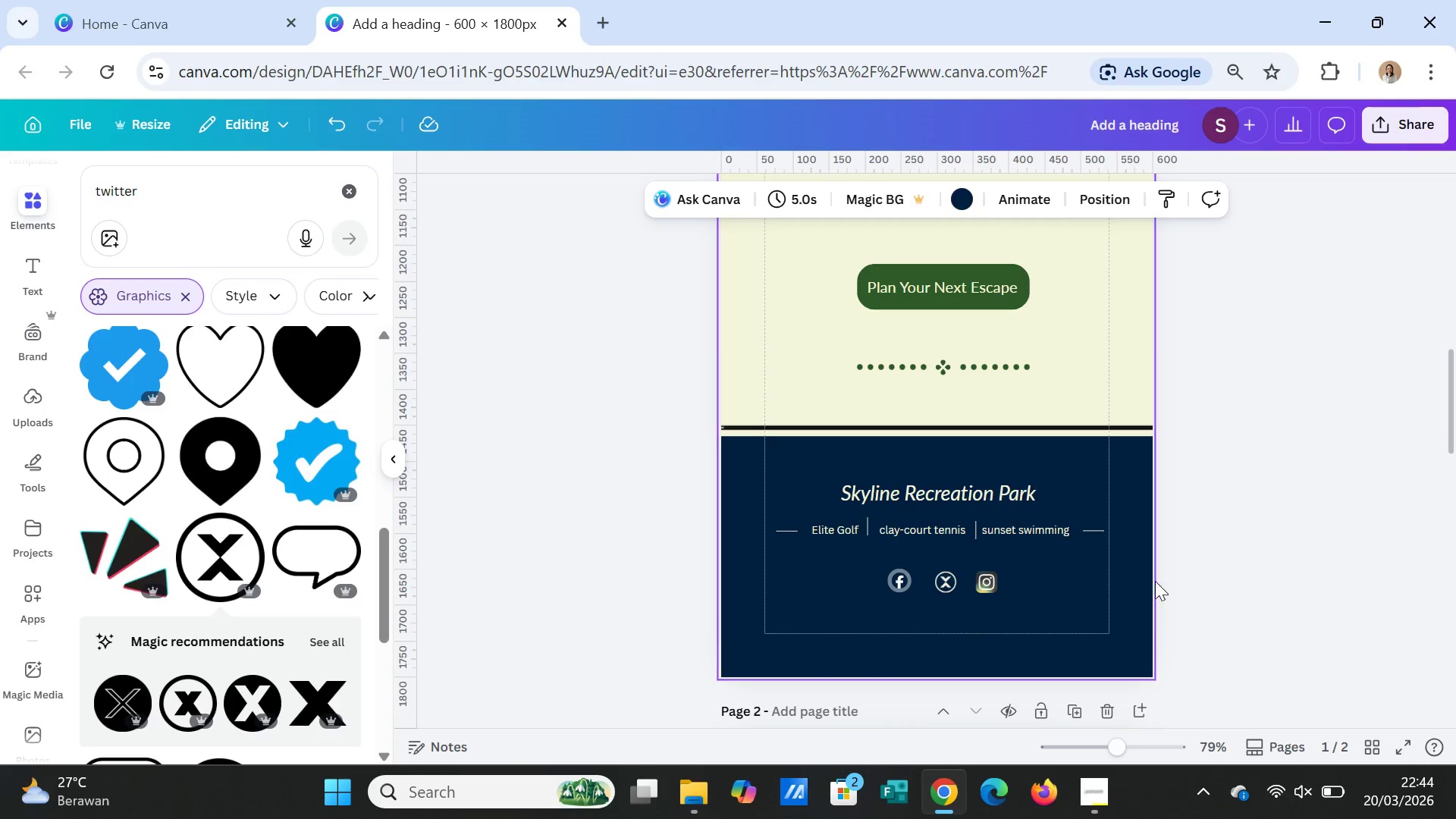 
scroll: coordinate [1157, 580], scroll_direction: down, amount: 12.0
 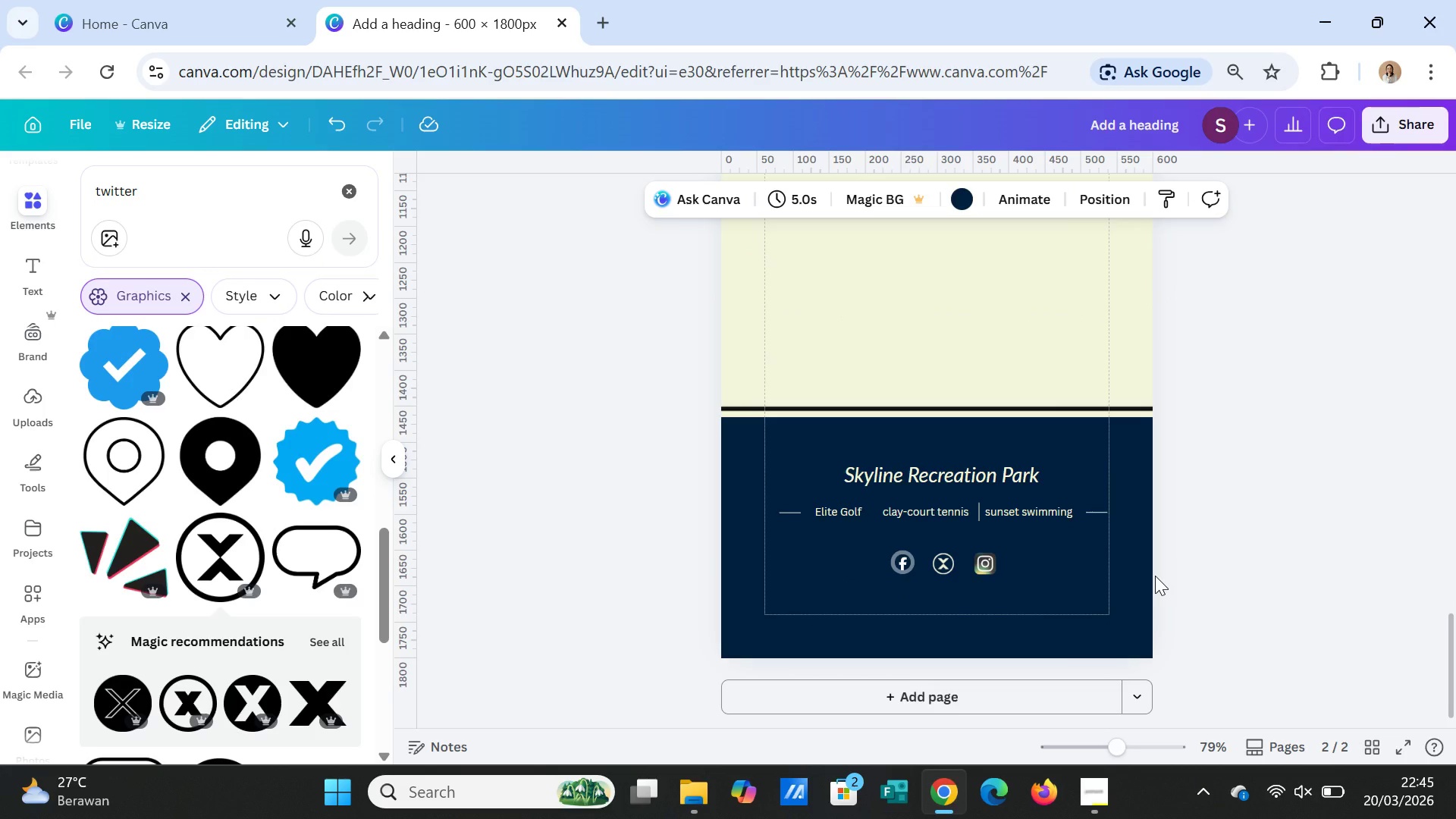 
wait(6.13)
 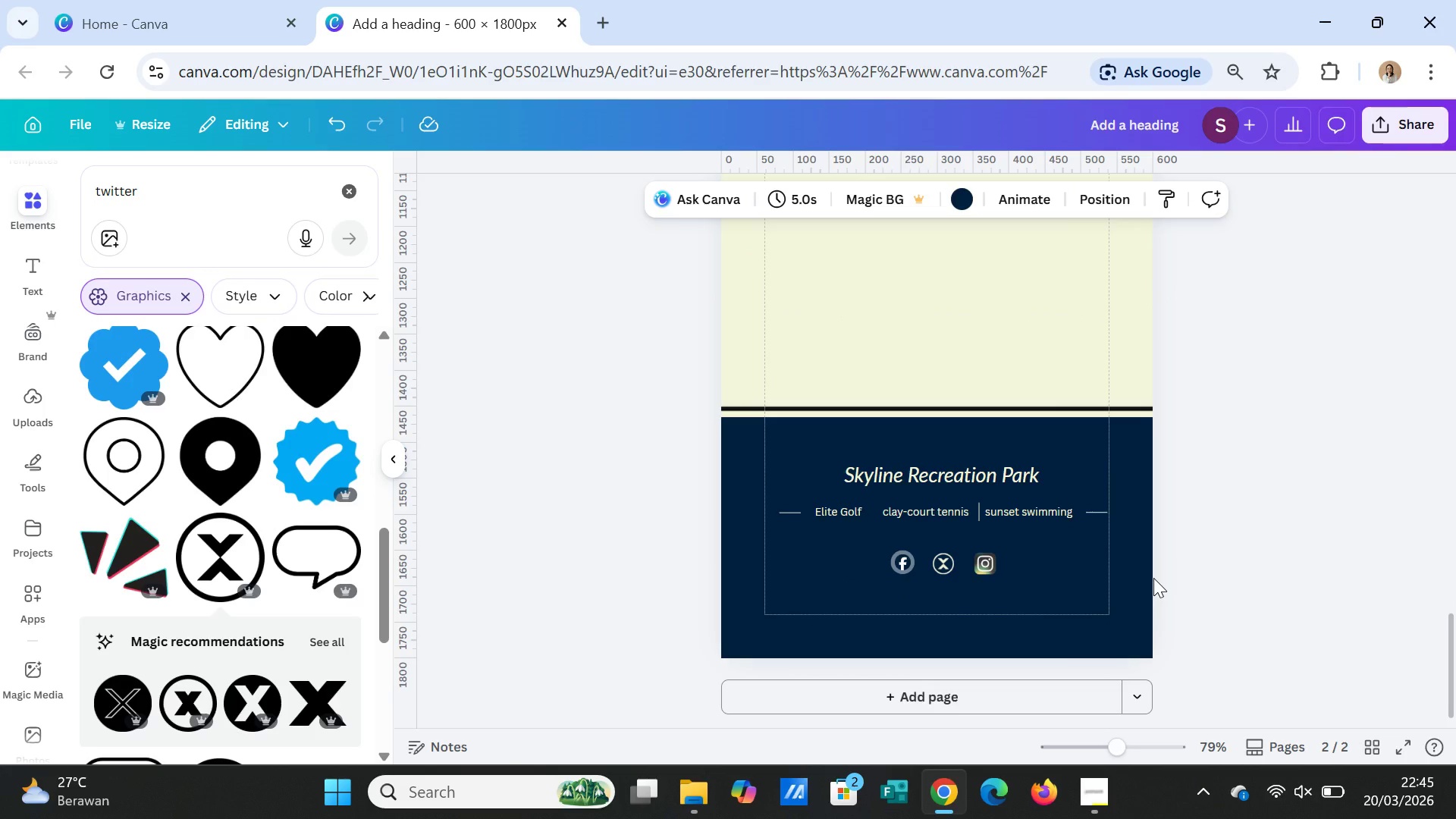 
scroll: coordinate [1164, 617], scroll_direction: up, amount: 16.0
 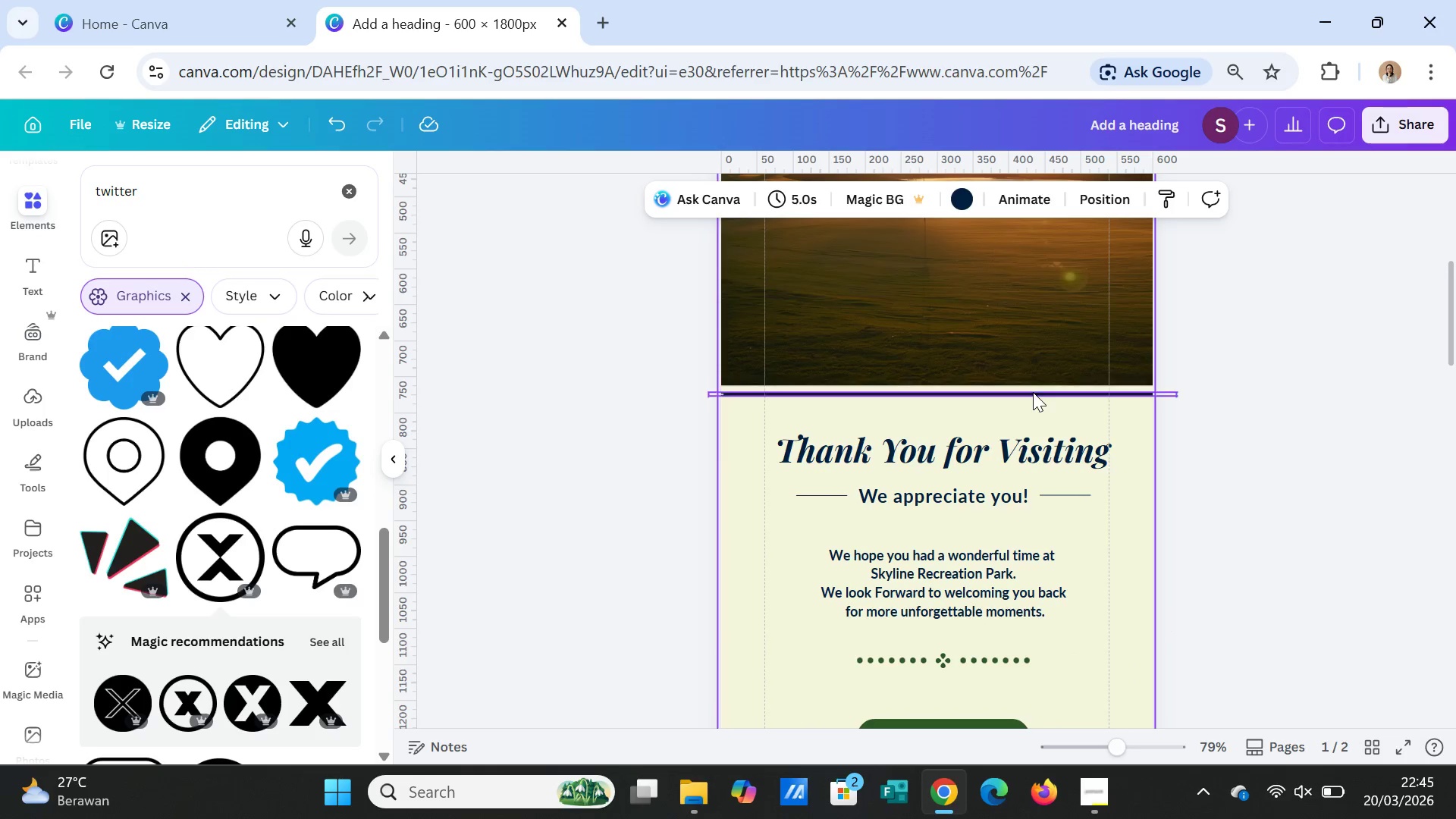 
left_click([1033, 395])
 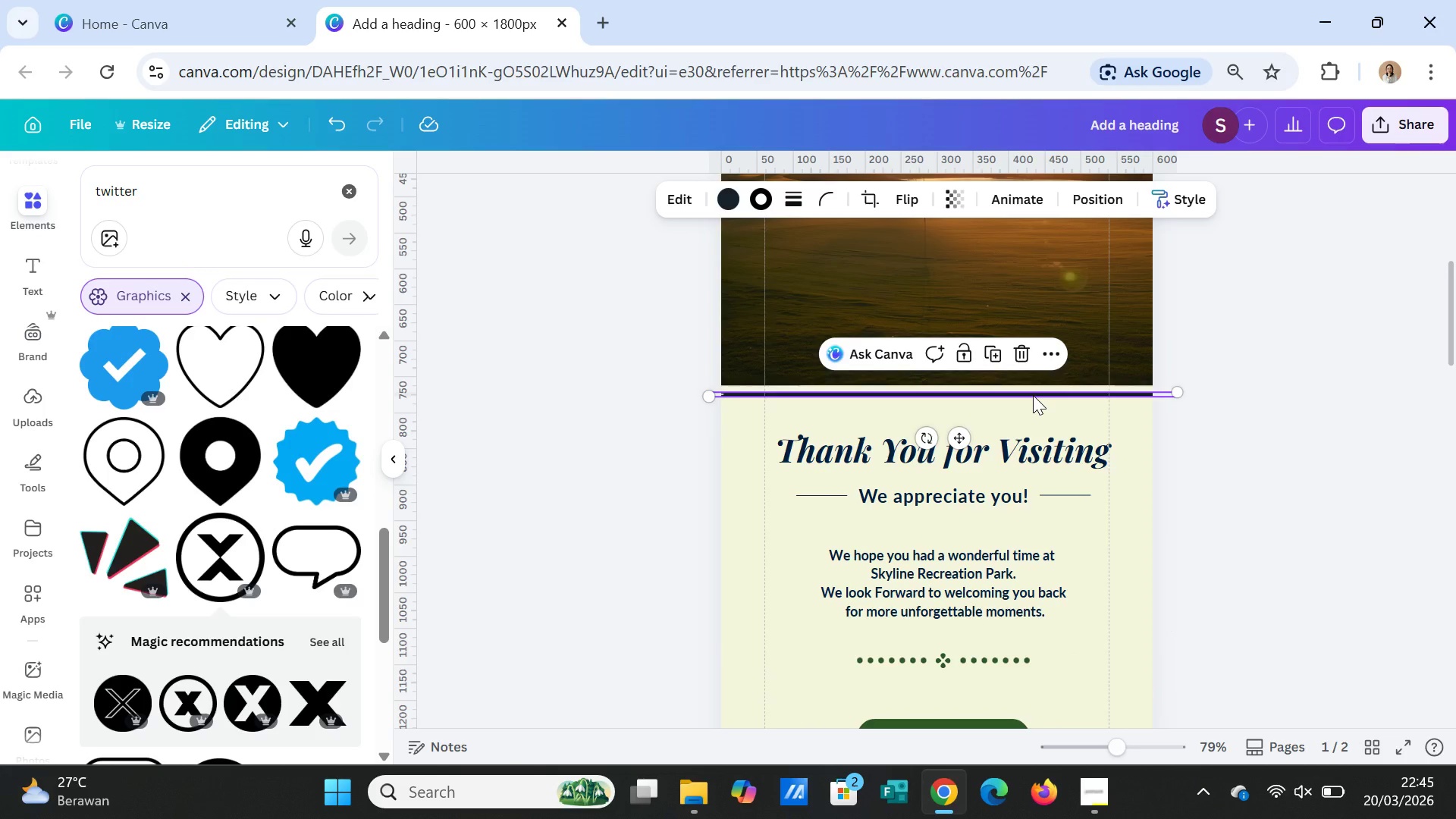 
key(Control+C)
 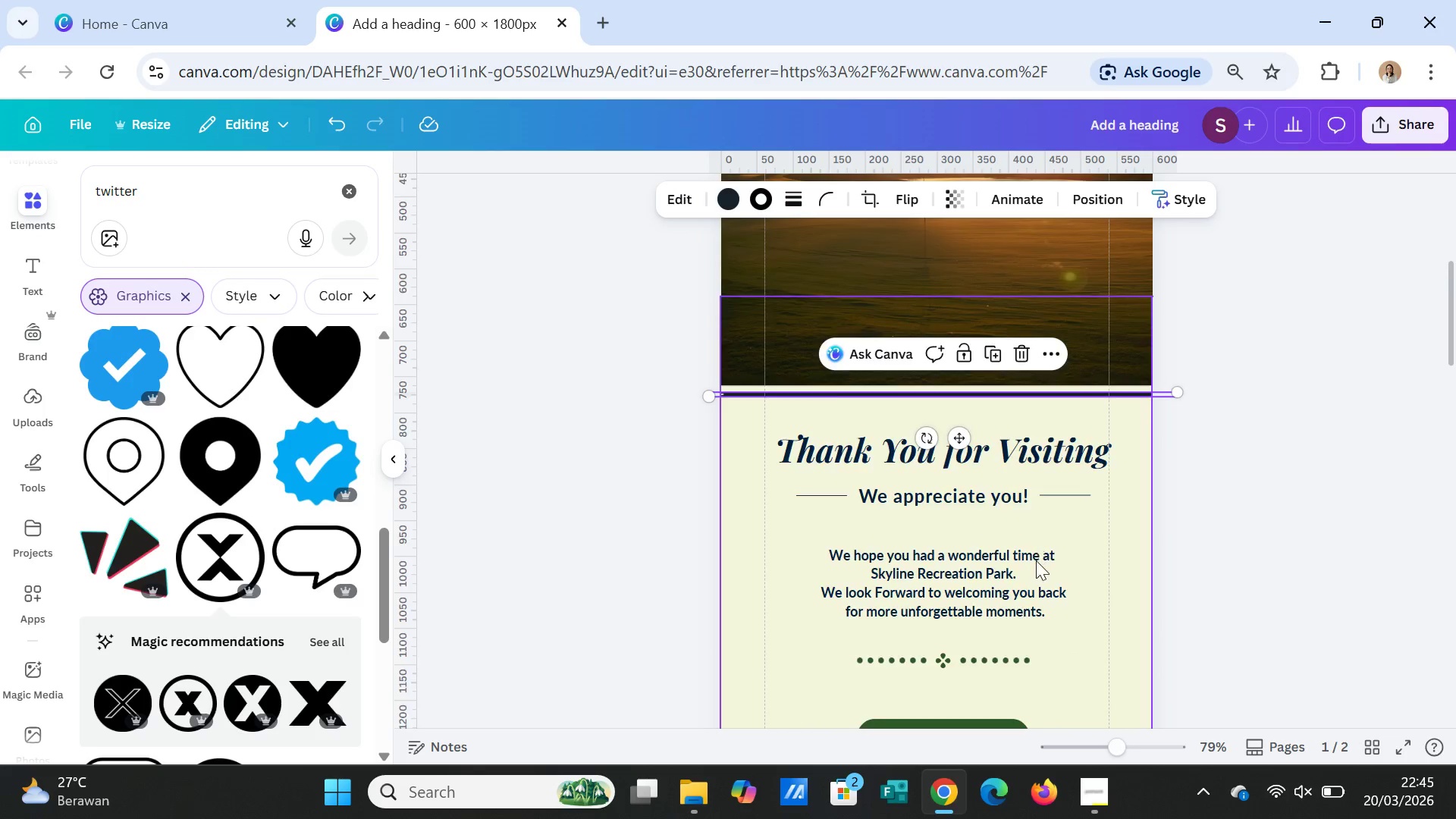 
scroll: coordinate [1031, 550], scroll_direction: down, amount: 5.0
 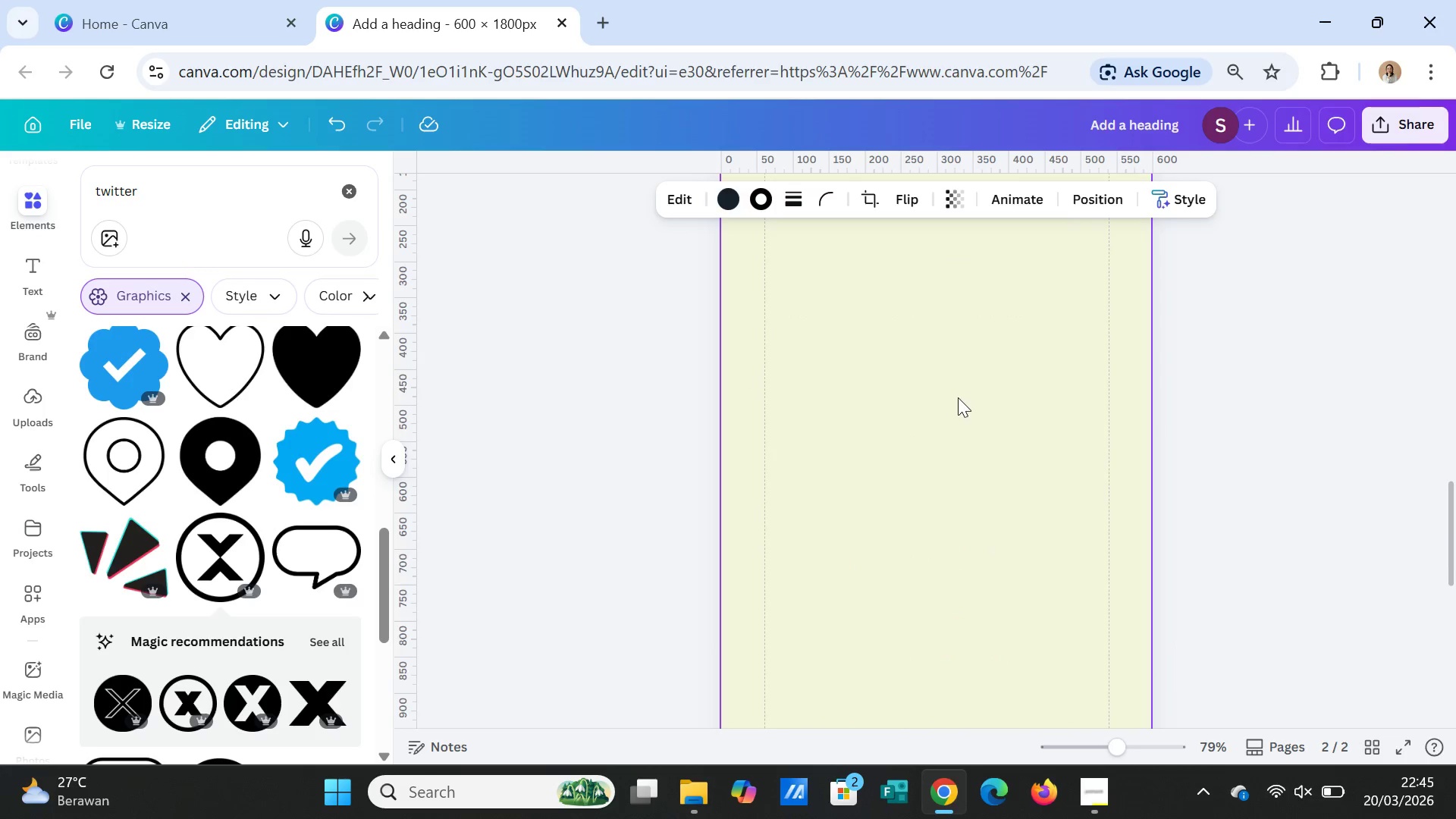 
scroll: coordinate [963, 409], scroll_direction: up, amount: 2.0
 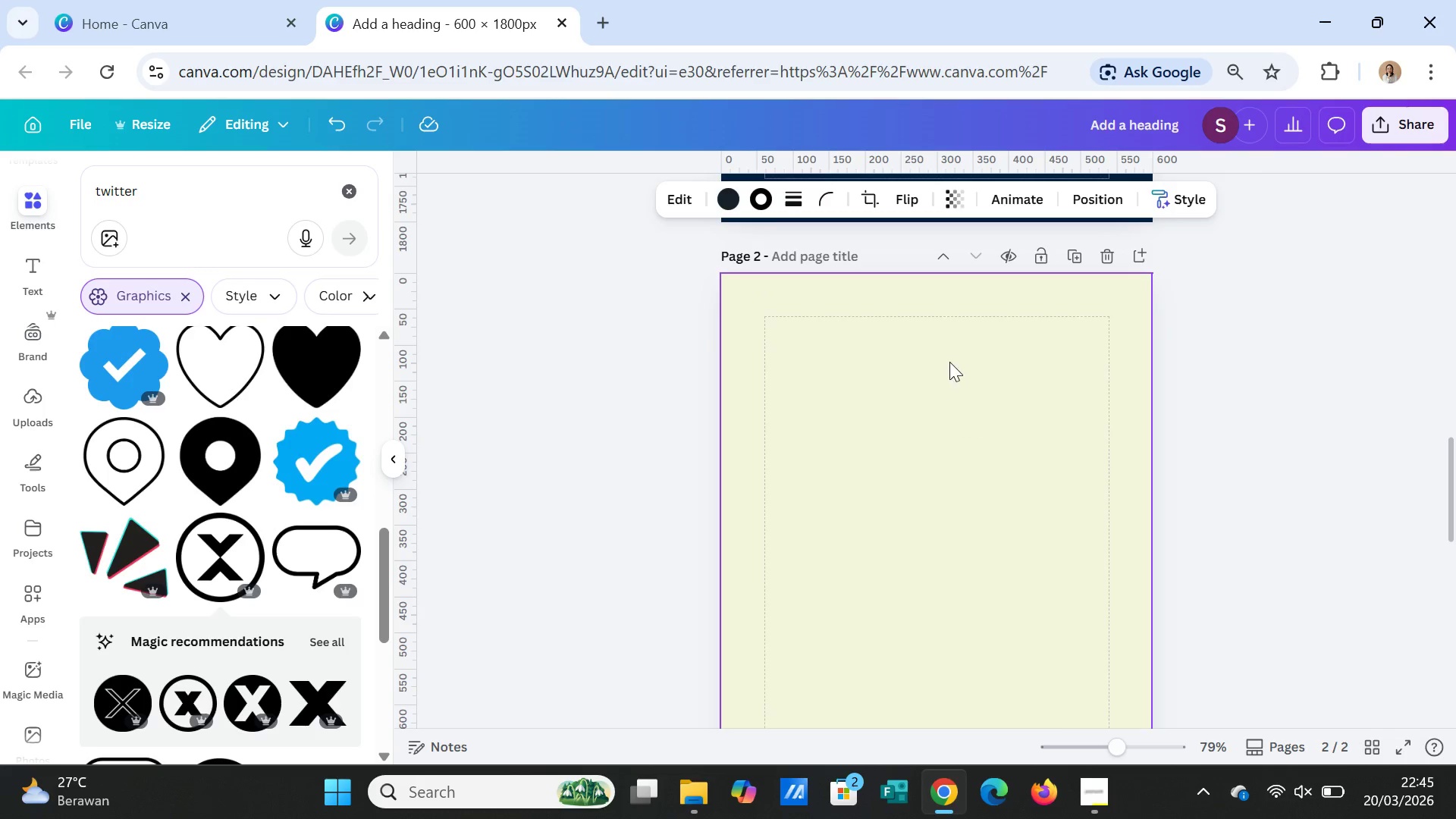 
left_click([949, 361])
 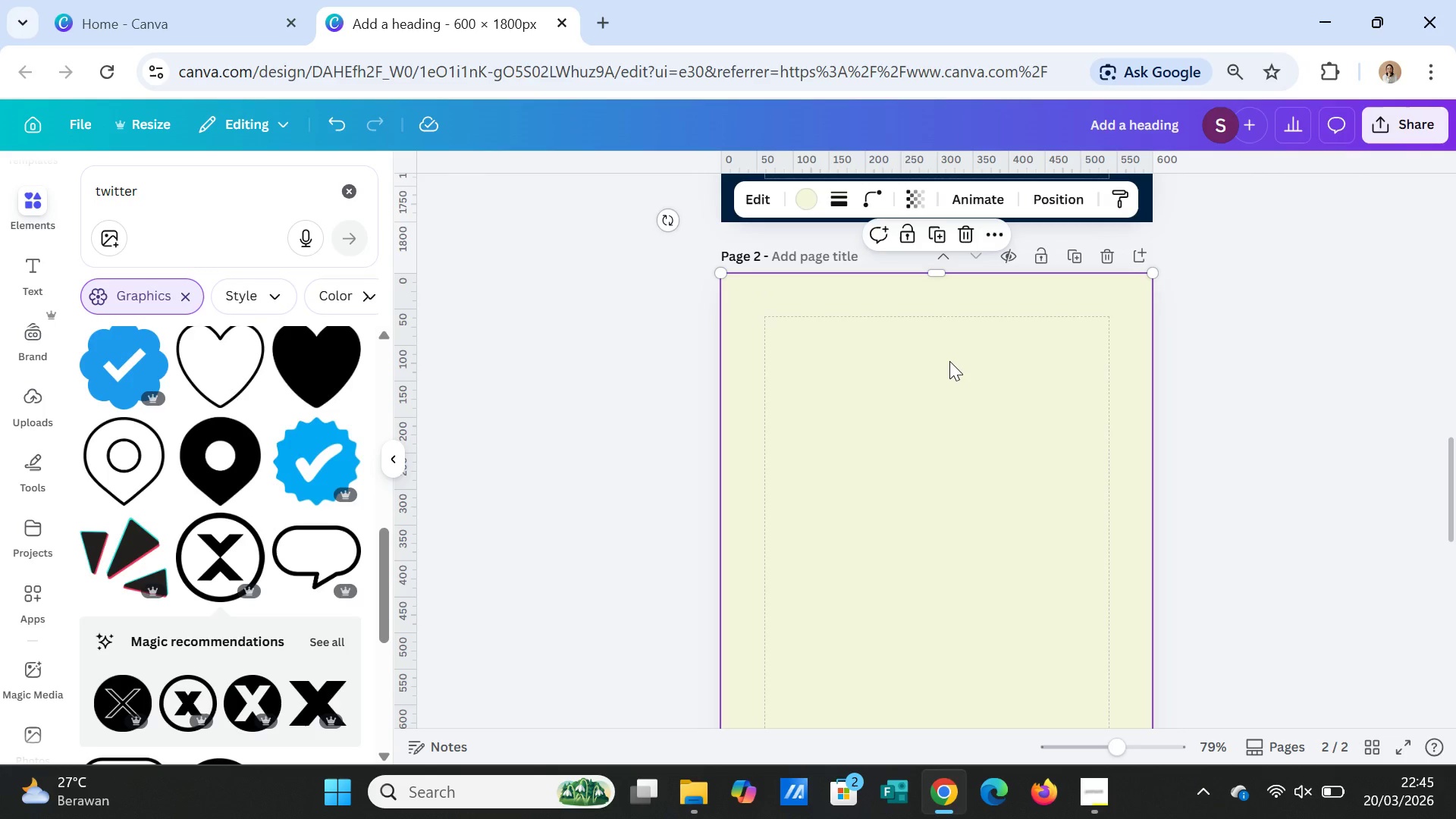 
key(Control+V)
 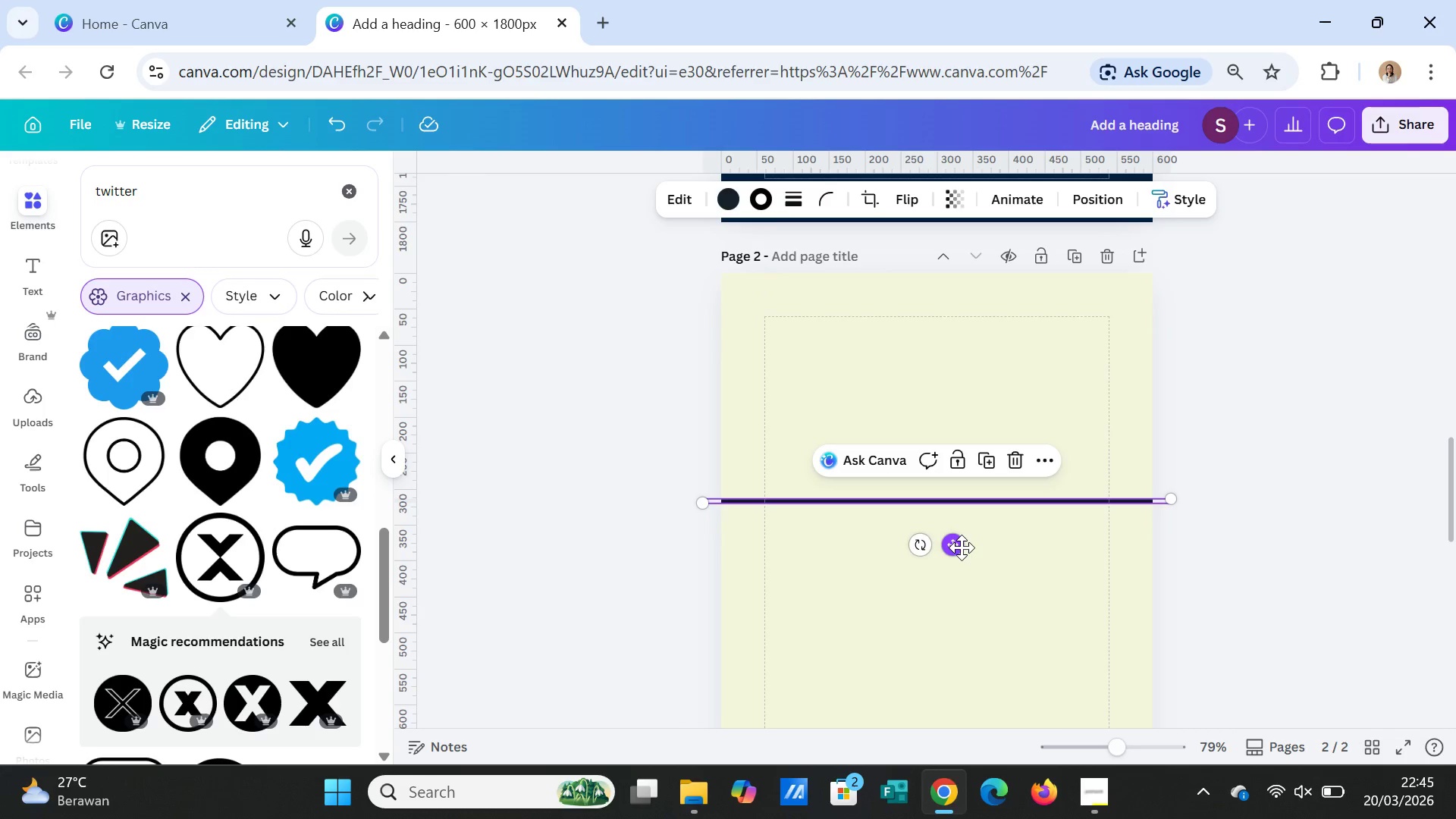 
left_click_drag(start_coordinate=[962, 548], to_coordinate=[970, 336])
 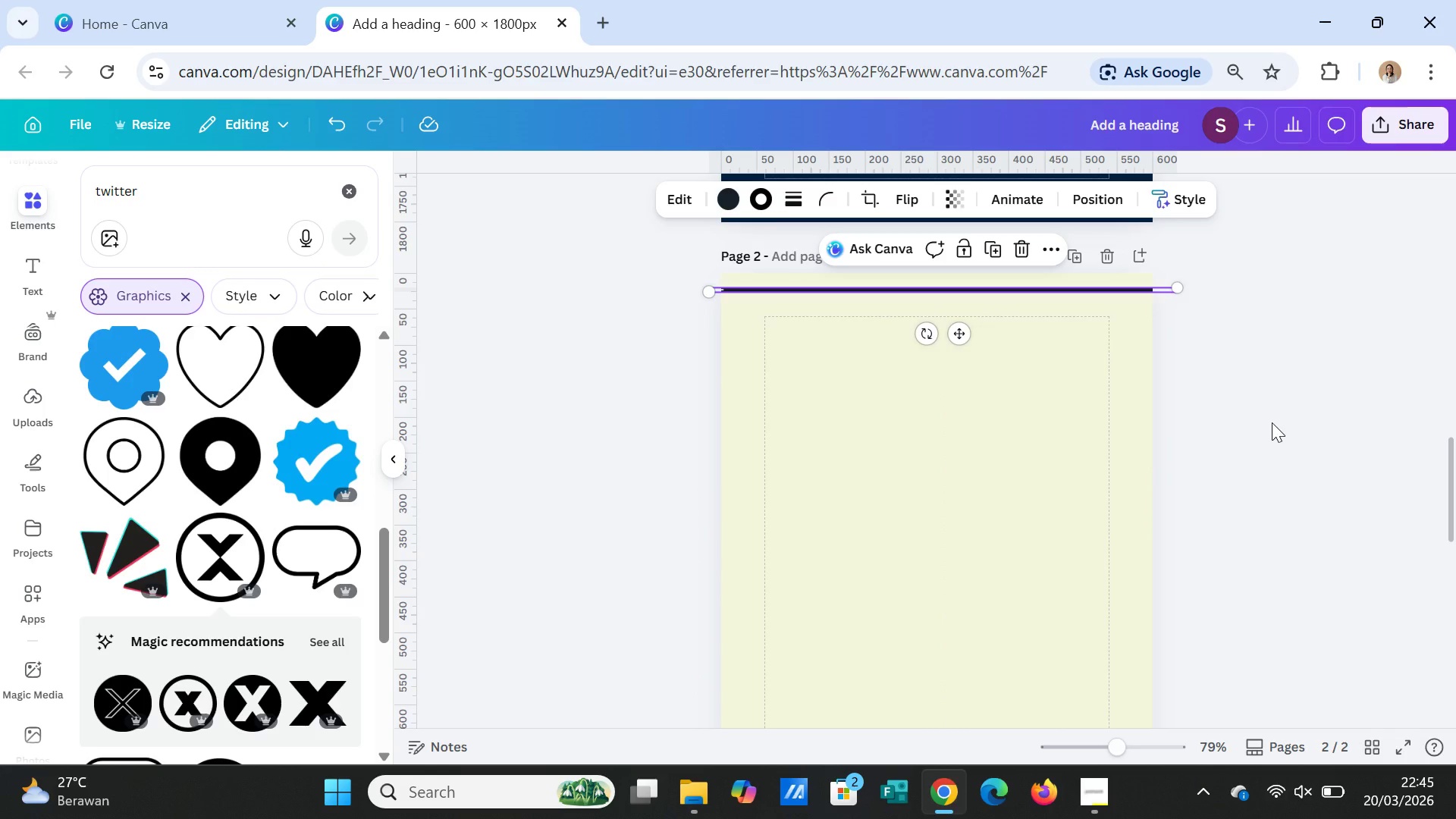 
left_click([1272, 422])
 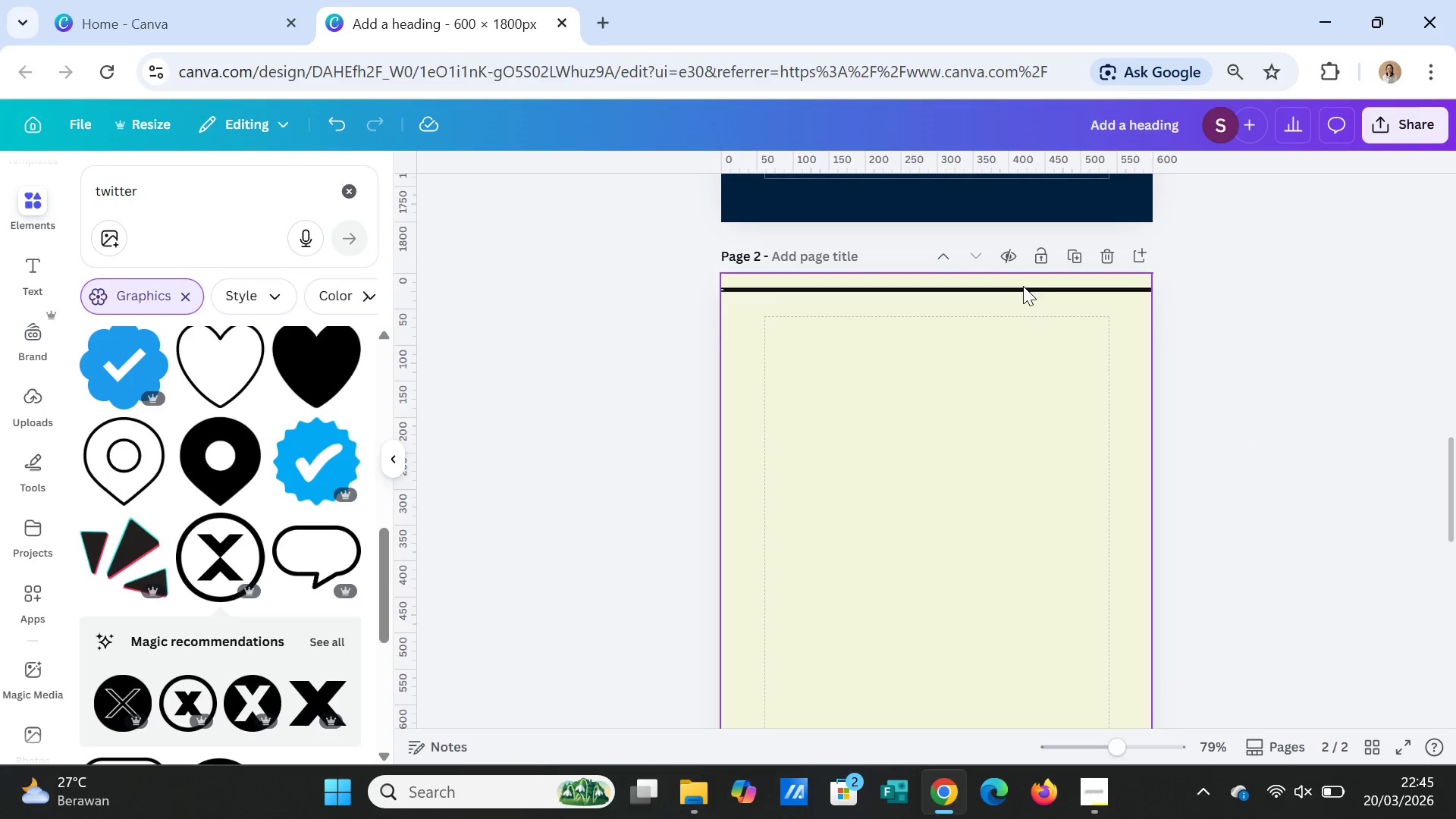 
left_click([1023, 290])
 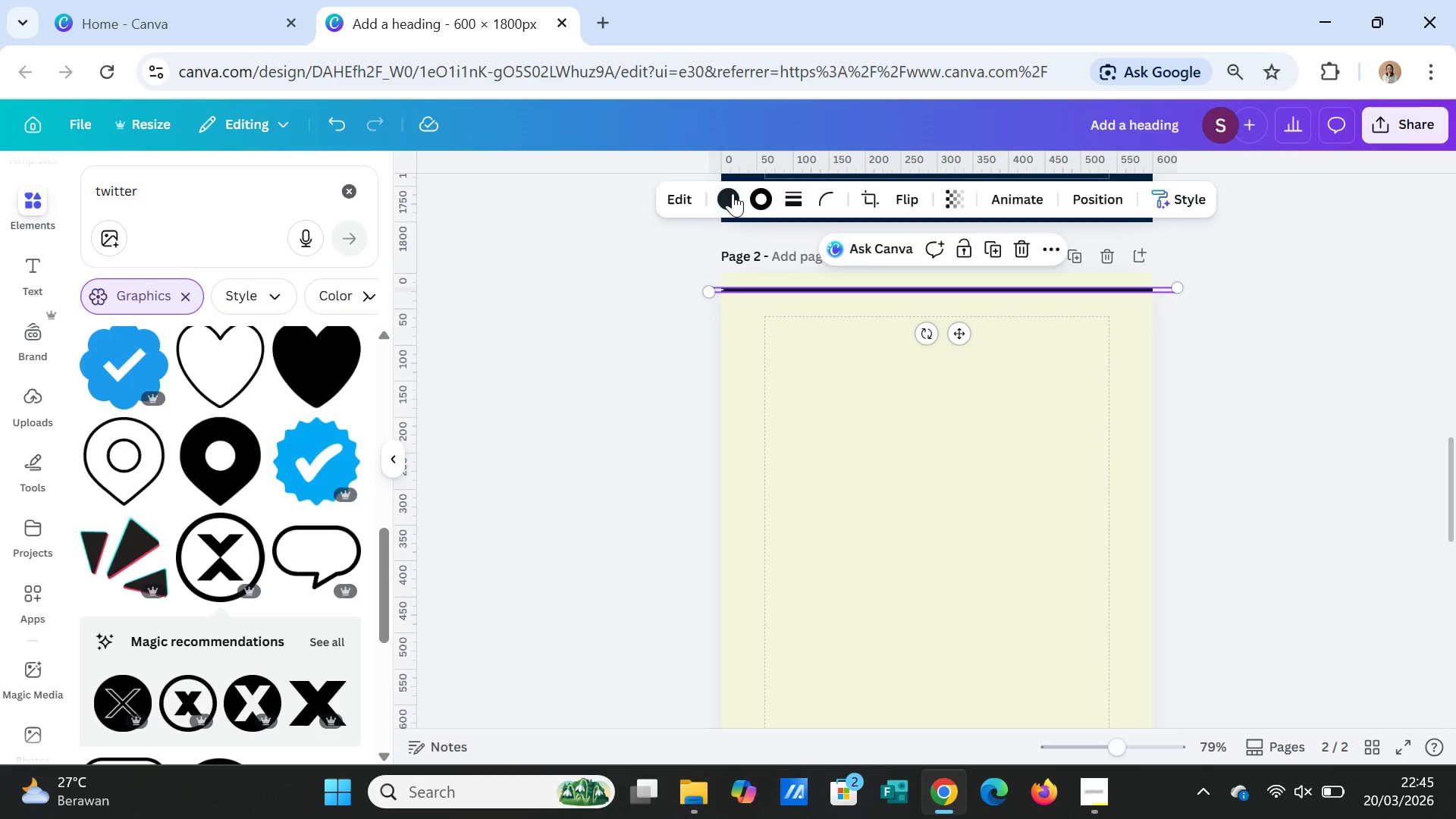 
left_click([730, 193])
 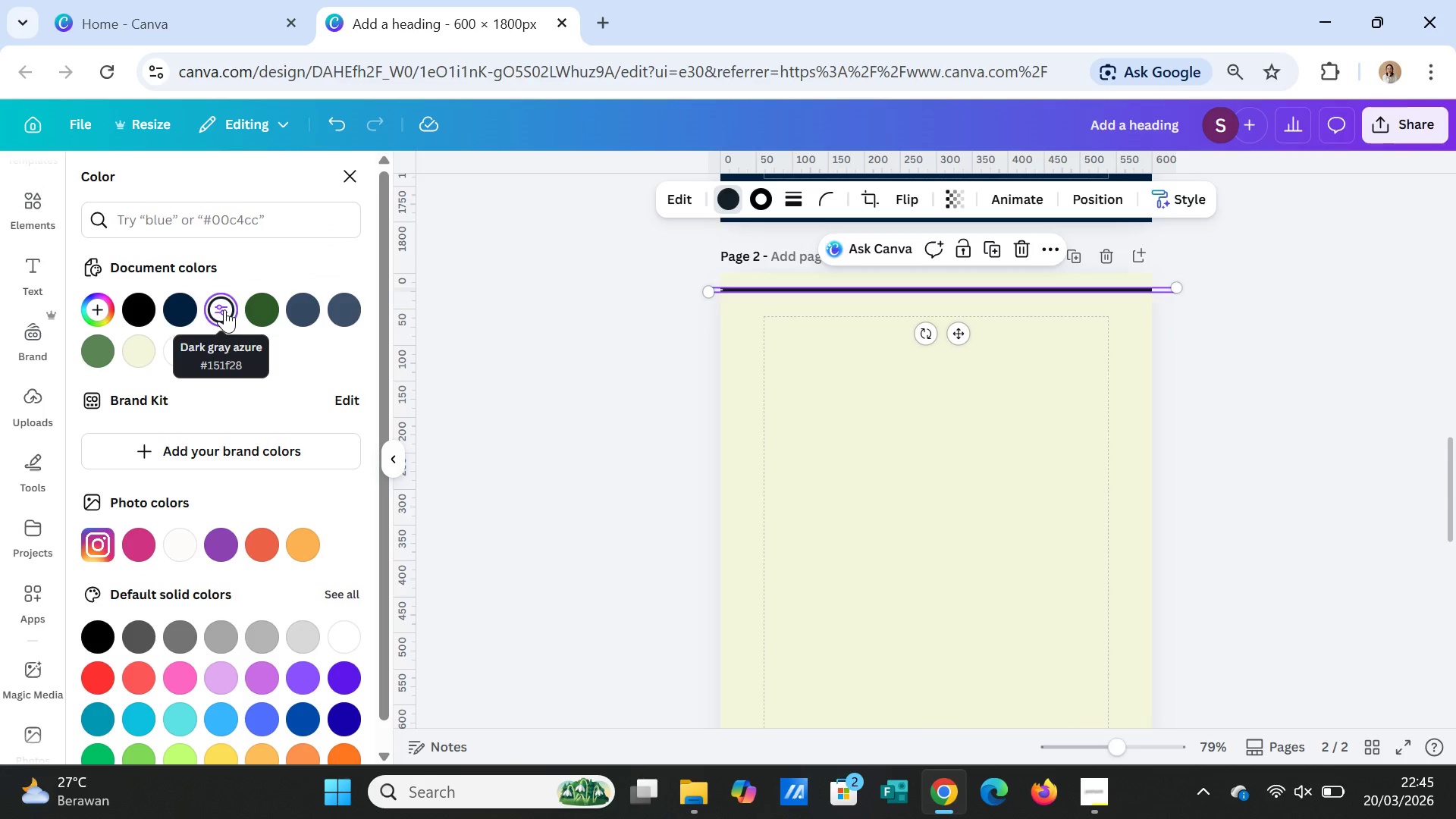 
left_click([174, 306])
 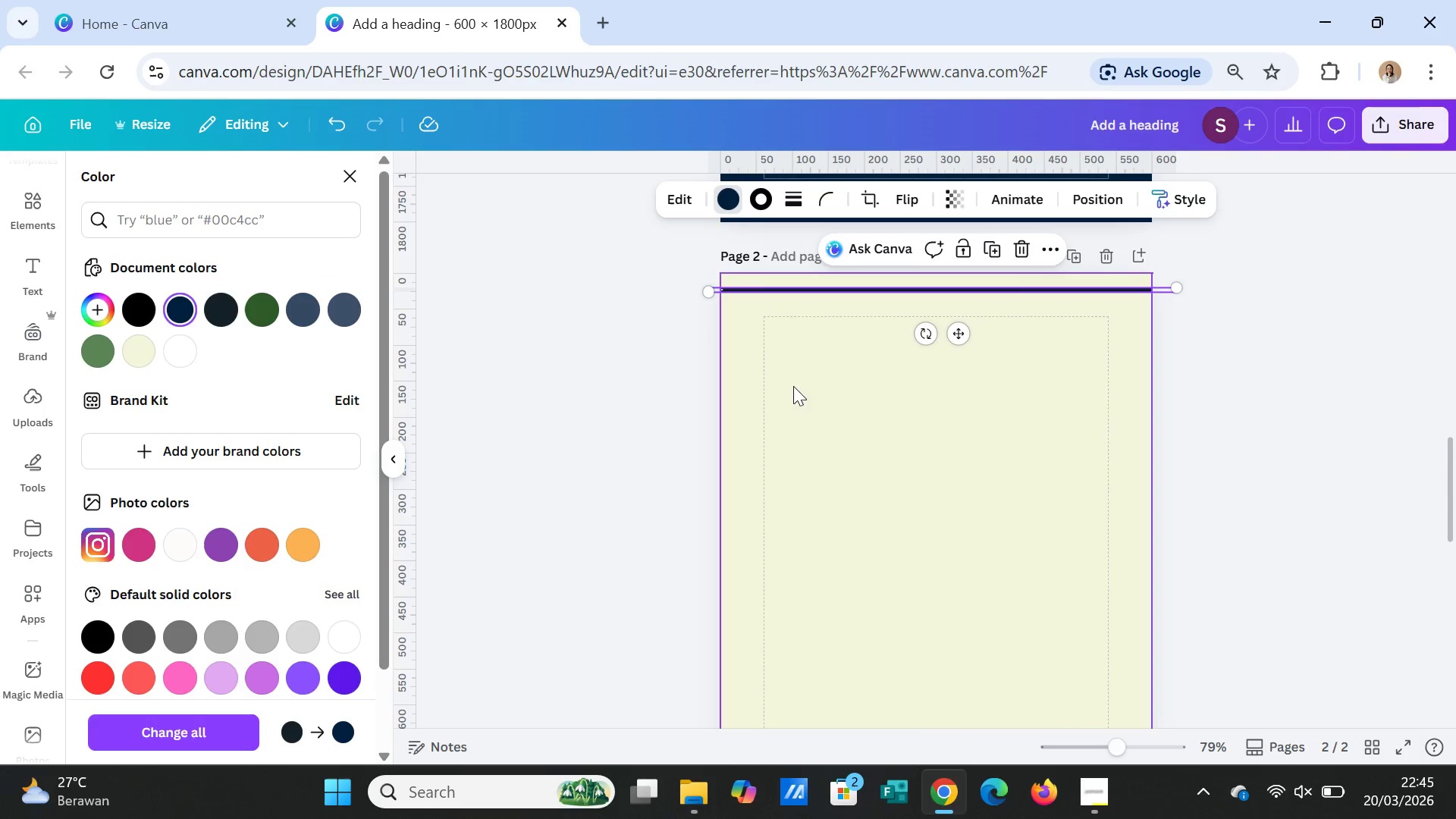 
left_click([824, 398])
 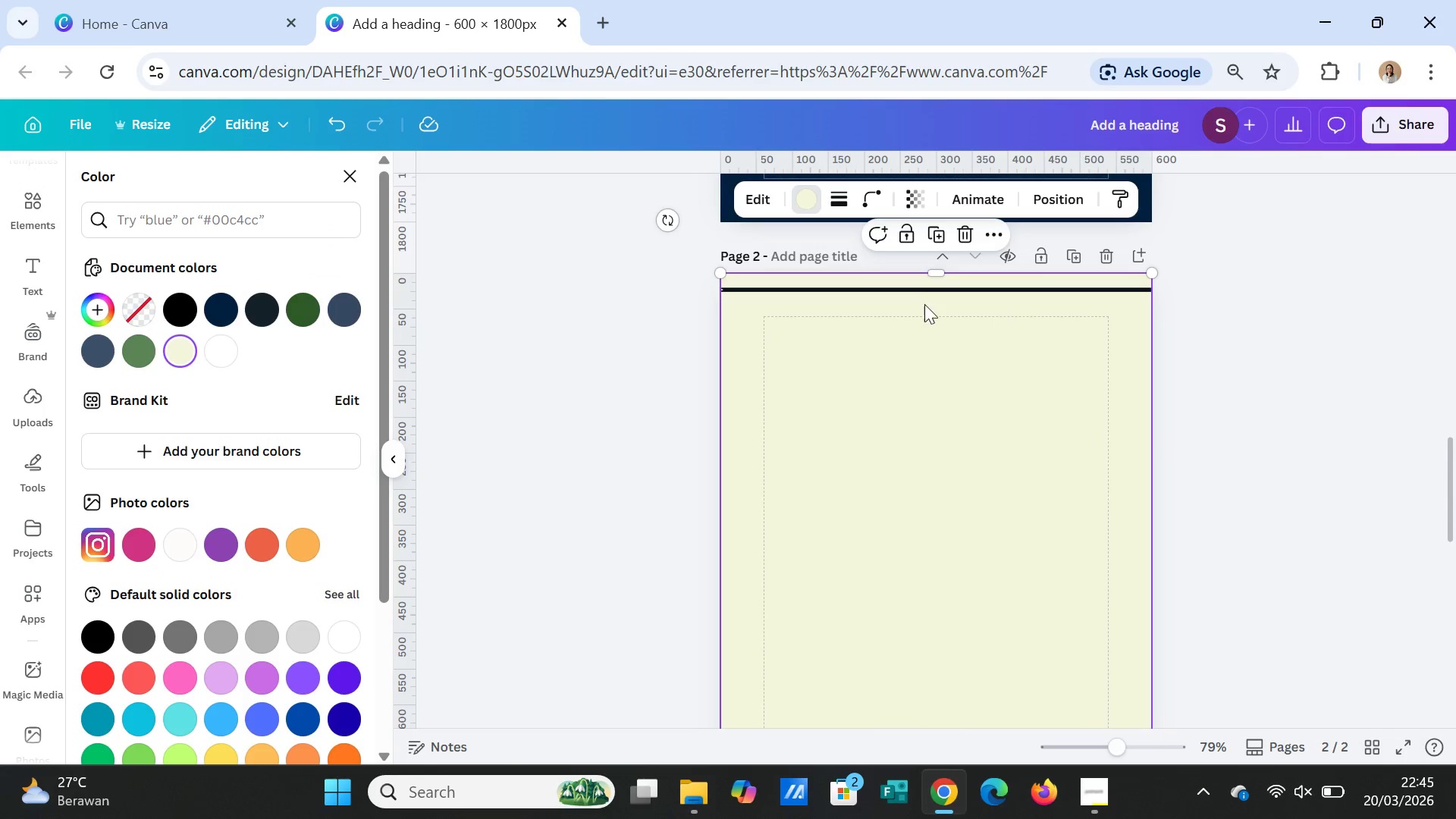 
left_click([921, 294])
 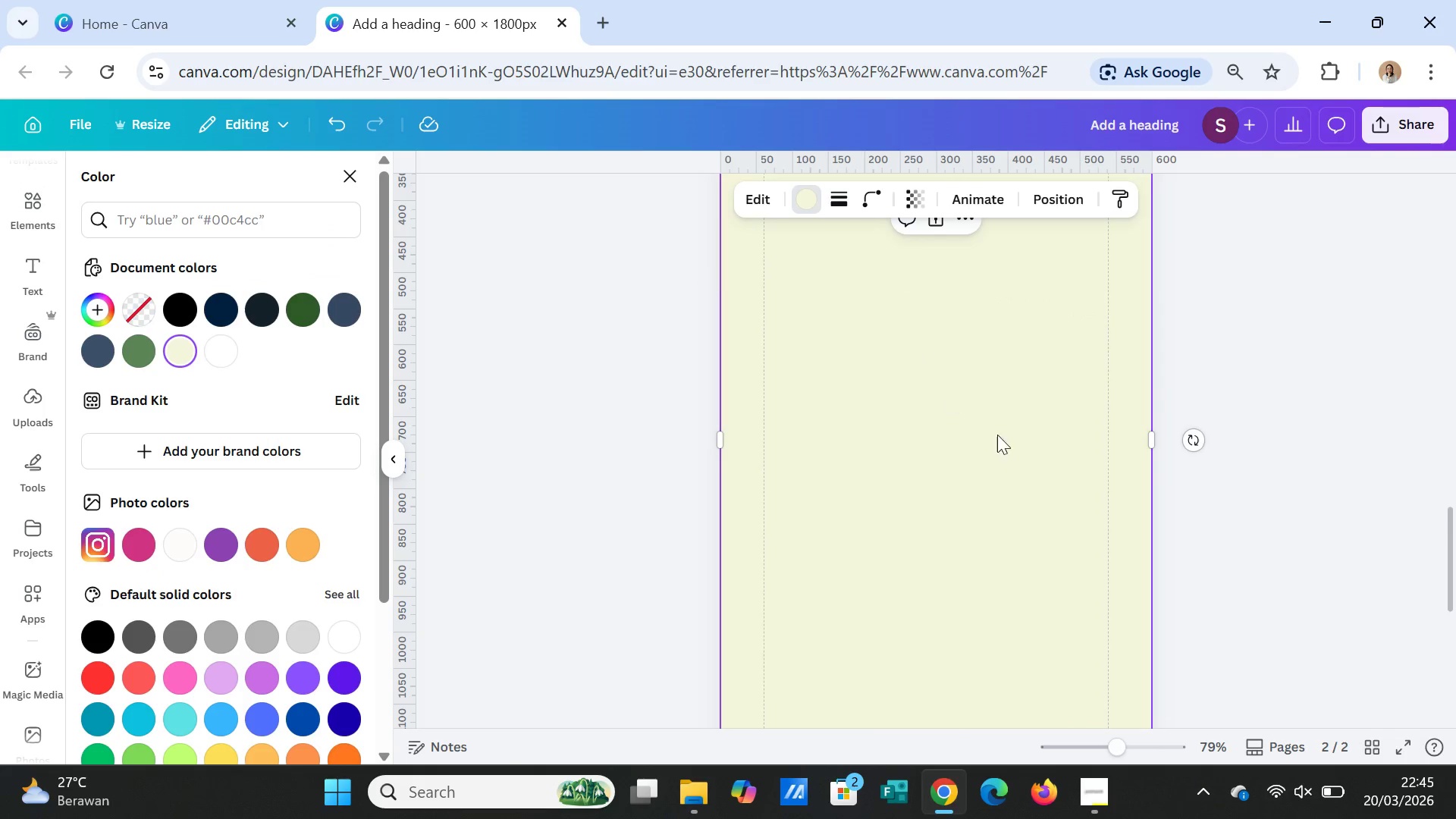 
scroll: coordinate [1019, 474], scroll_direction: up, amount: 3.0
 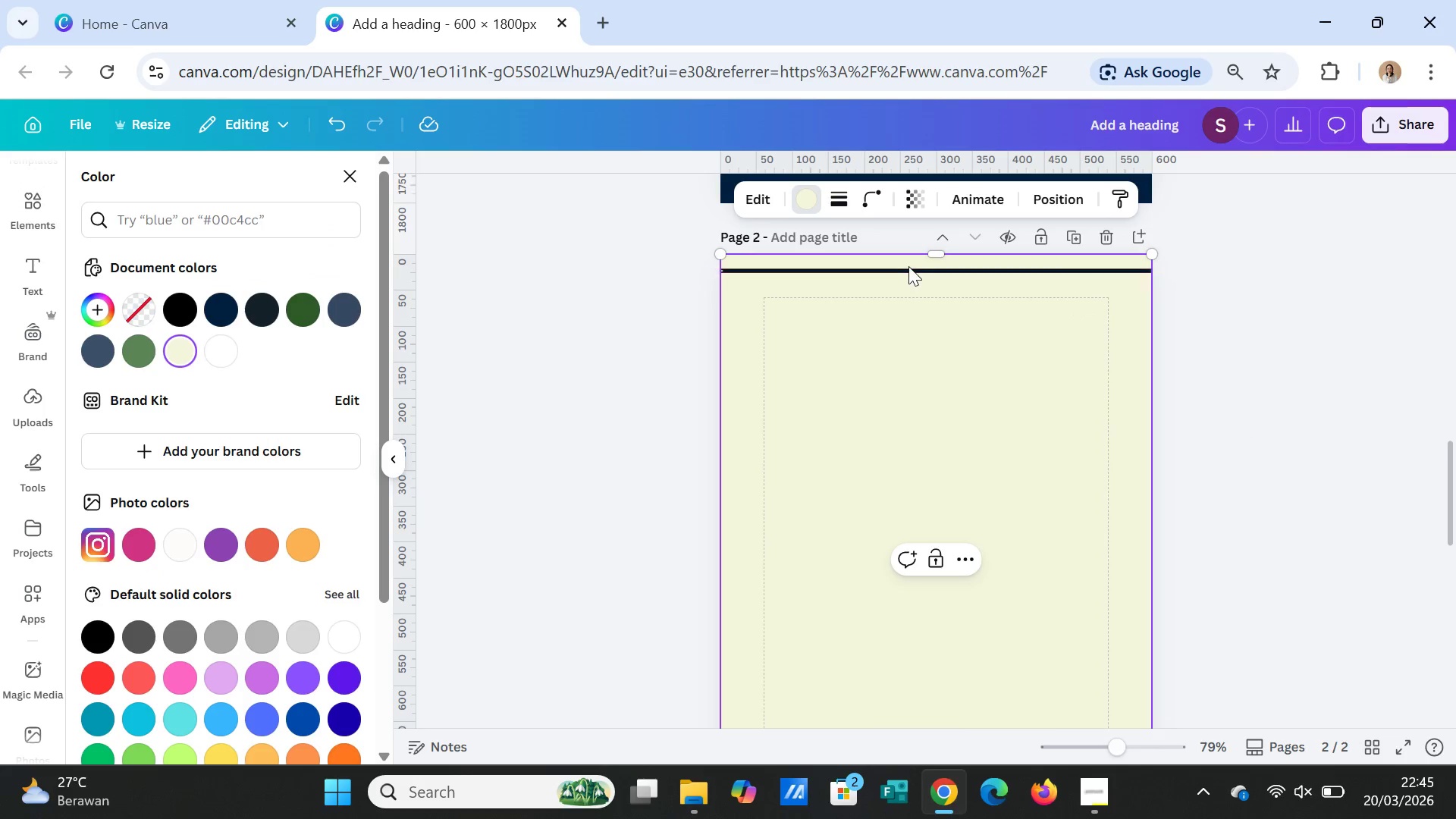 
left_click([908, 266])
 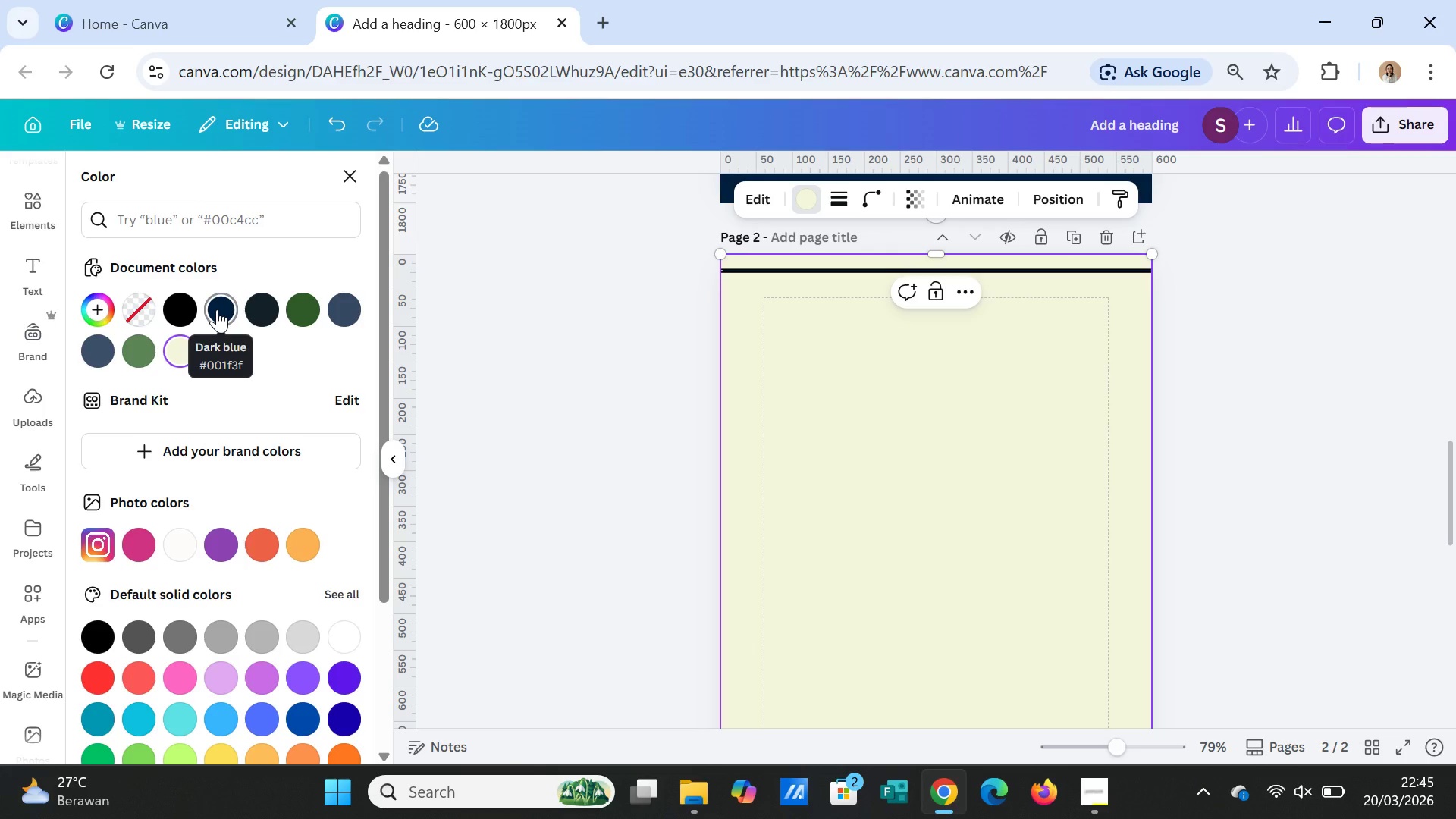 
left_click([217, 309])
 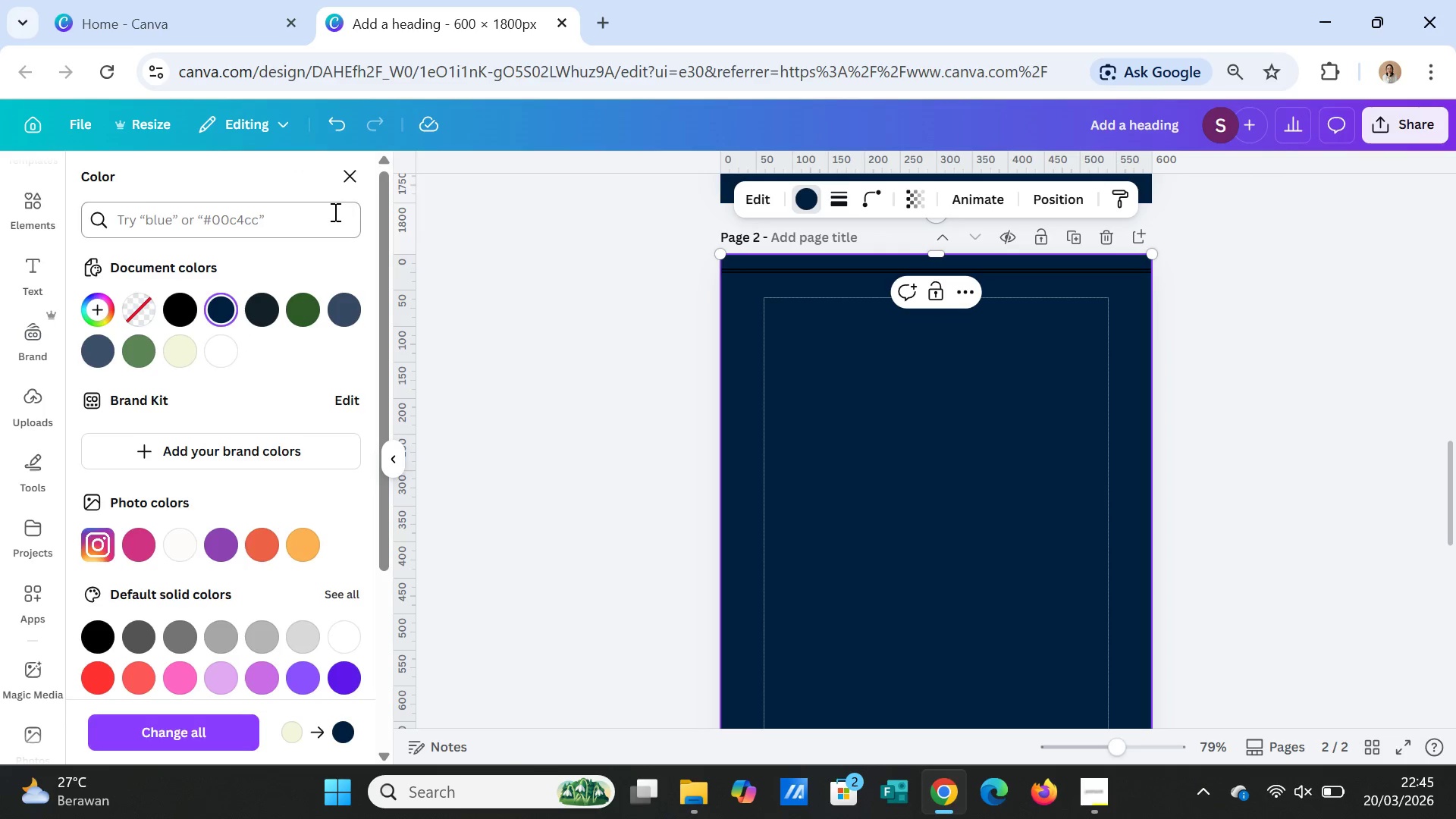 
left_click([344, 119])
 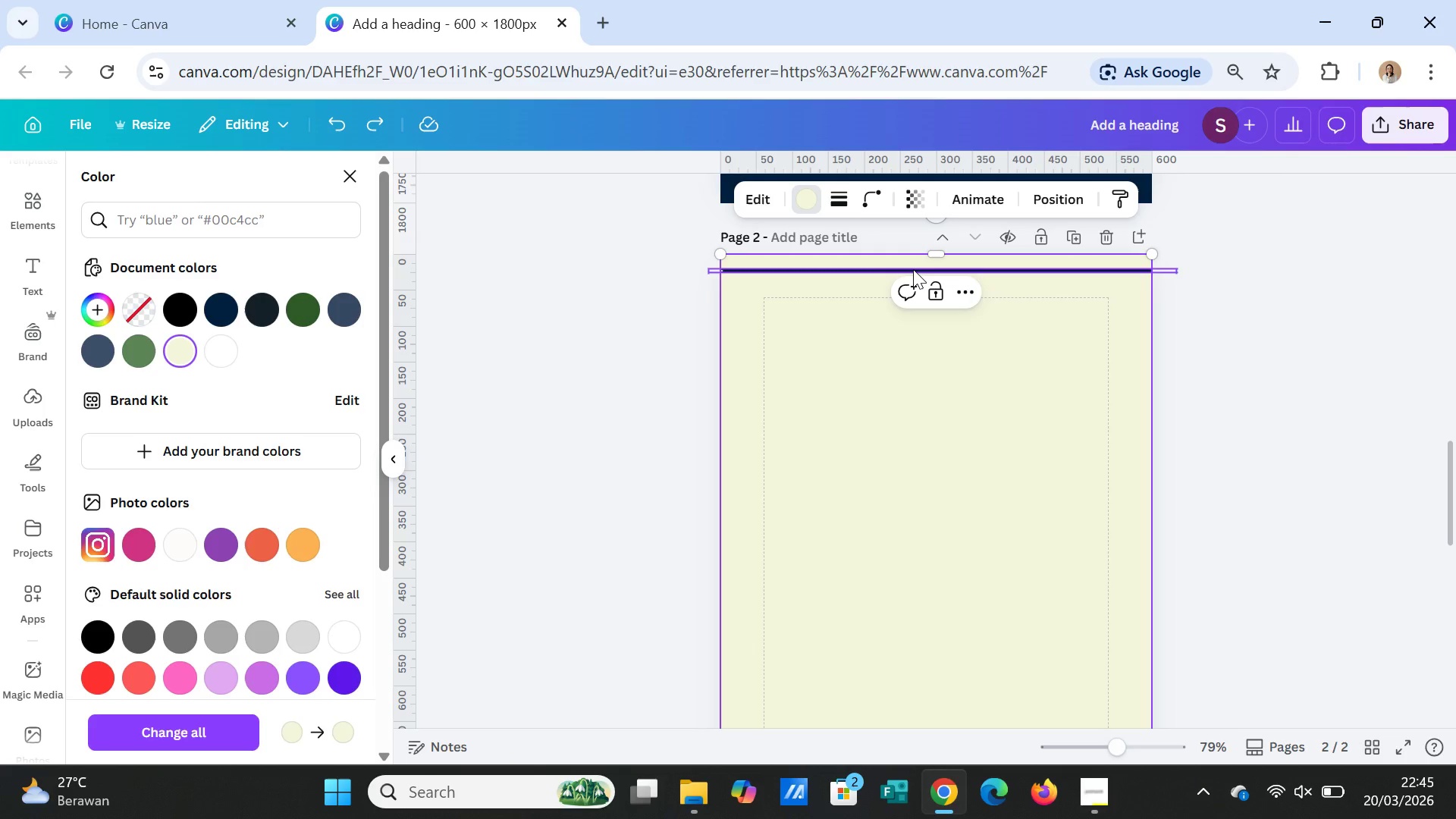 
left_click([913, 269])
 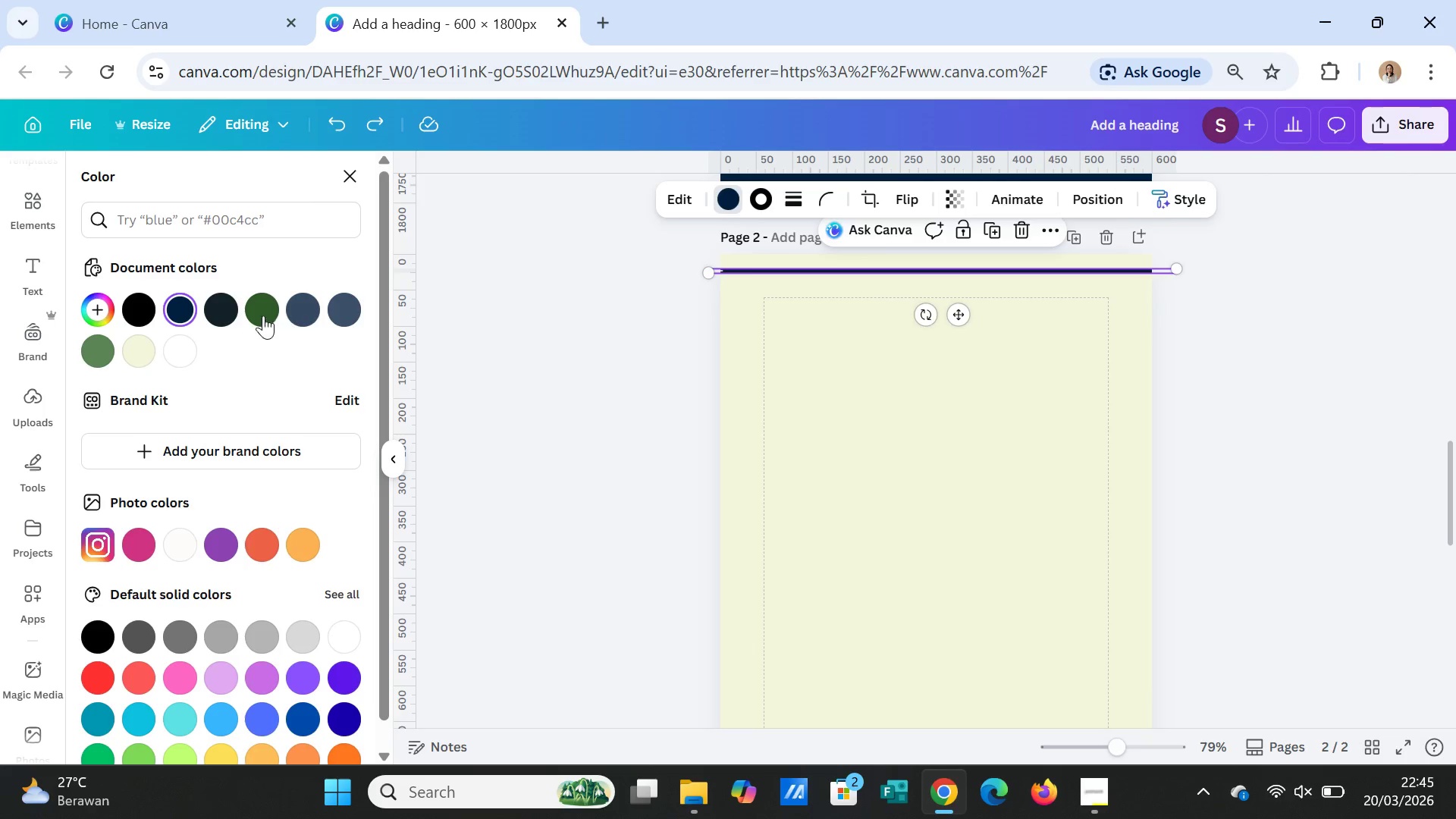 
mouse_move([196, 312])
 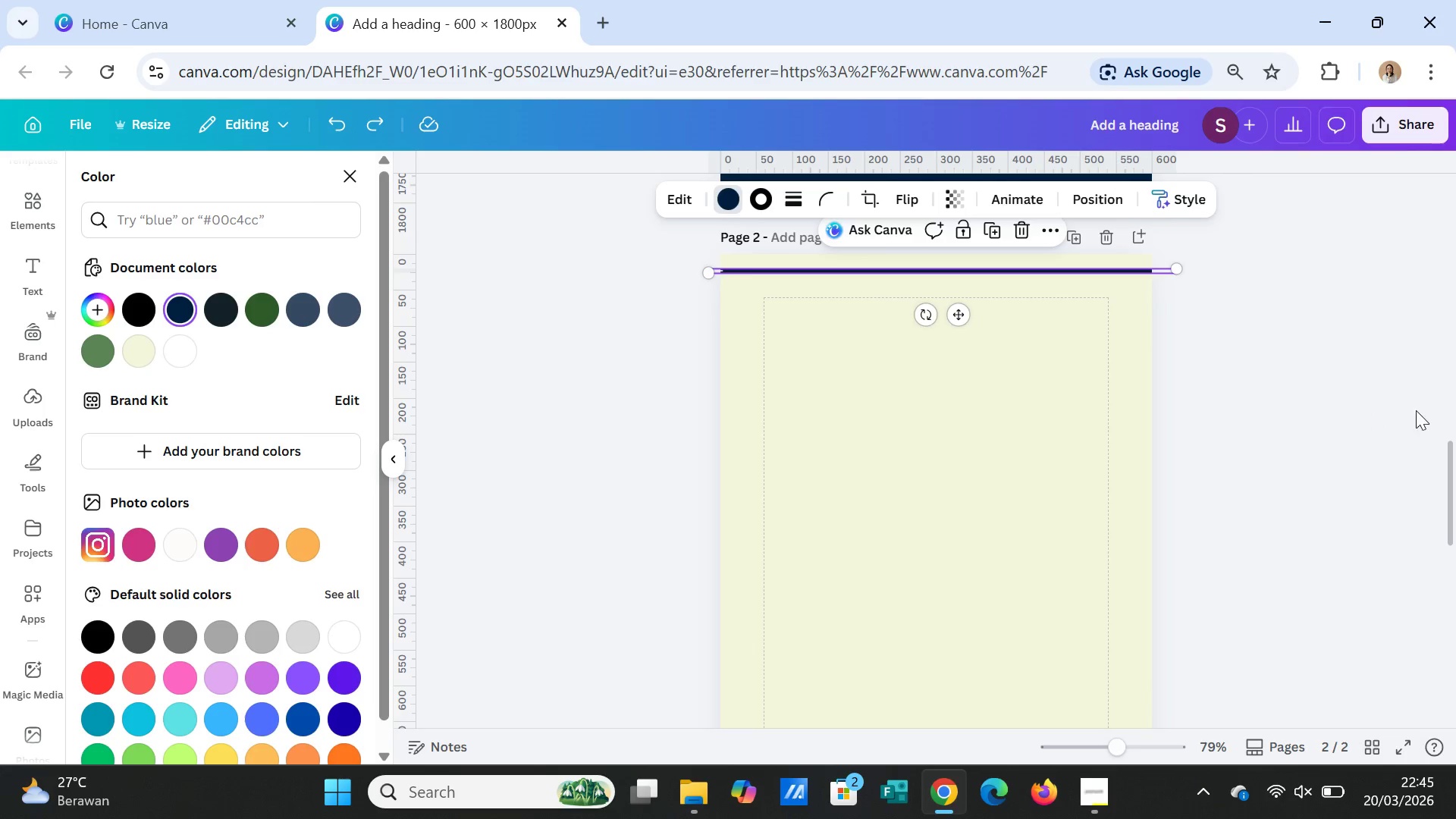 
left_click([1416, 410])
 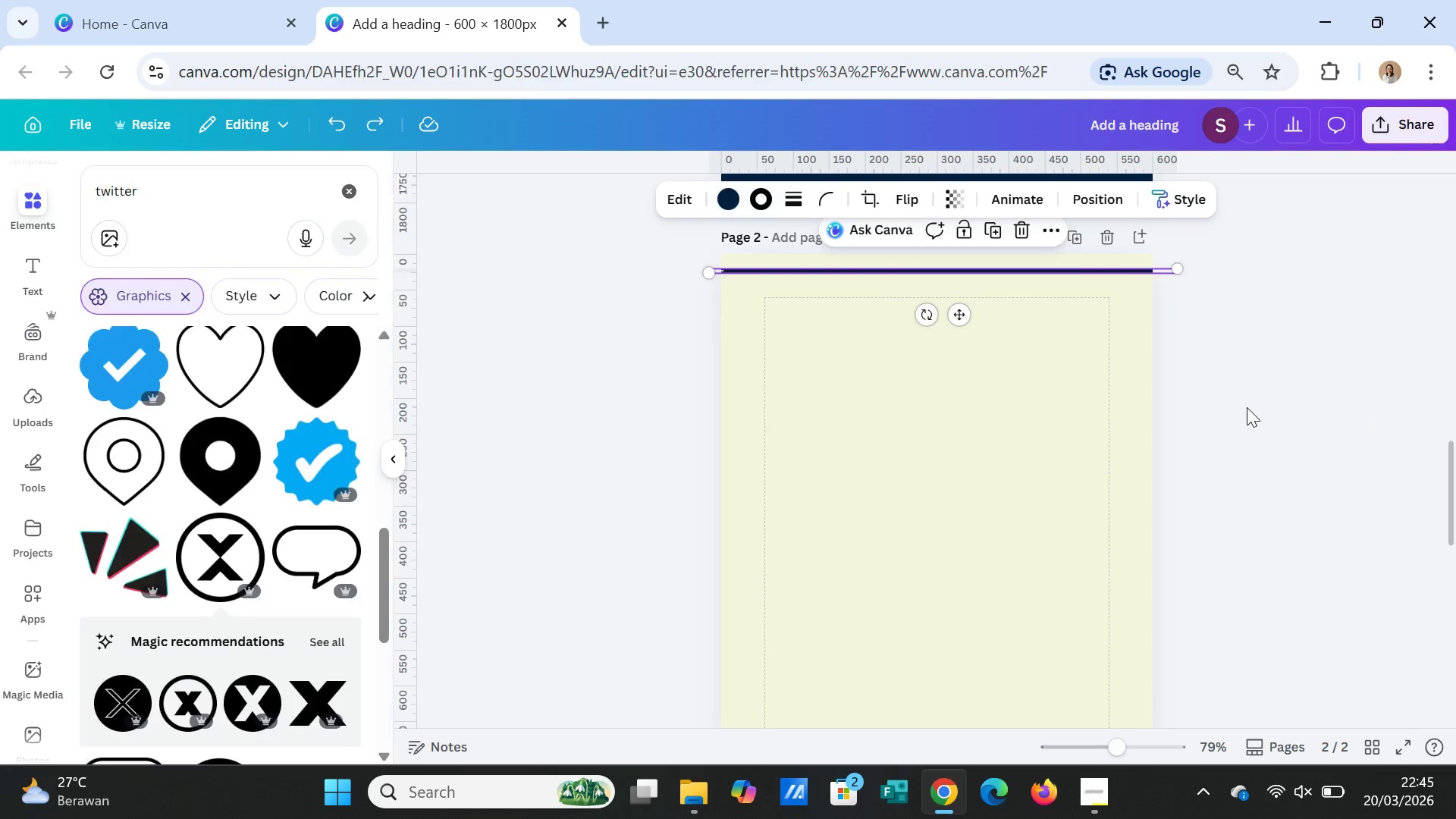 
left_click([1247, 407])
 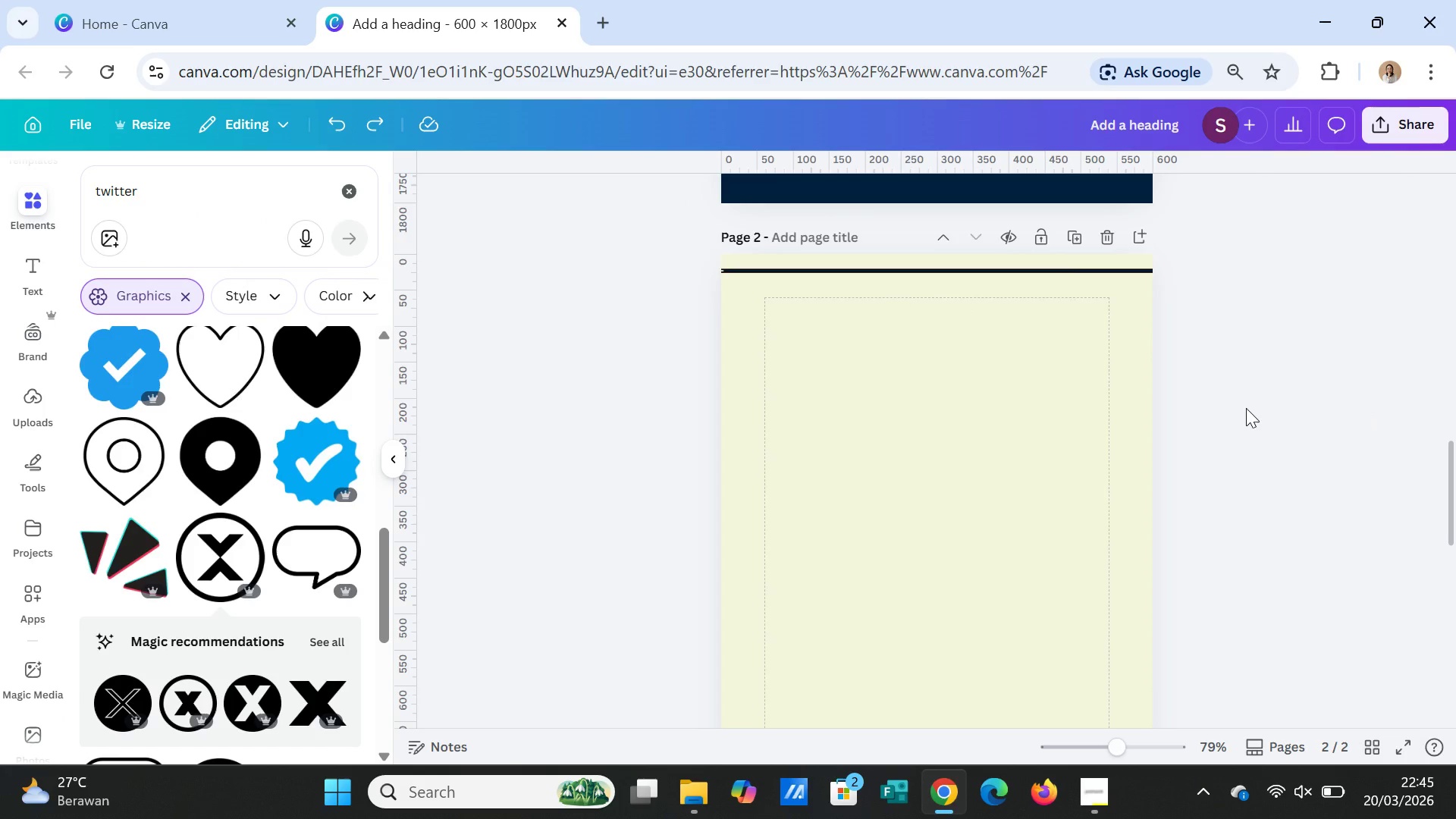 
scroll: coordinate [1246, 408], scroll_direction: up, amount: 2.0
 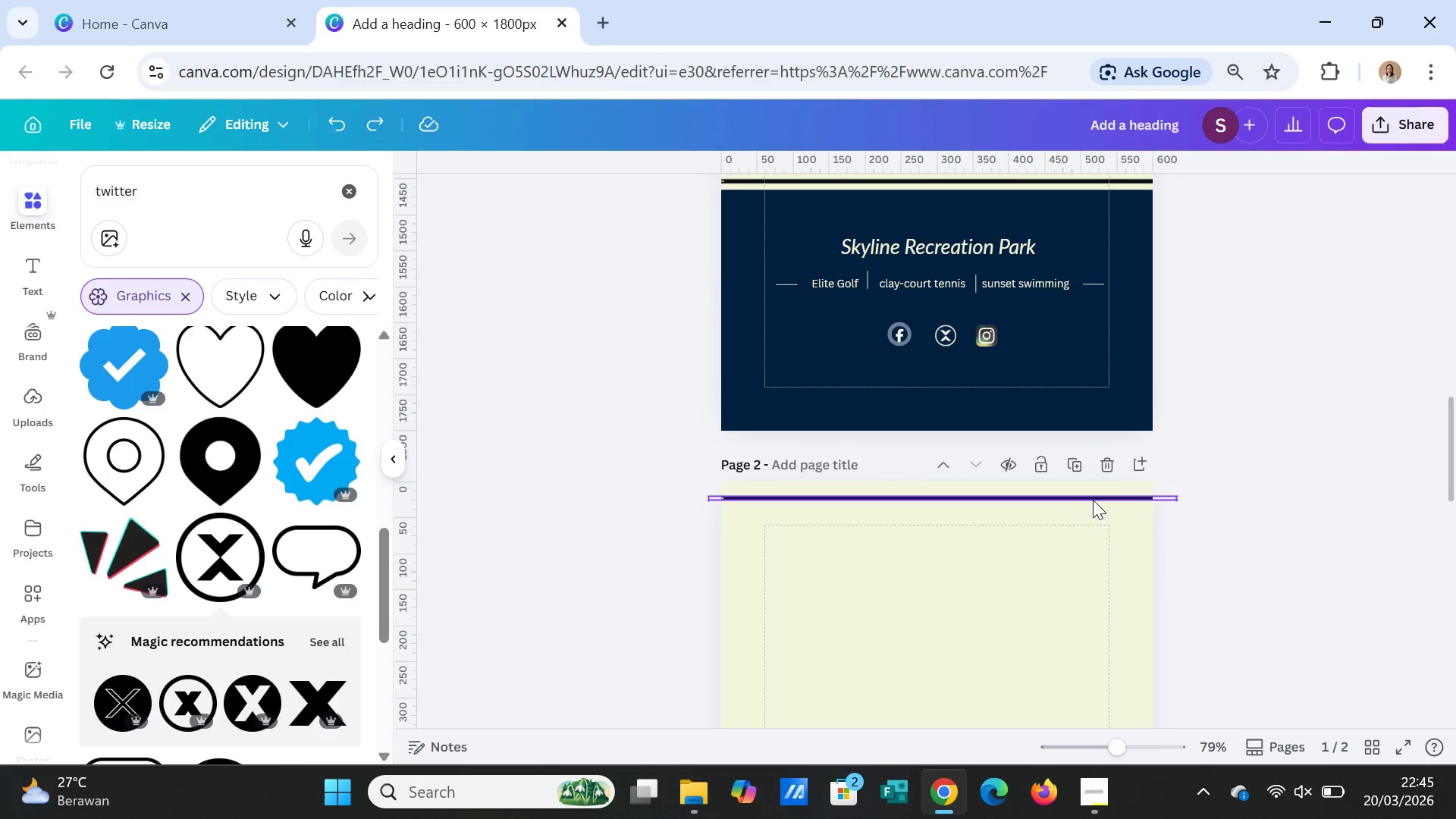 
left_click([1094, 496])
 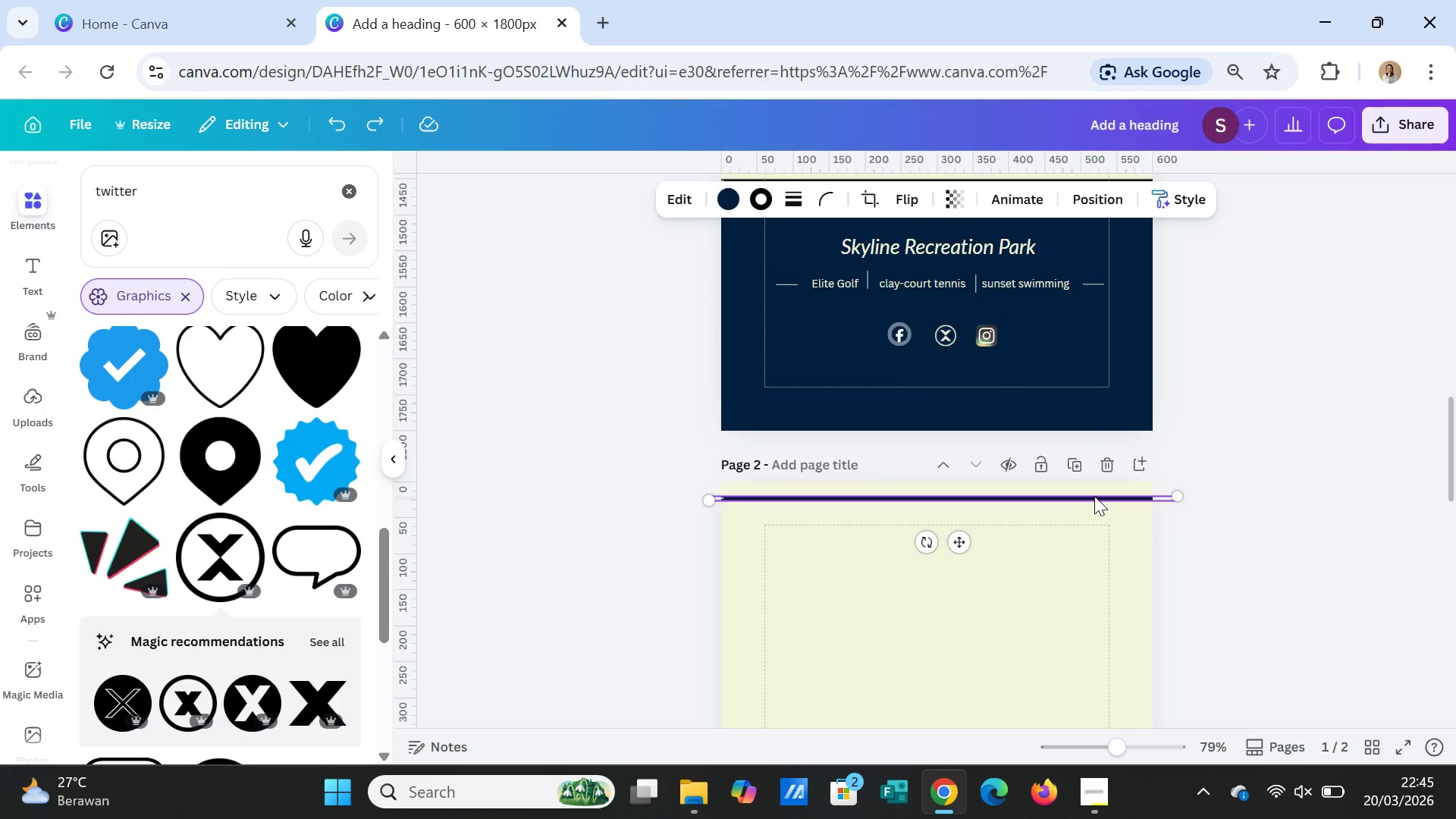 
key(Control+F)
 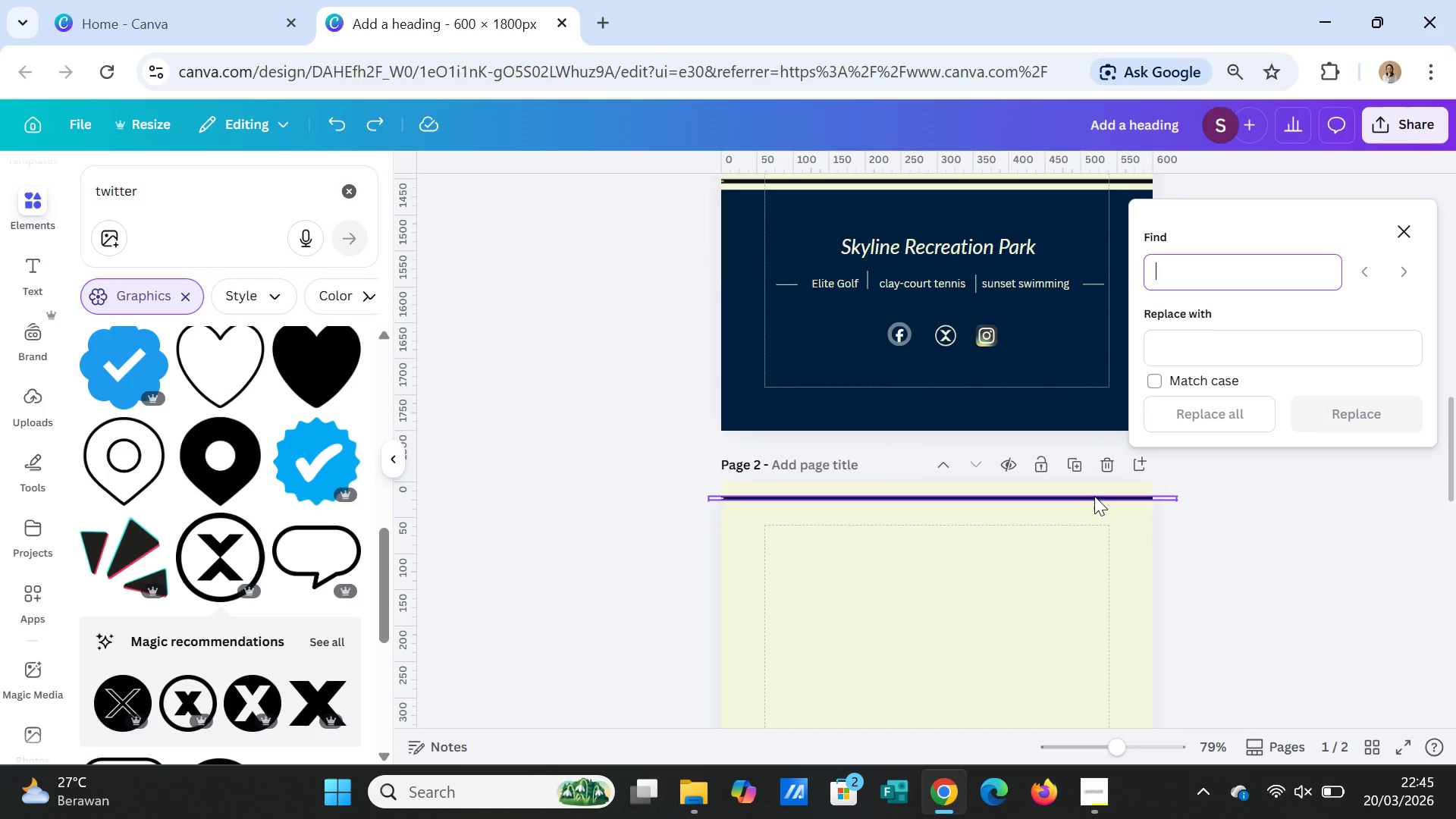 
key(Escape)
 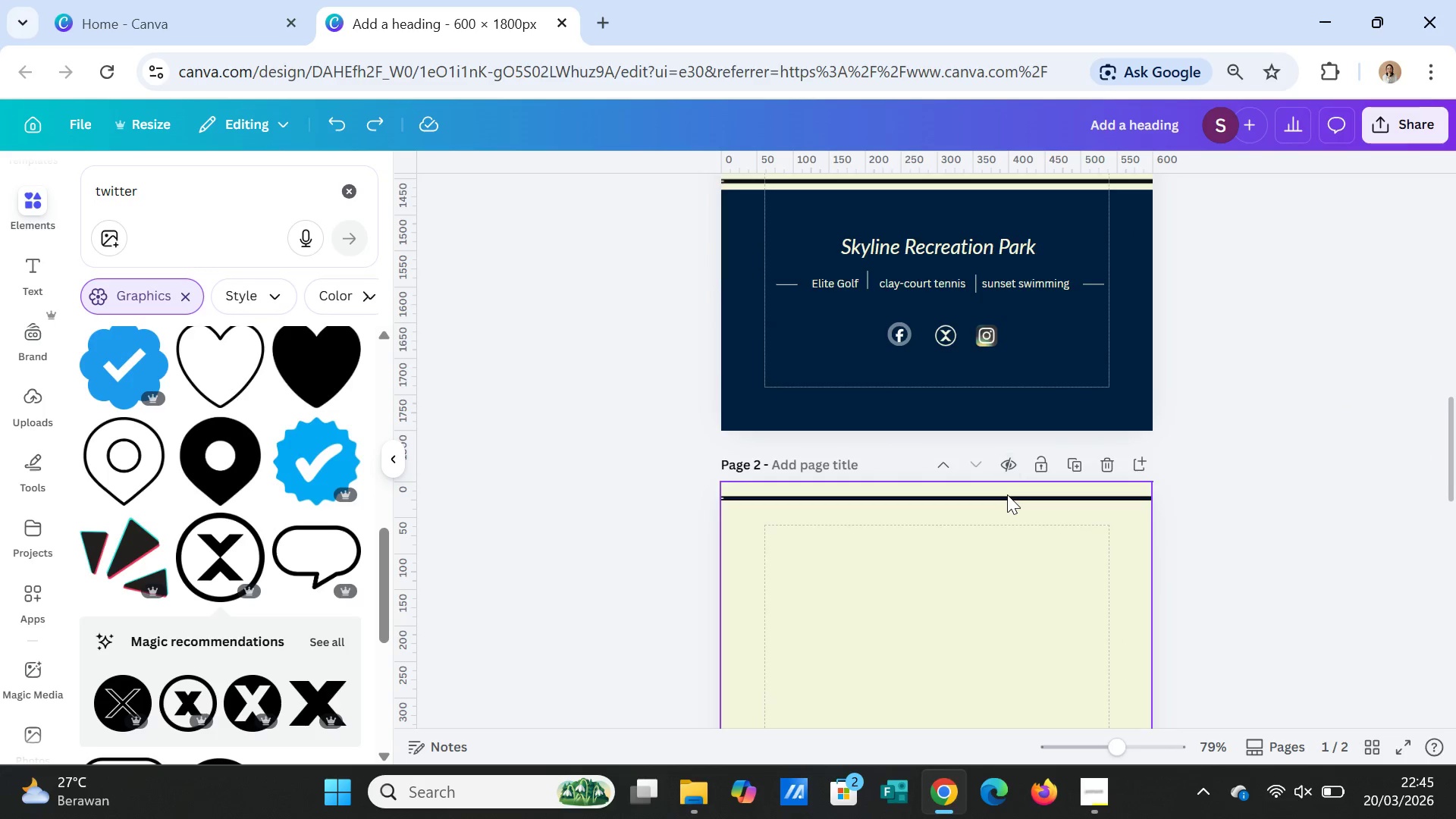 
hold_key(key=ControlLeft, duration=0.5)
 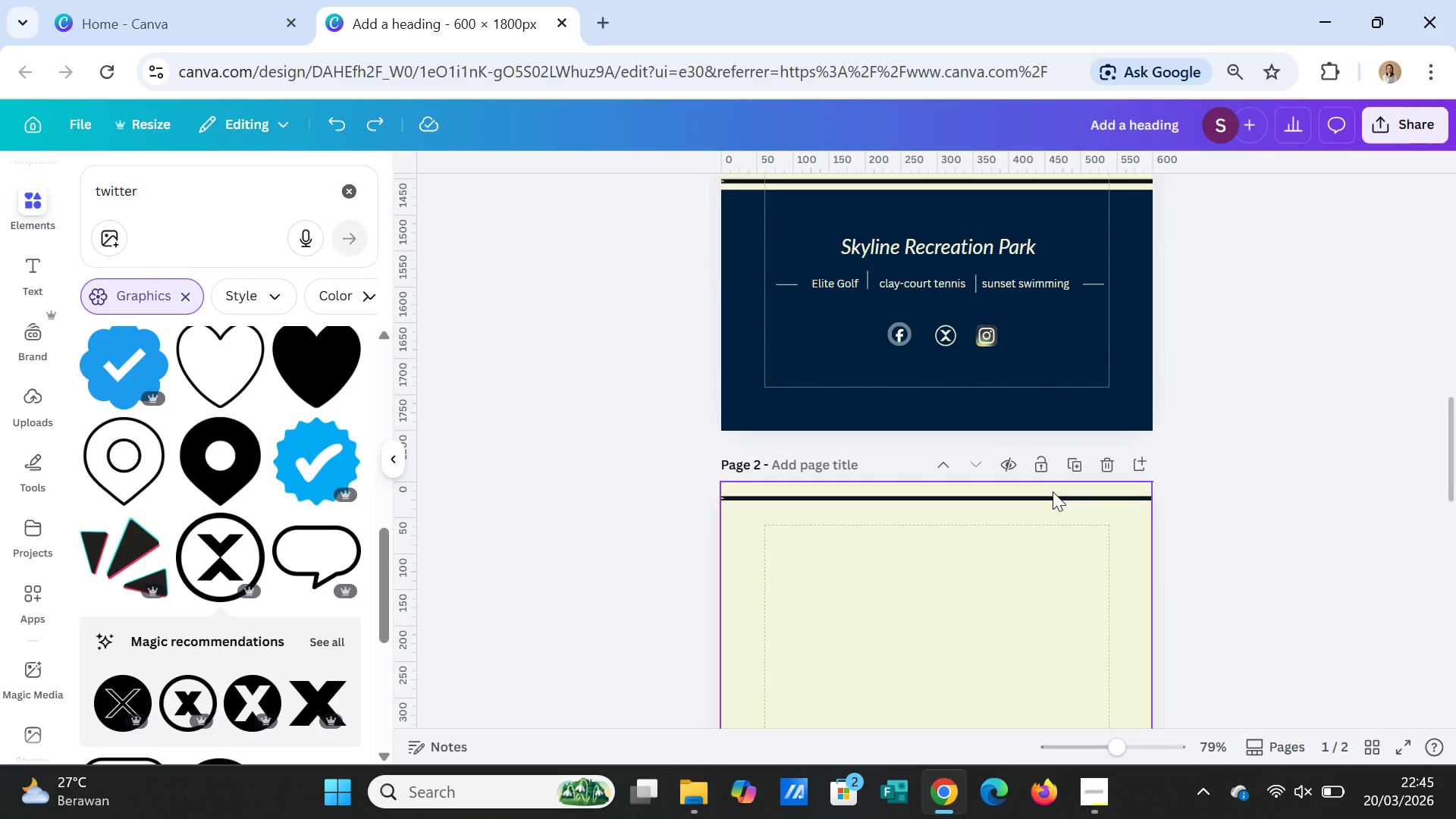 
left_click([1053, 491])
 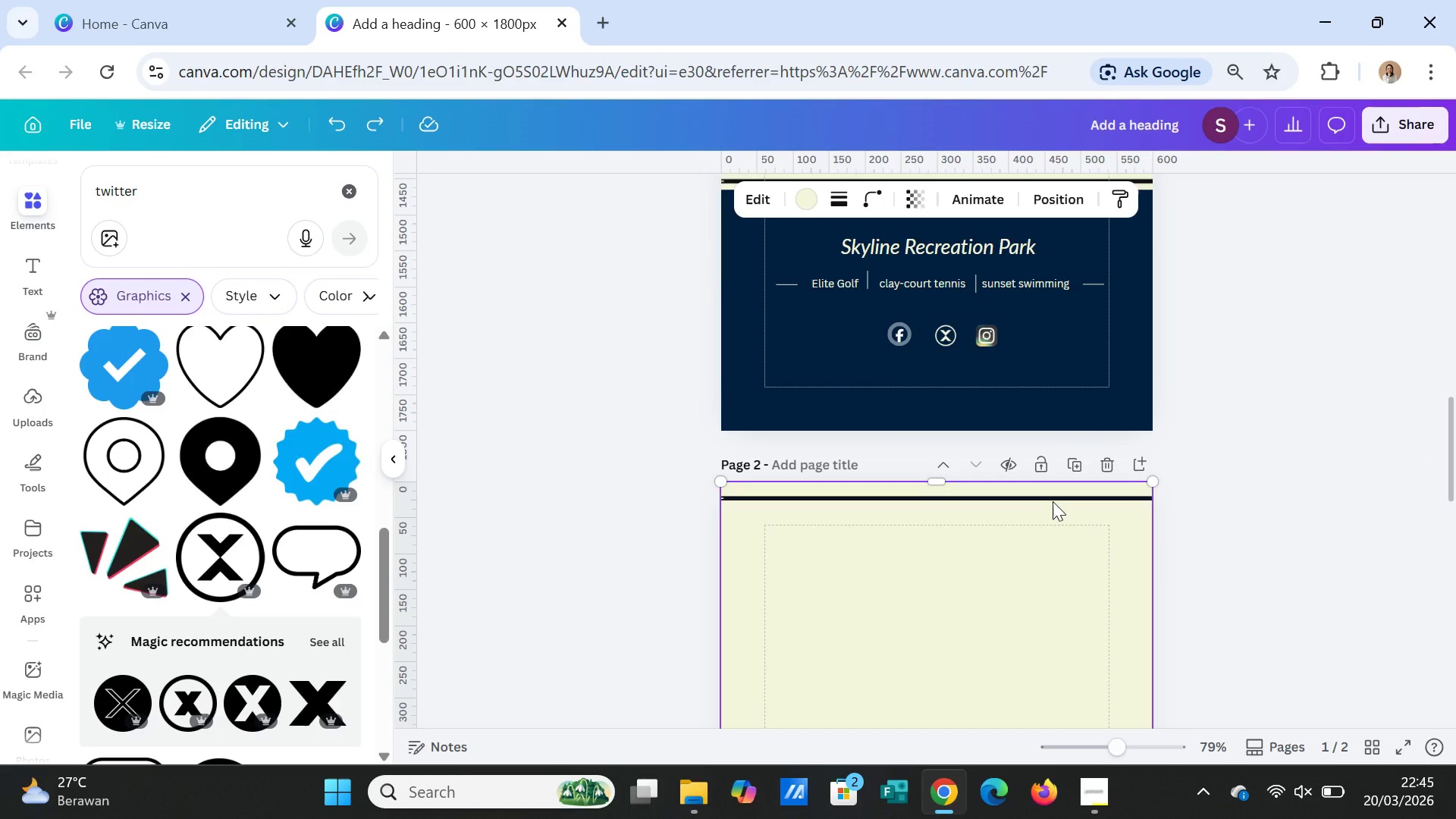 
left_click([1053, 501])
 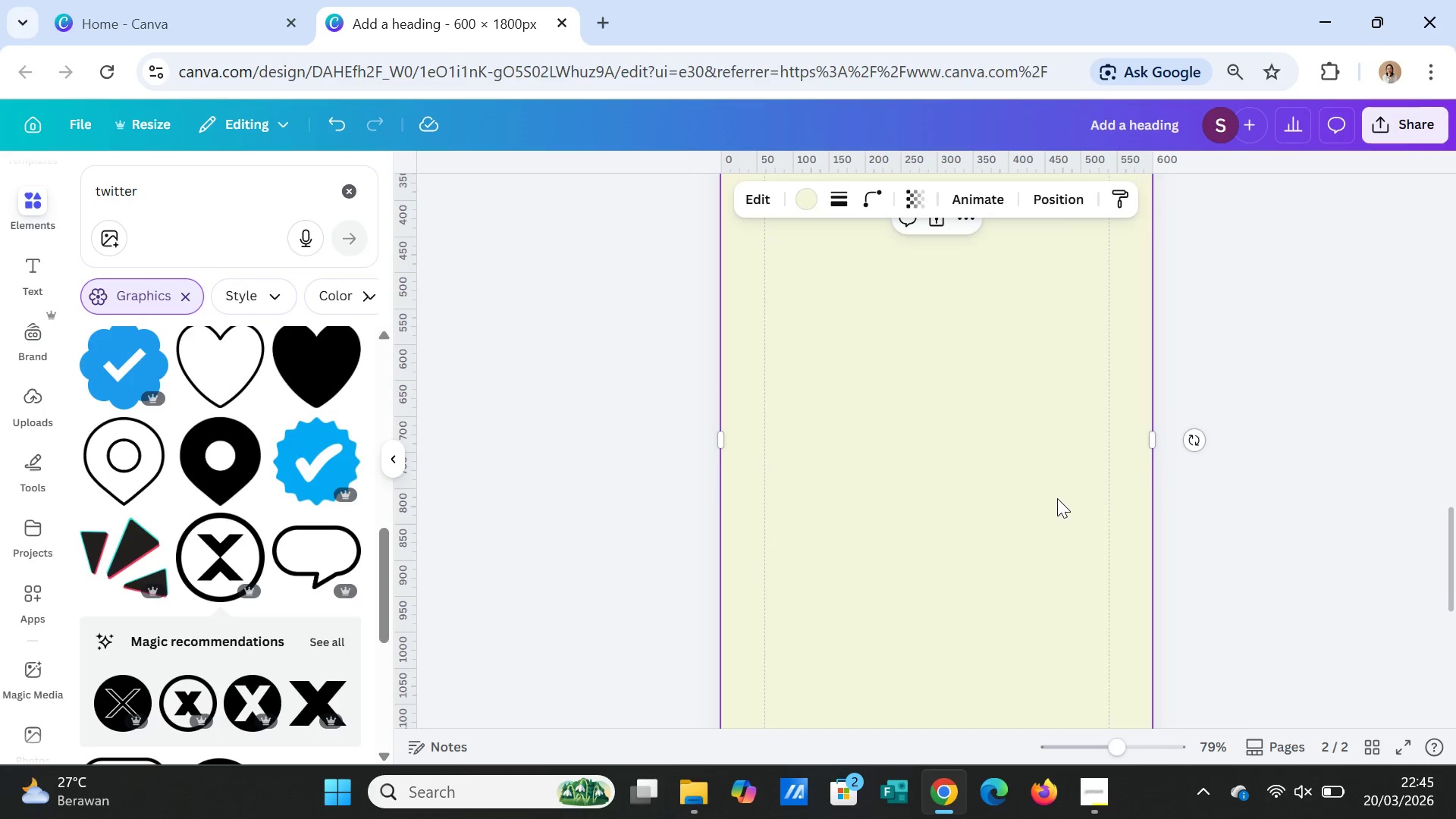 
scroll: coordinate [1061, 498], scroll_direction: up, amount: 5.0
 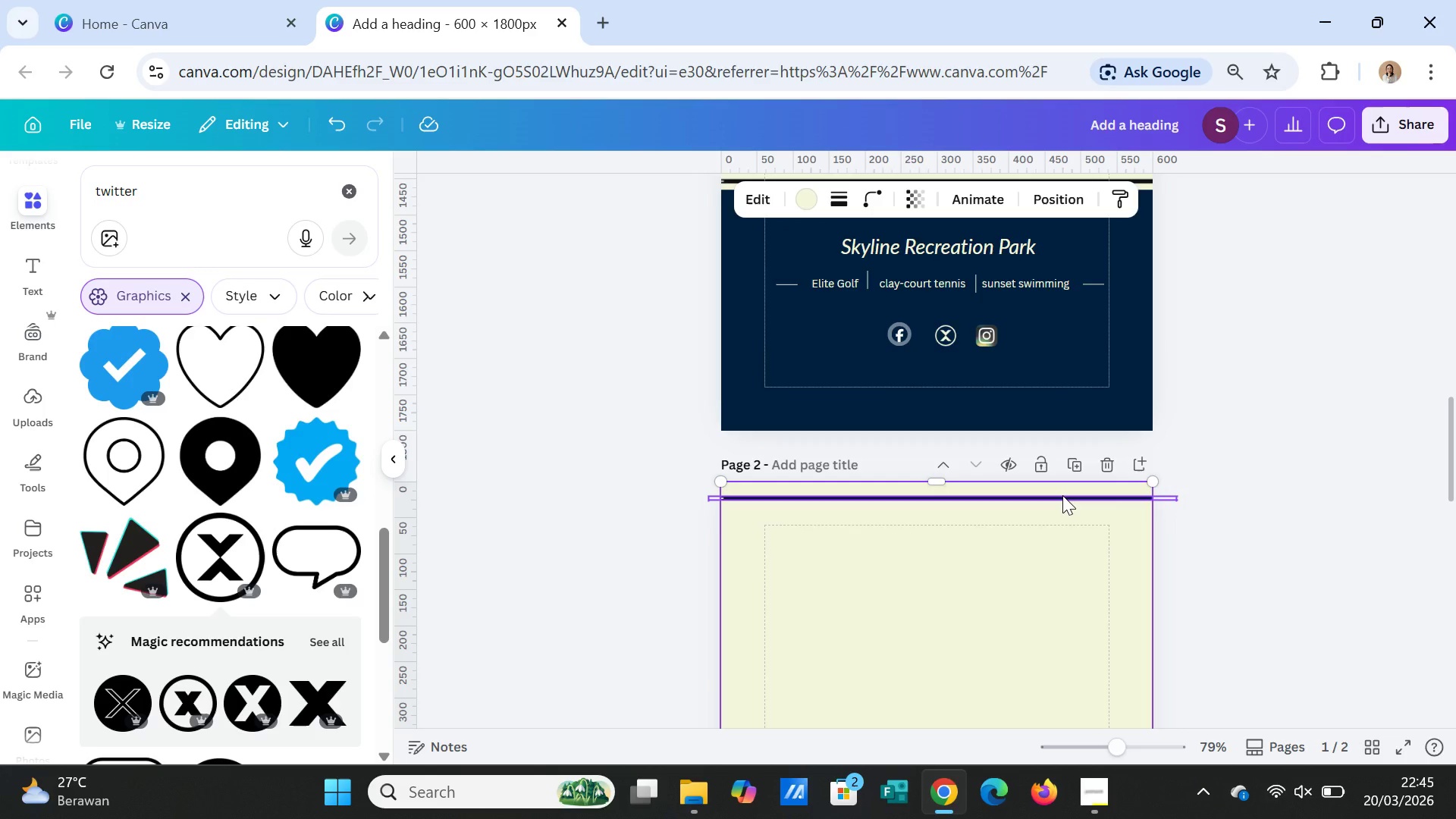 
left_click([1062, 495])
 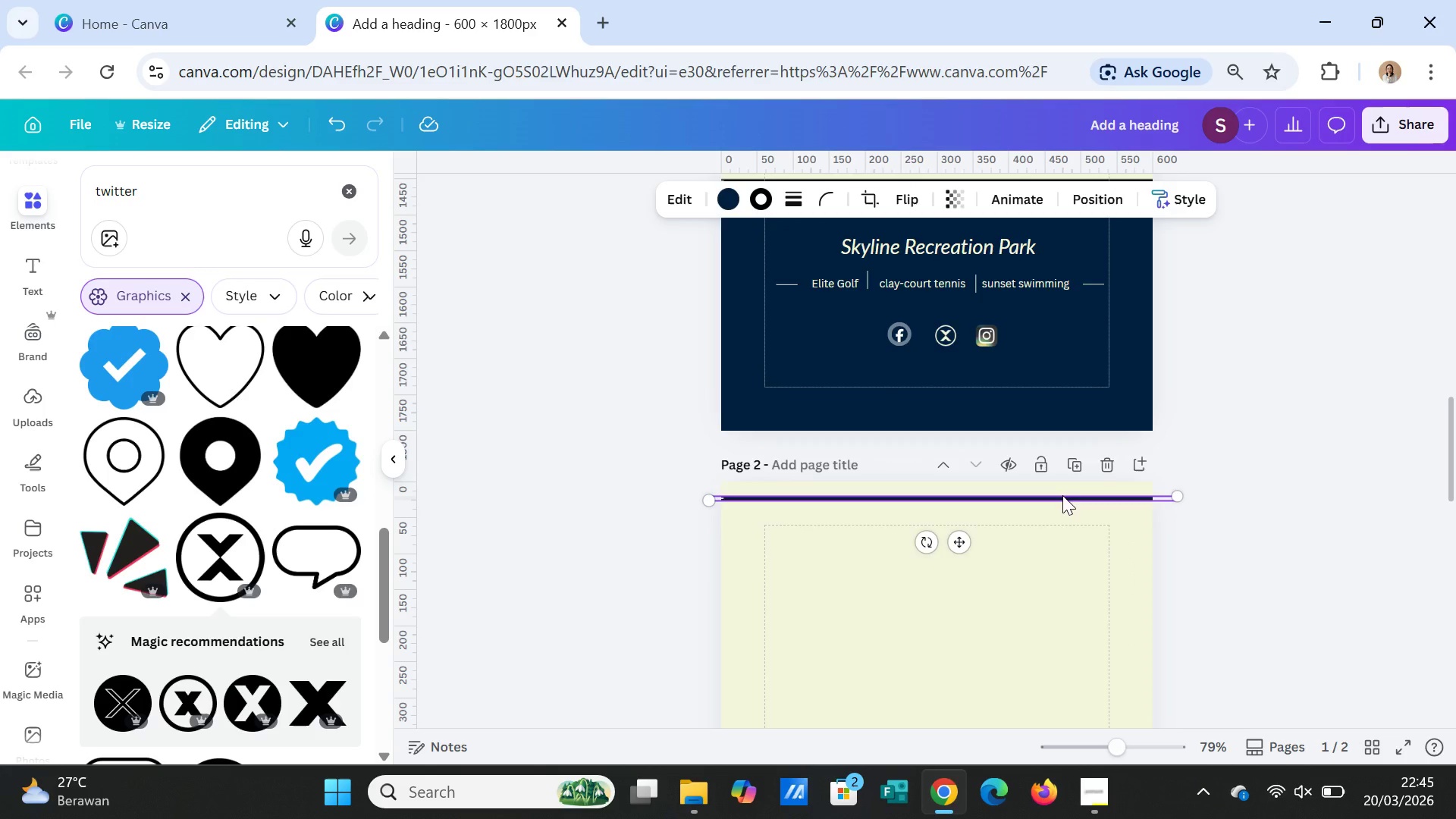 
key(Control+D)
 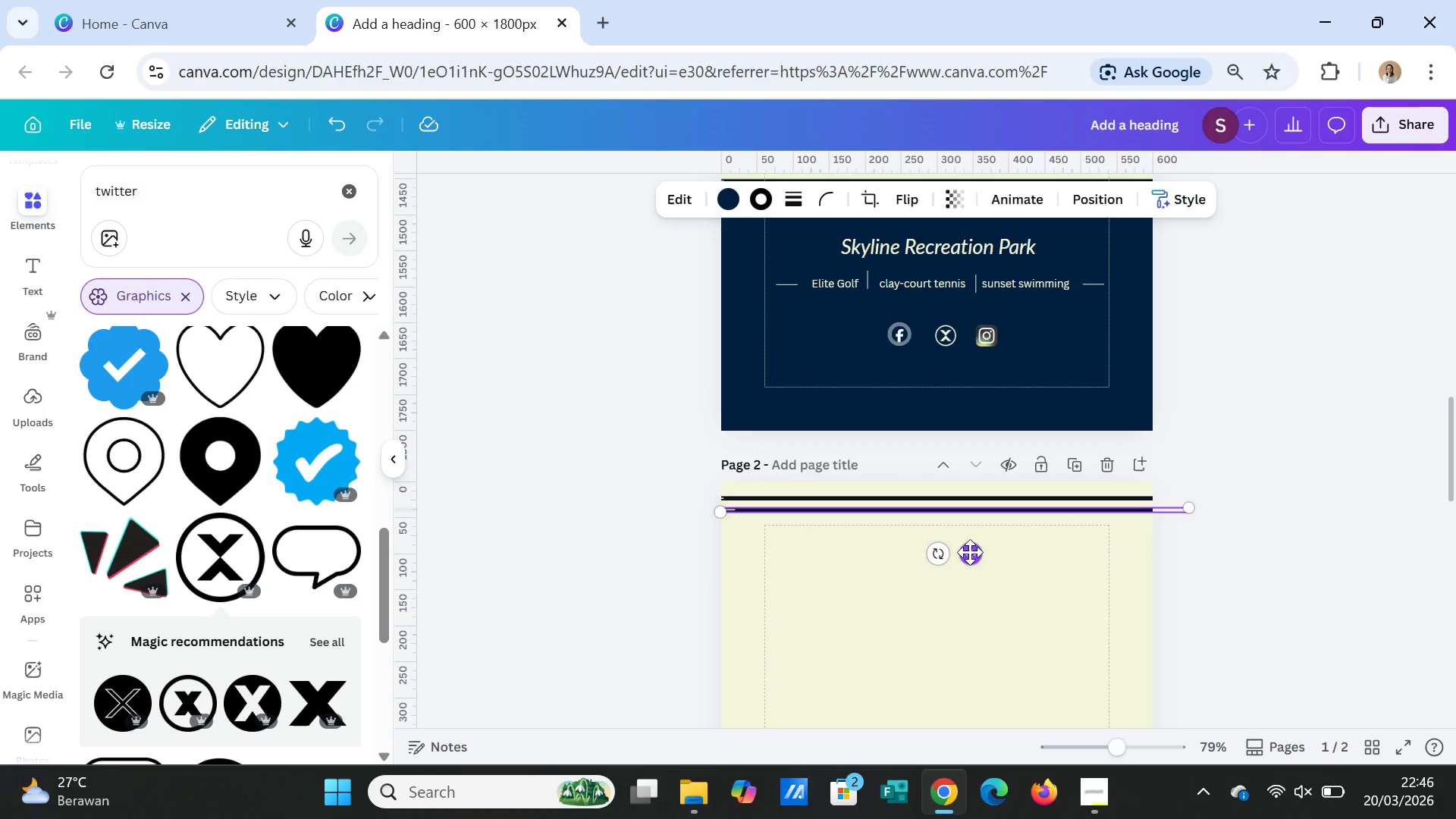 
left_click_drag(start_coordinate=[970, 552], to_coordinate=[963, 617])
 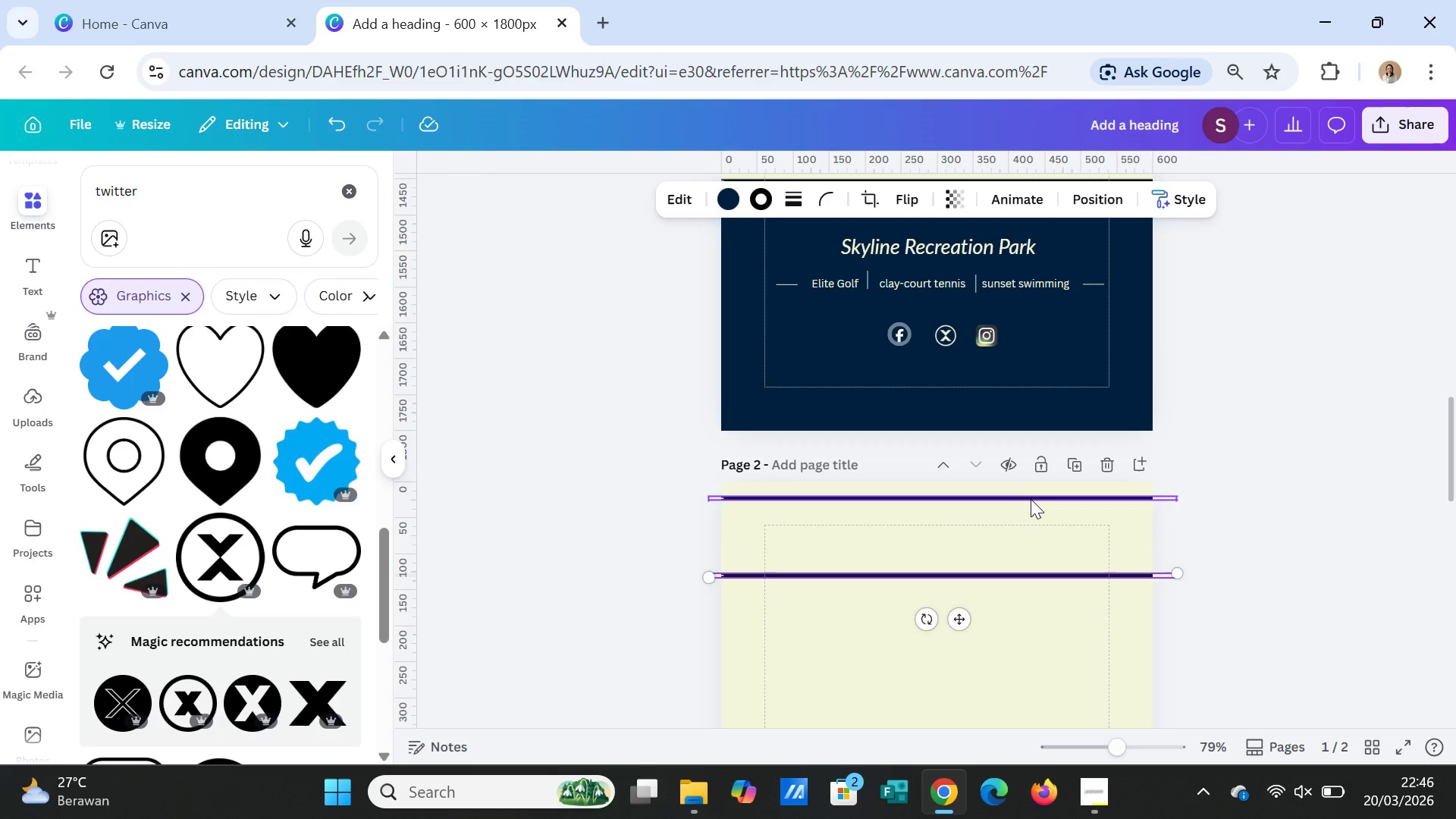 
left_click([1031, 499])
 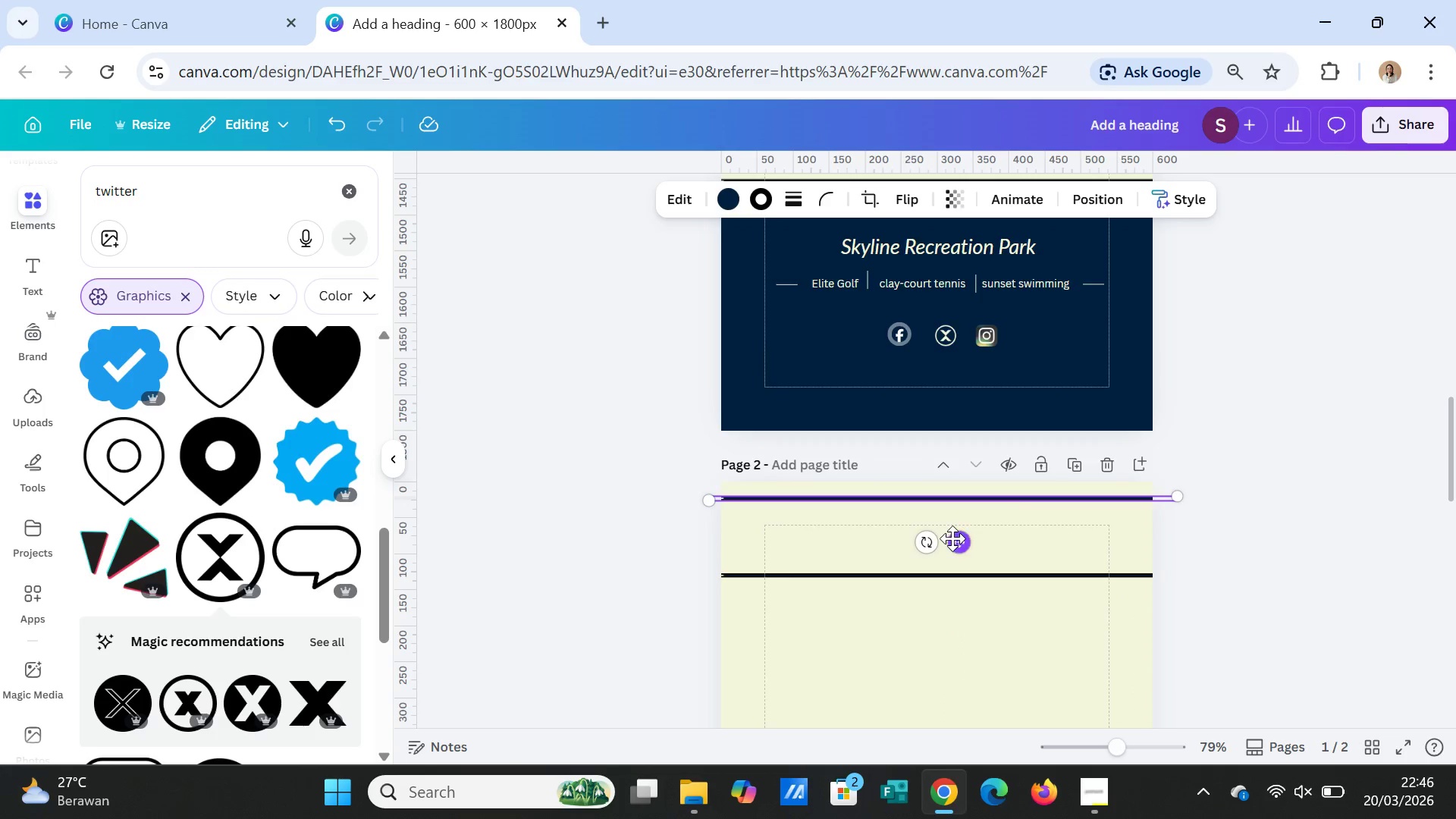 
left_click_drag(start_coordinate=[952, 538], to_coordinate=[952, 559])
 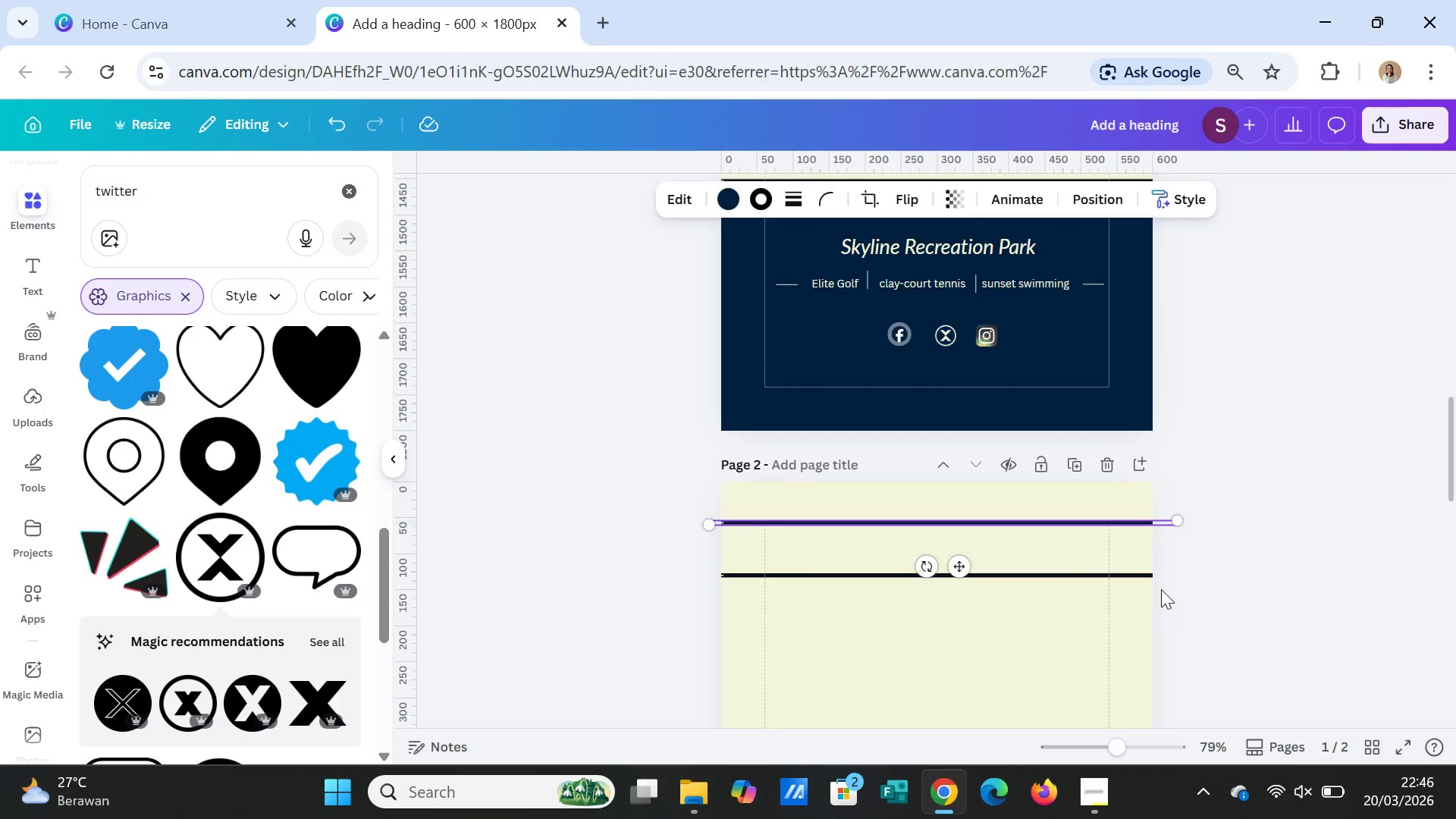 
left_click([1161, 589])
 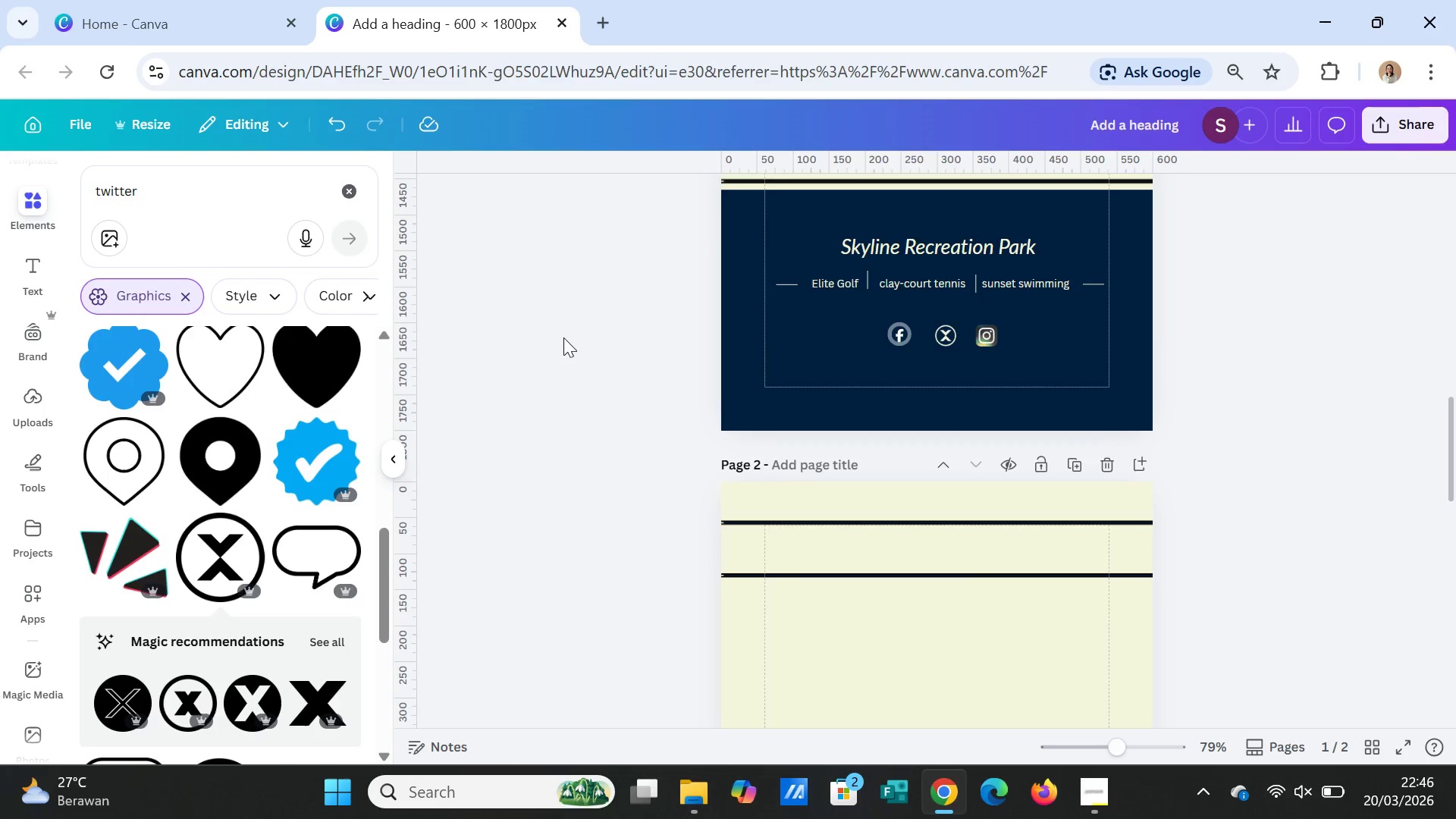 
wait(6.69)
 